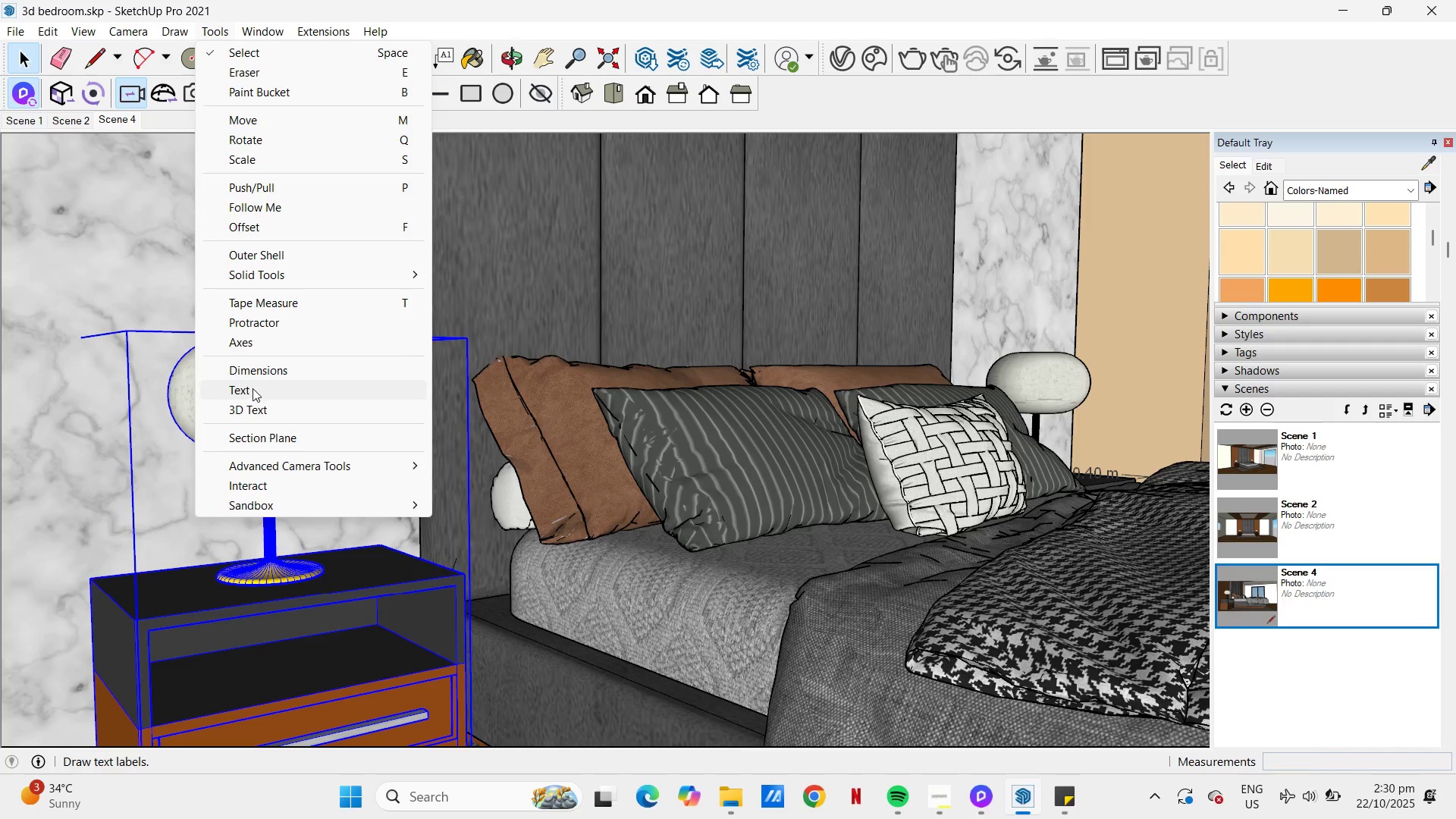 
left_click([253, 373])
 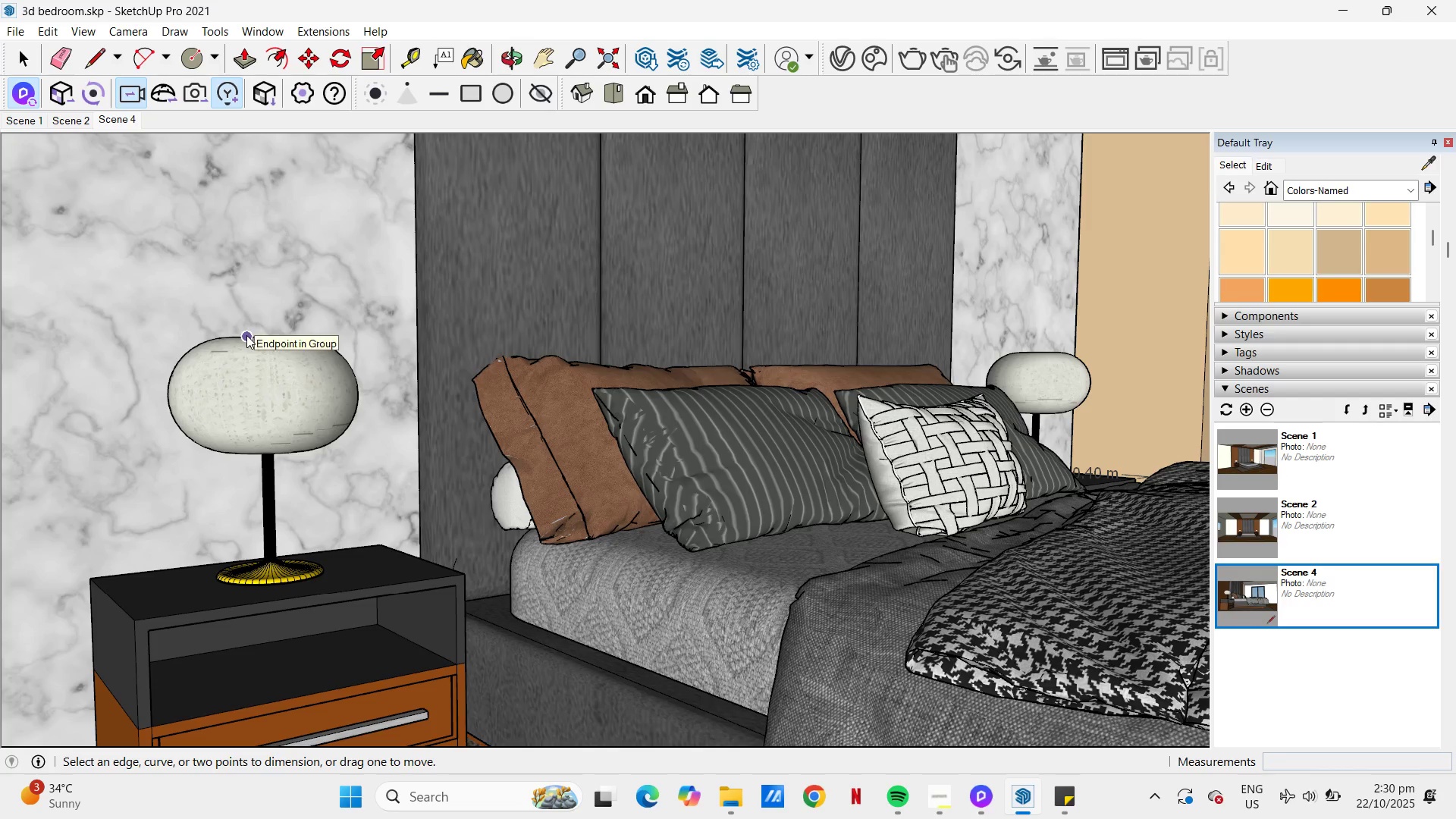 
left_click([246, 335])
 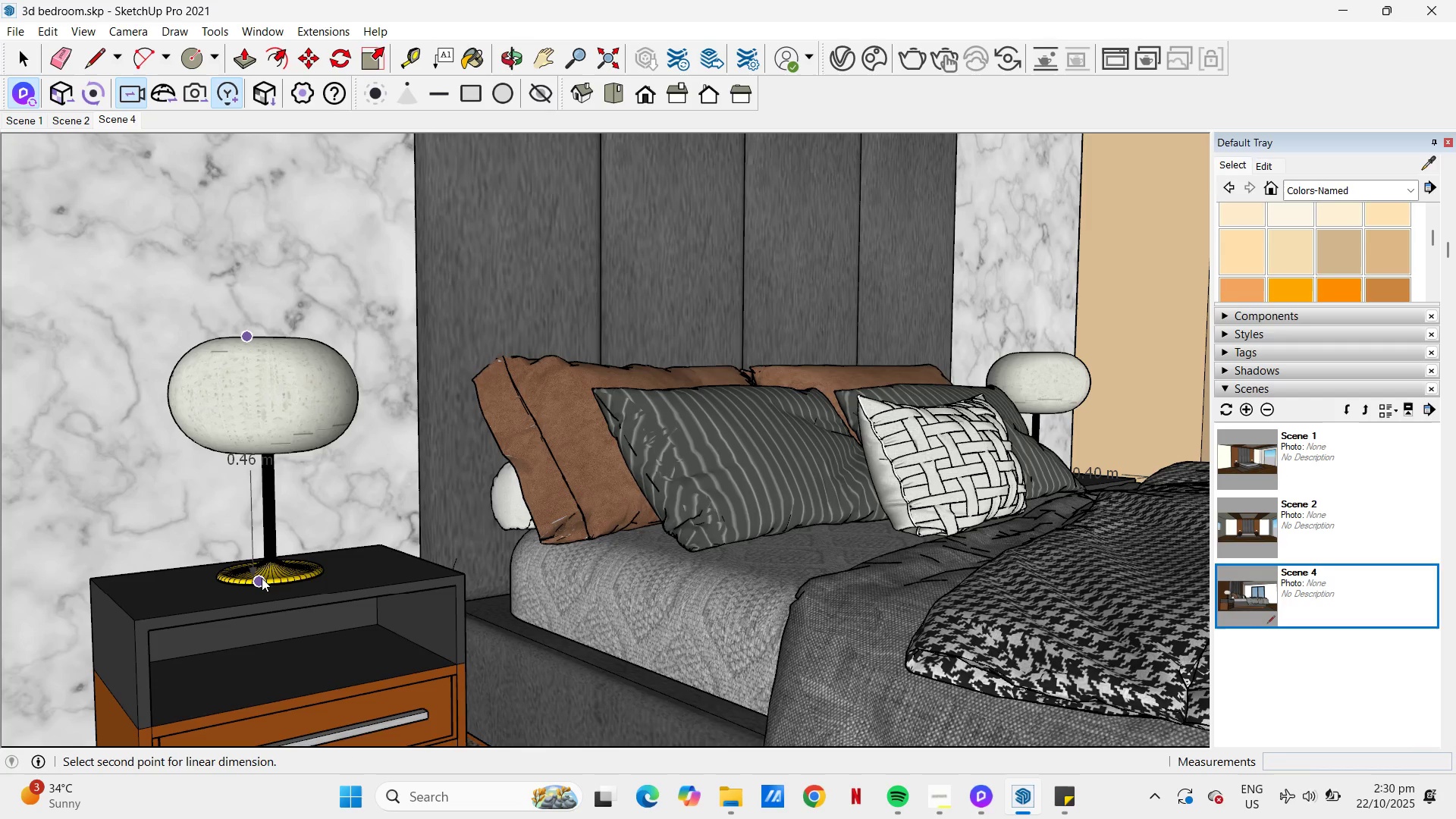 
scroll: coordinate [257, 577], scroll_direction: up, amount: 4.0
 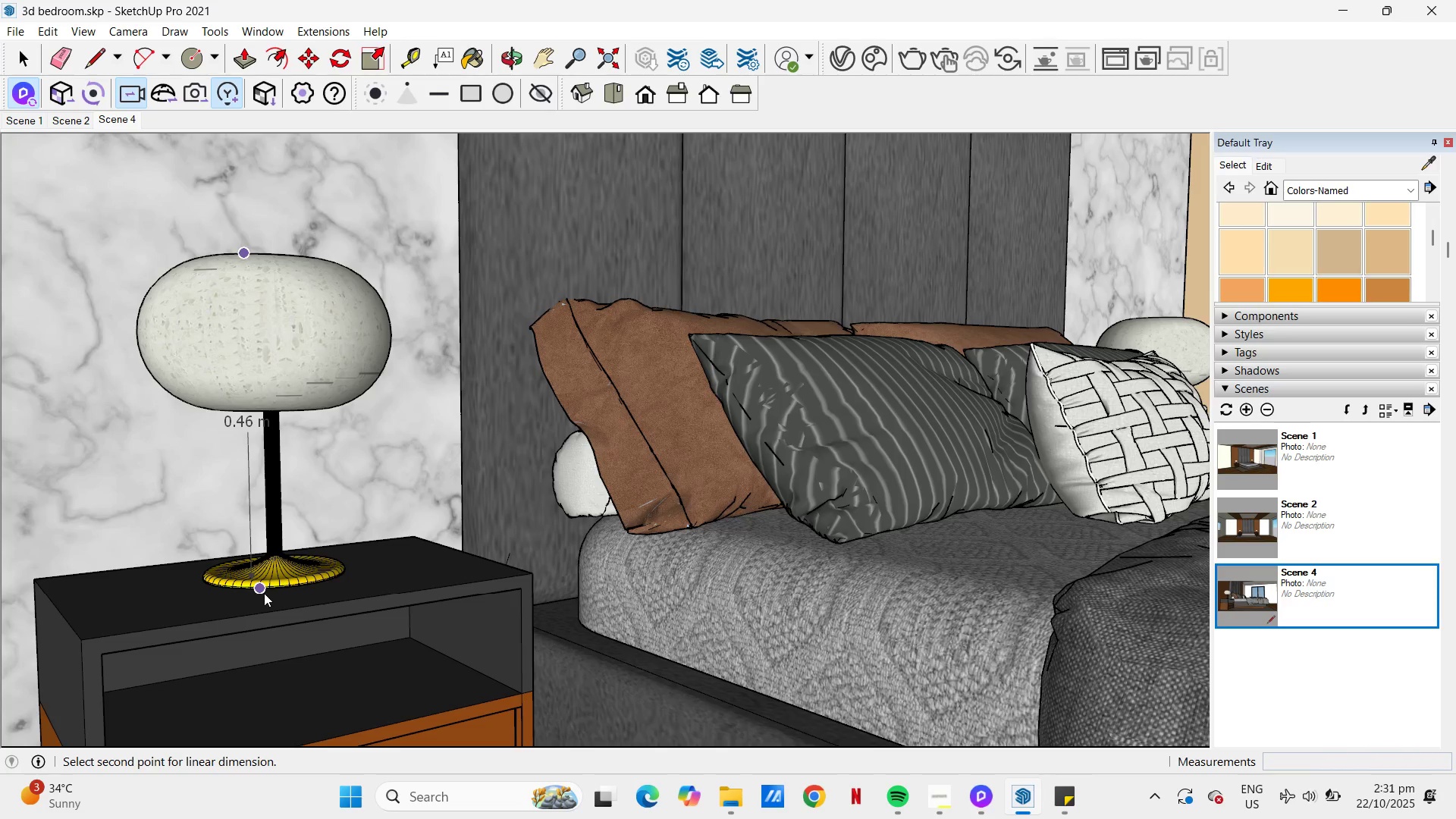 
left_click([264, 593])
 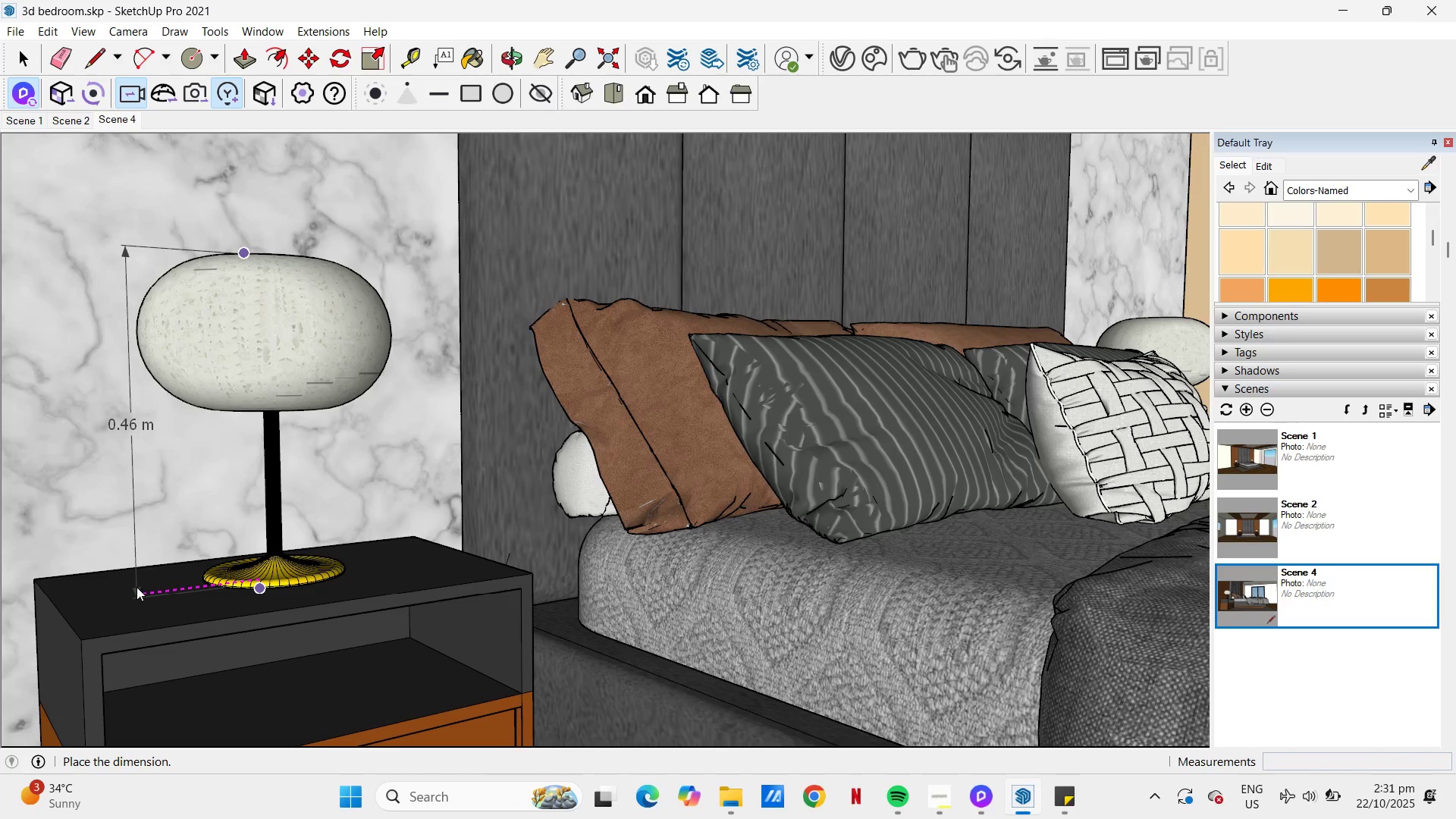 
left_click([136, 587])
 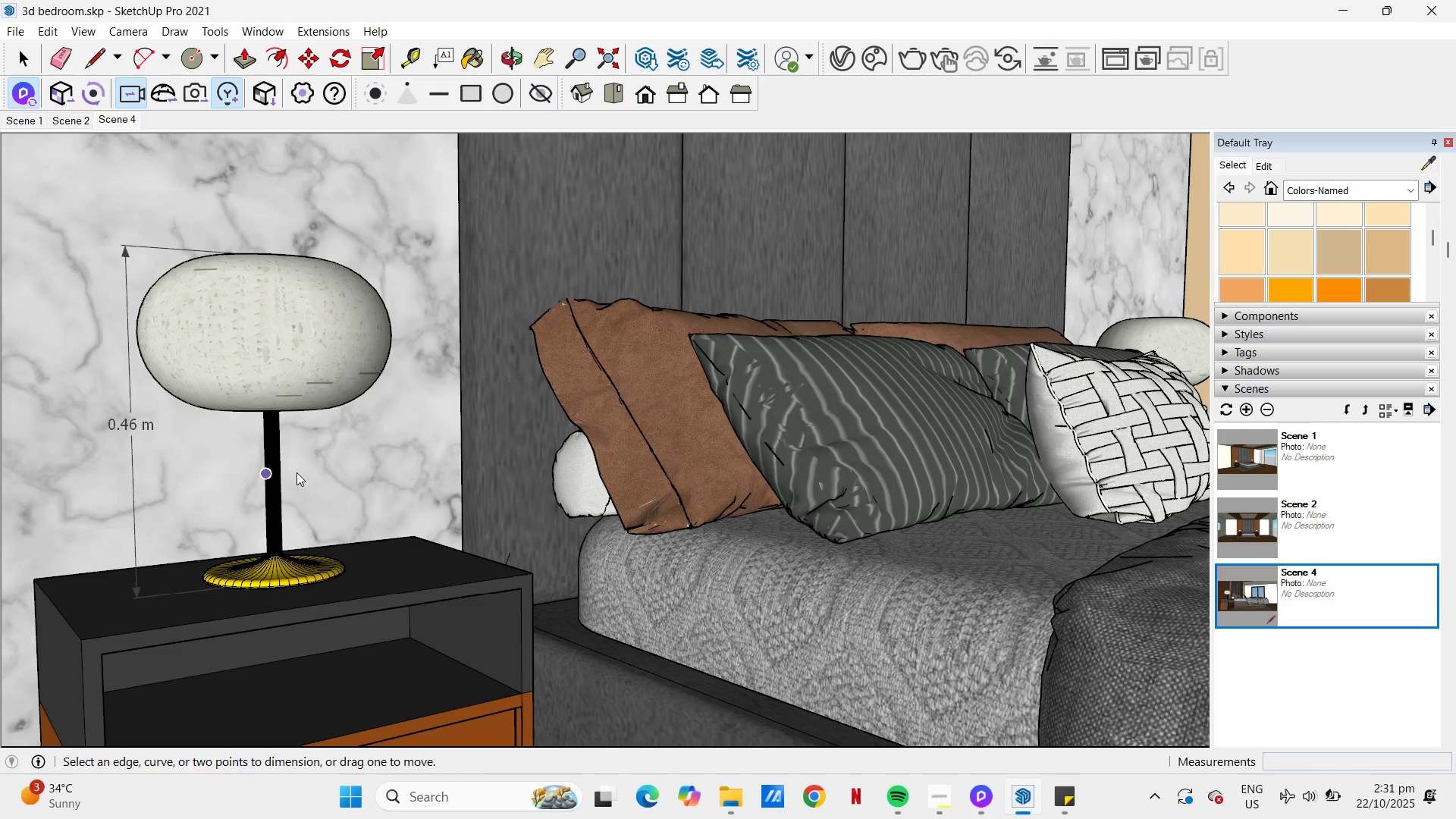 
scroll: coordinate [333, 403], scroll_direction: down, amount: 18.0
 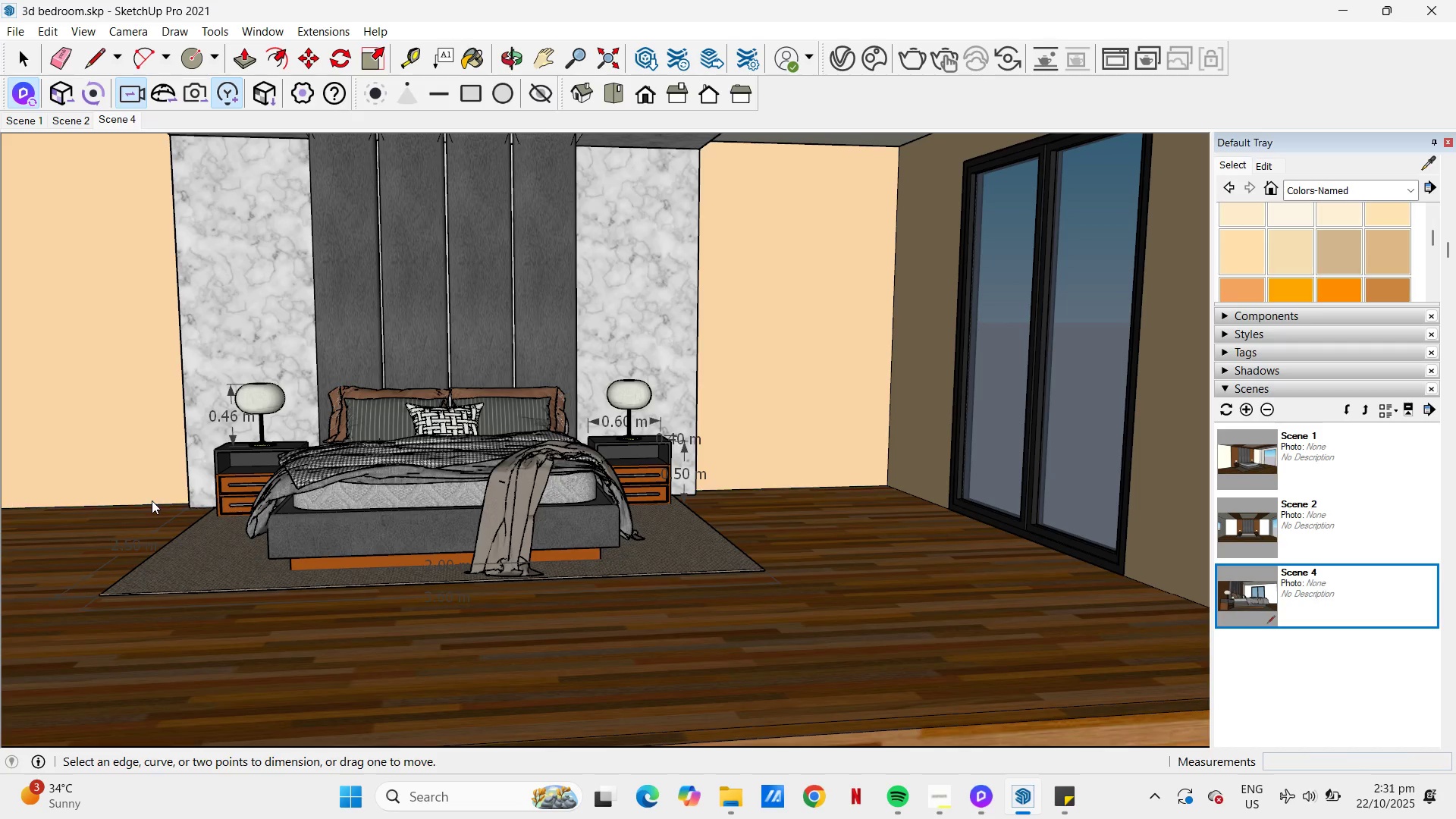 
scroll: coordinate [151, 498], scroll_direction: up, amount: 3.0
 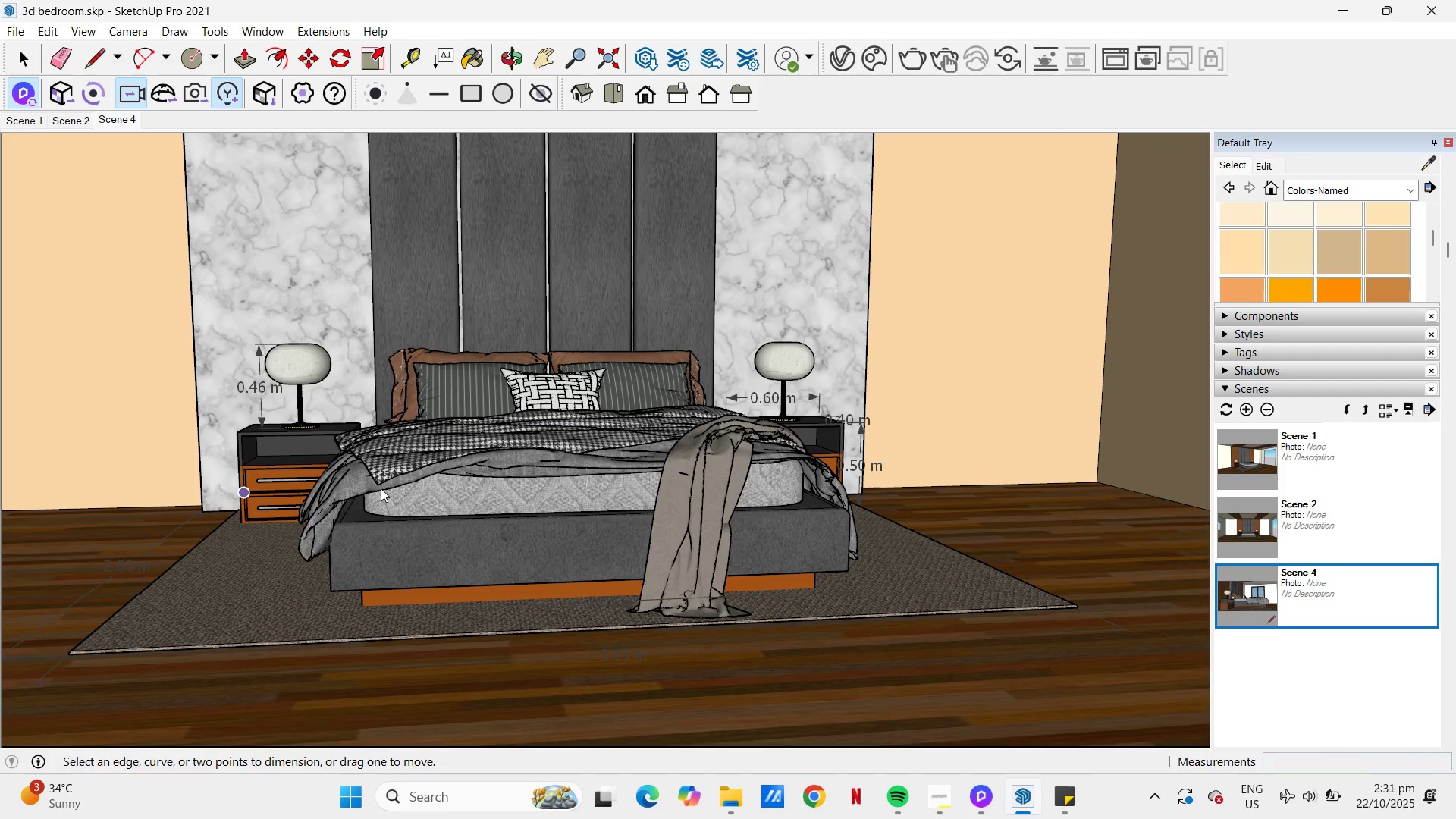 
scroll: coordinate [460, 483], scroll_direction: down, amount: 4.0
 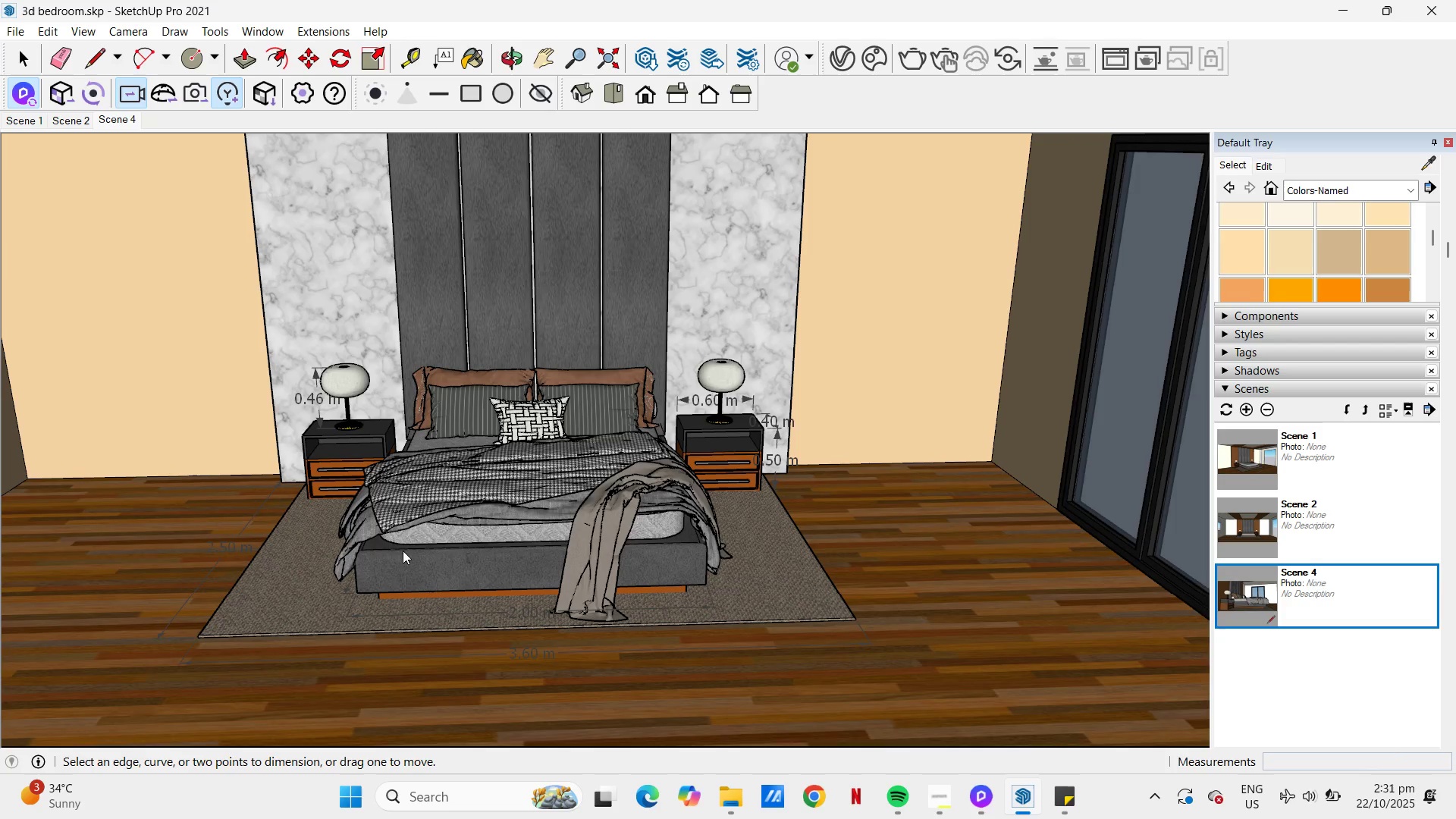 
wait(6.18)
 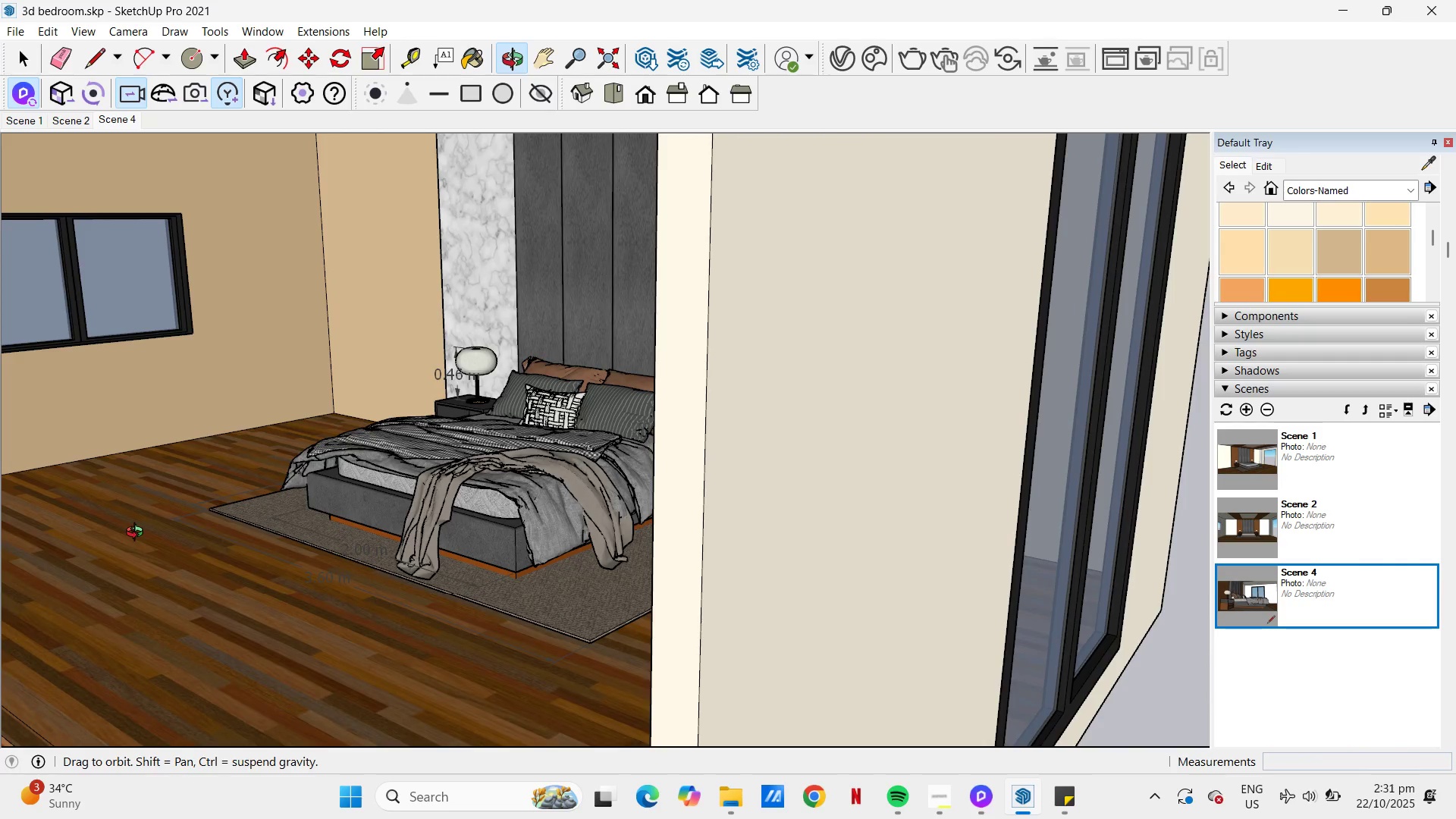 
scroll: coordinate [557, 464], scroll_direction: down, amount: 1.0
 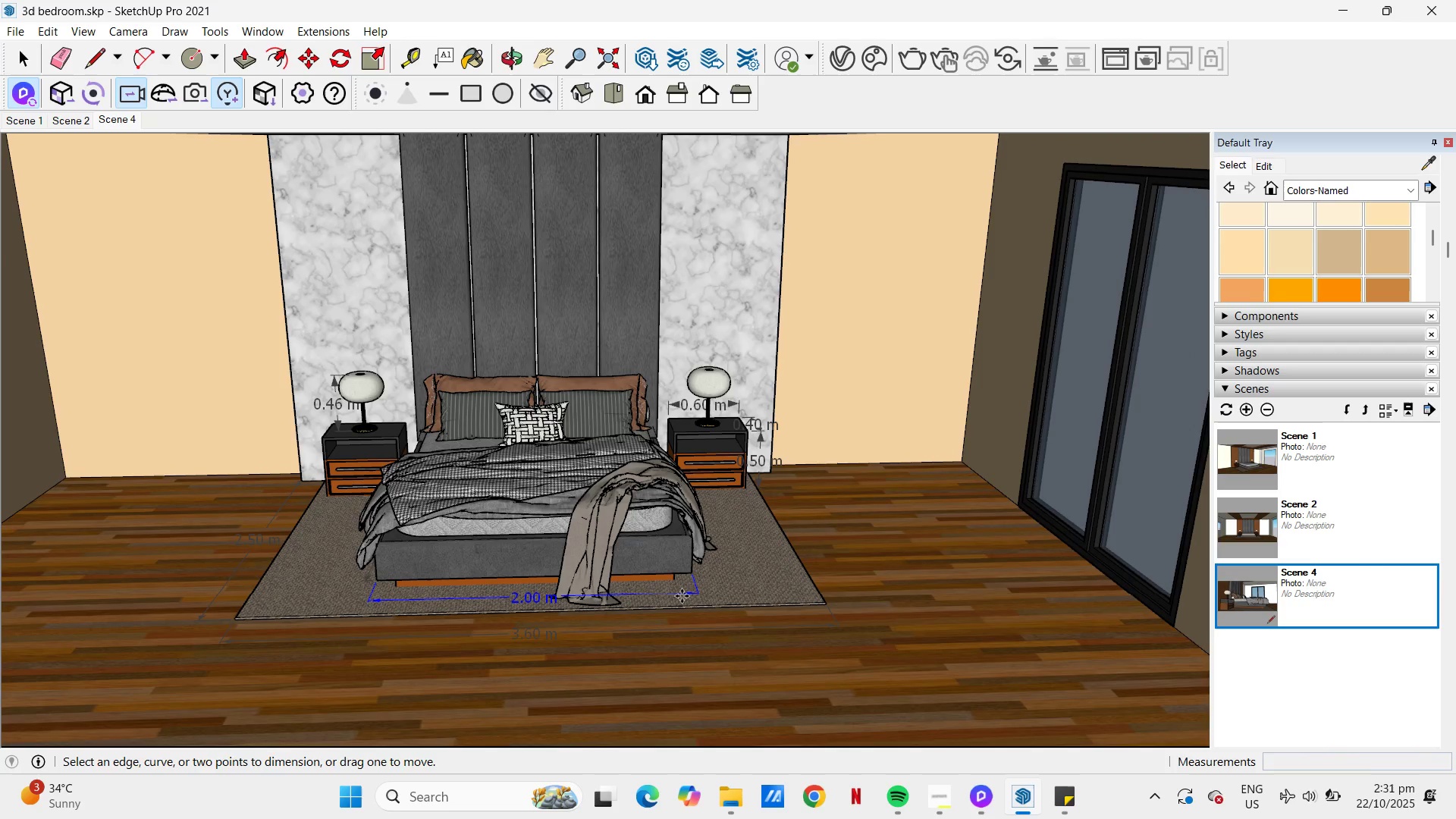 
key(Space)
 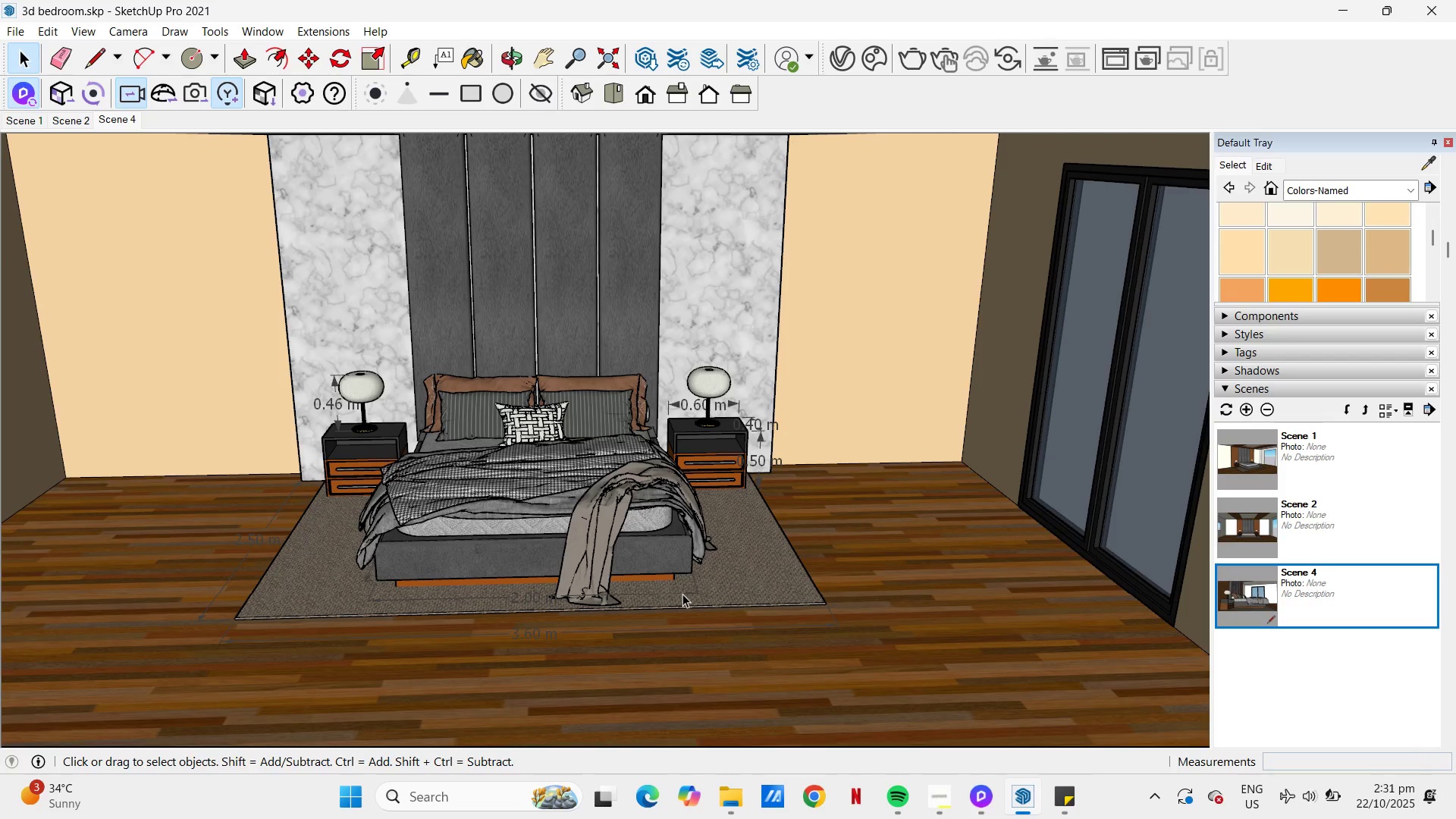 
left_click([682, 594])
 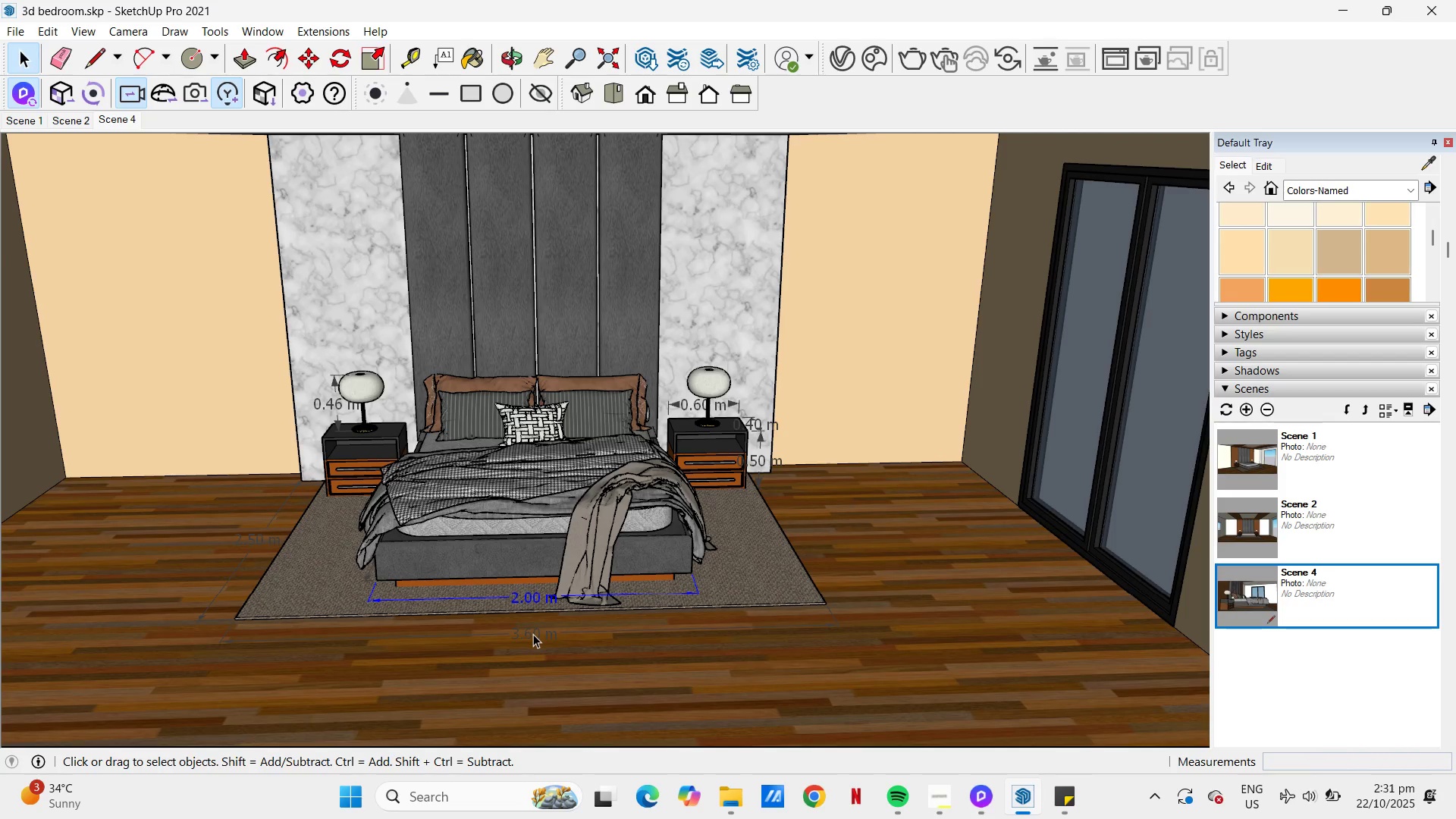 
hold_key(key=ControlLeft, duration=0.47)
left_click([533, 635])
 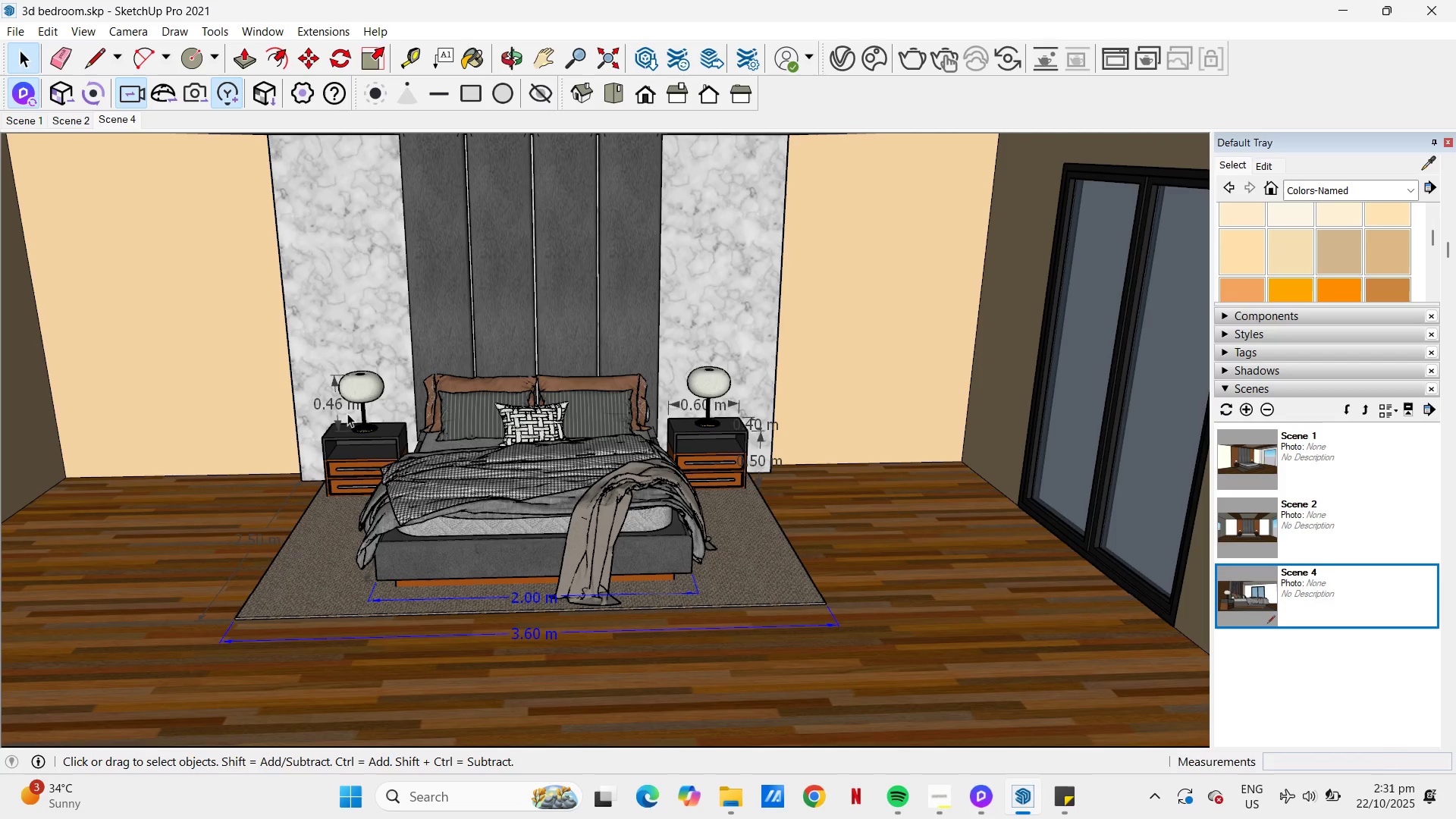 
hold_key(key=ControlLeft, duration=0.4)
left_click([334, 403])
 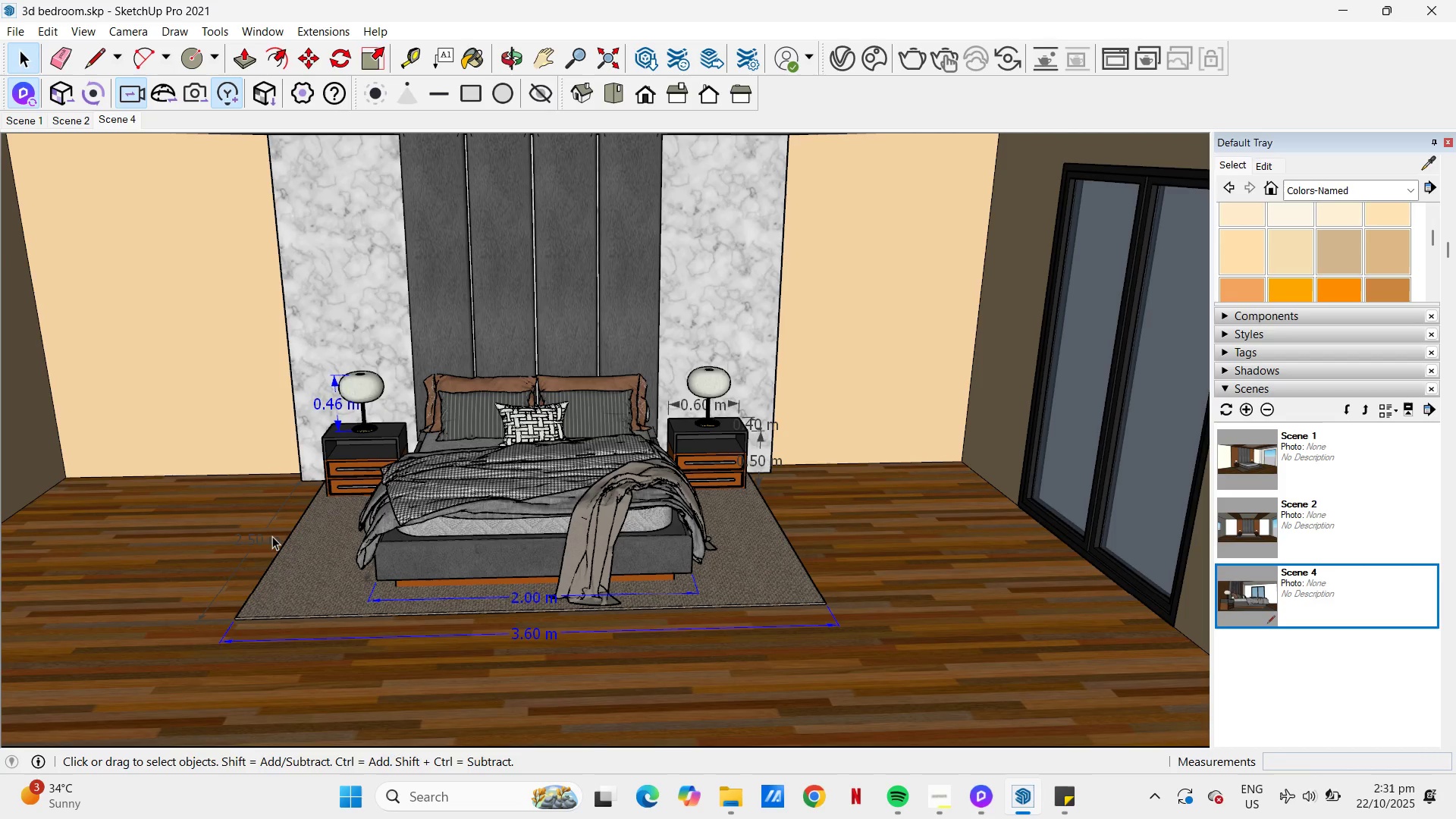 
hold_key(key=ControlLeft, duration=0.56)
left_click([265, 539])
 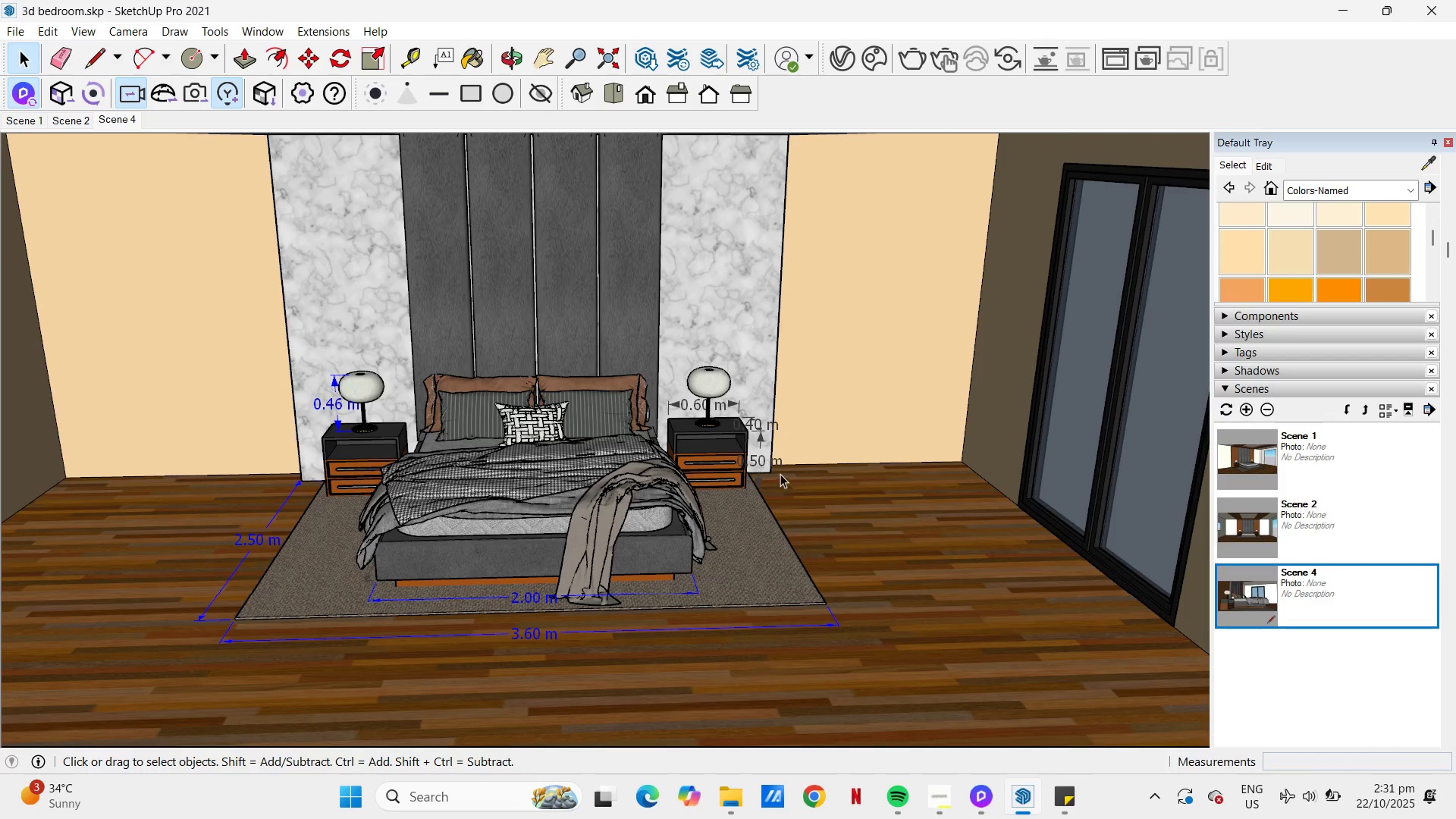 
hold_key(key=ControlLeft, duration=1.04)
left_click([780, 460])
 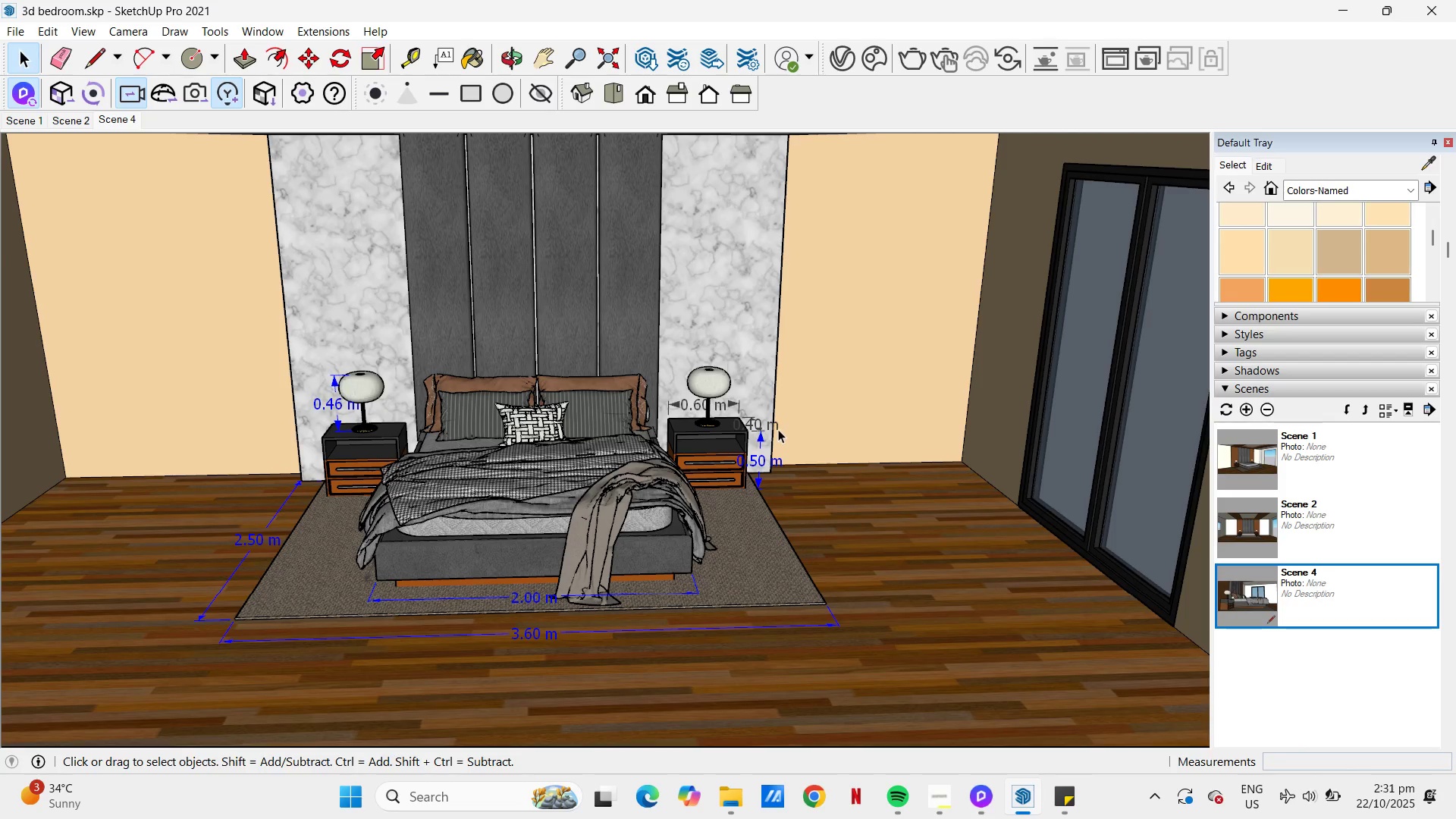 
hold_key(key=ControlLeft, duration=1.13)
left_click([767, 422])
 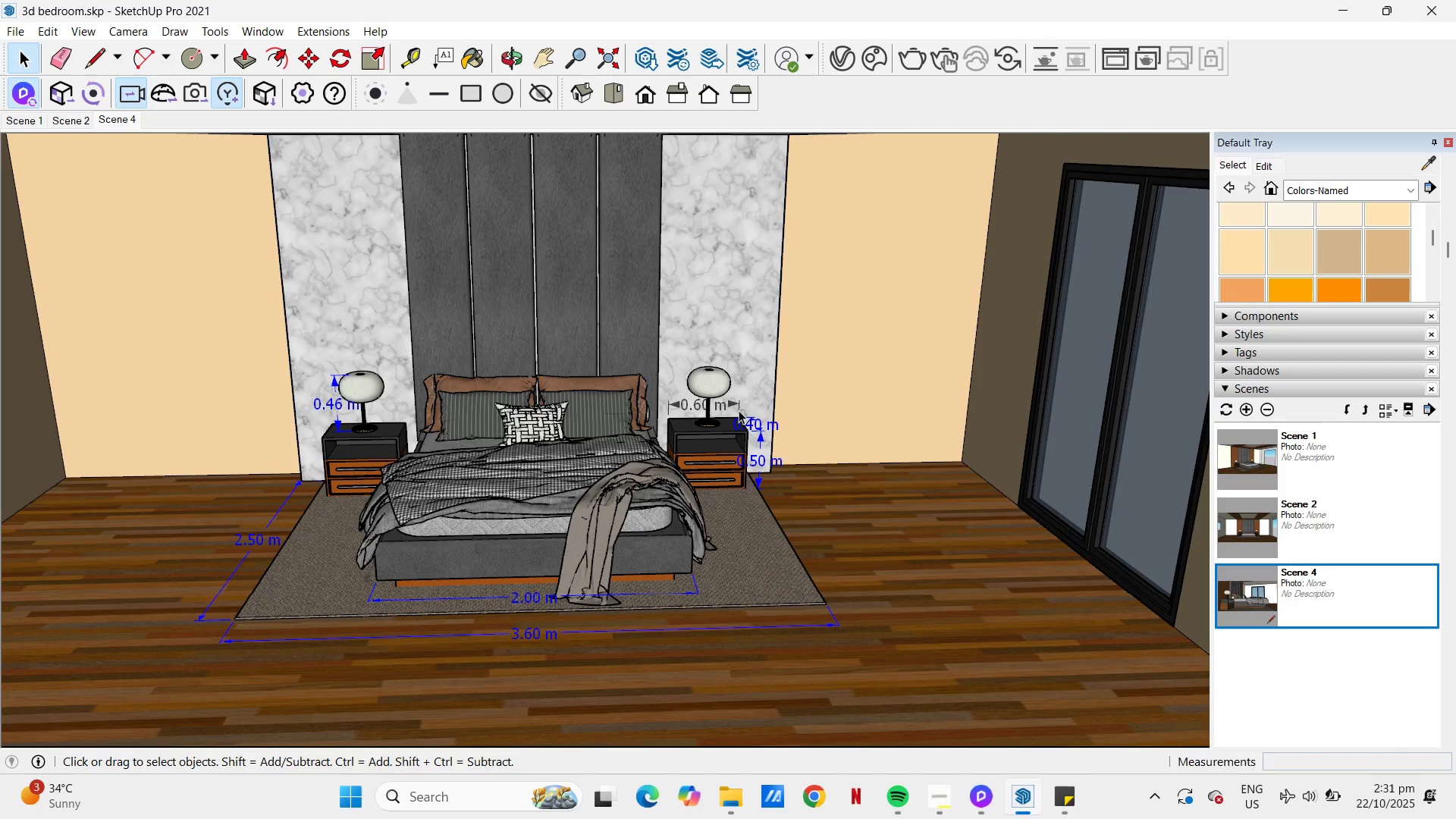 
hold_key(key=ControlLeft, duration=1.08)
left_click([730, 406])
 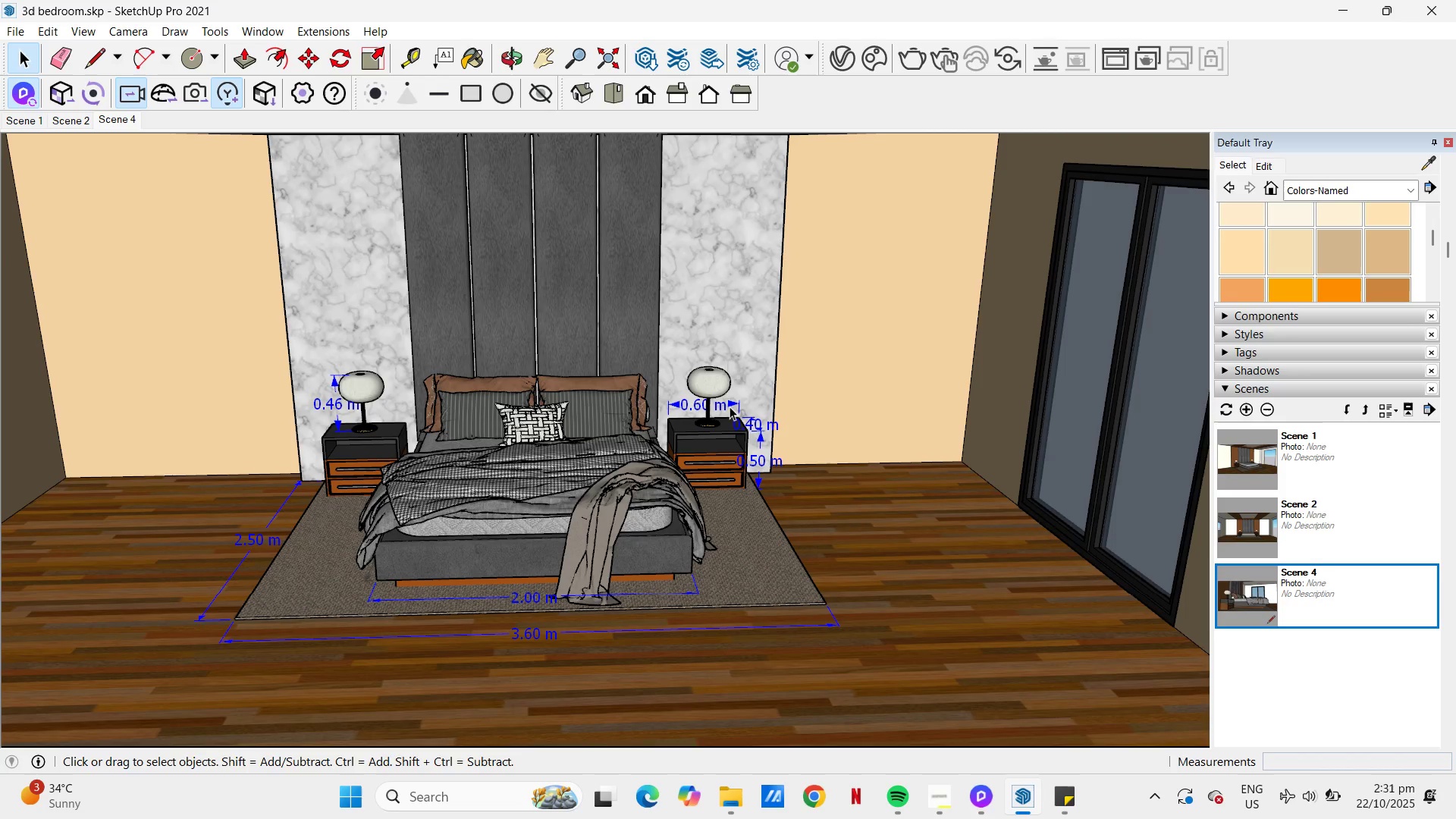 
right_click([730, 404])
 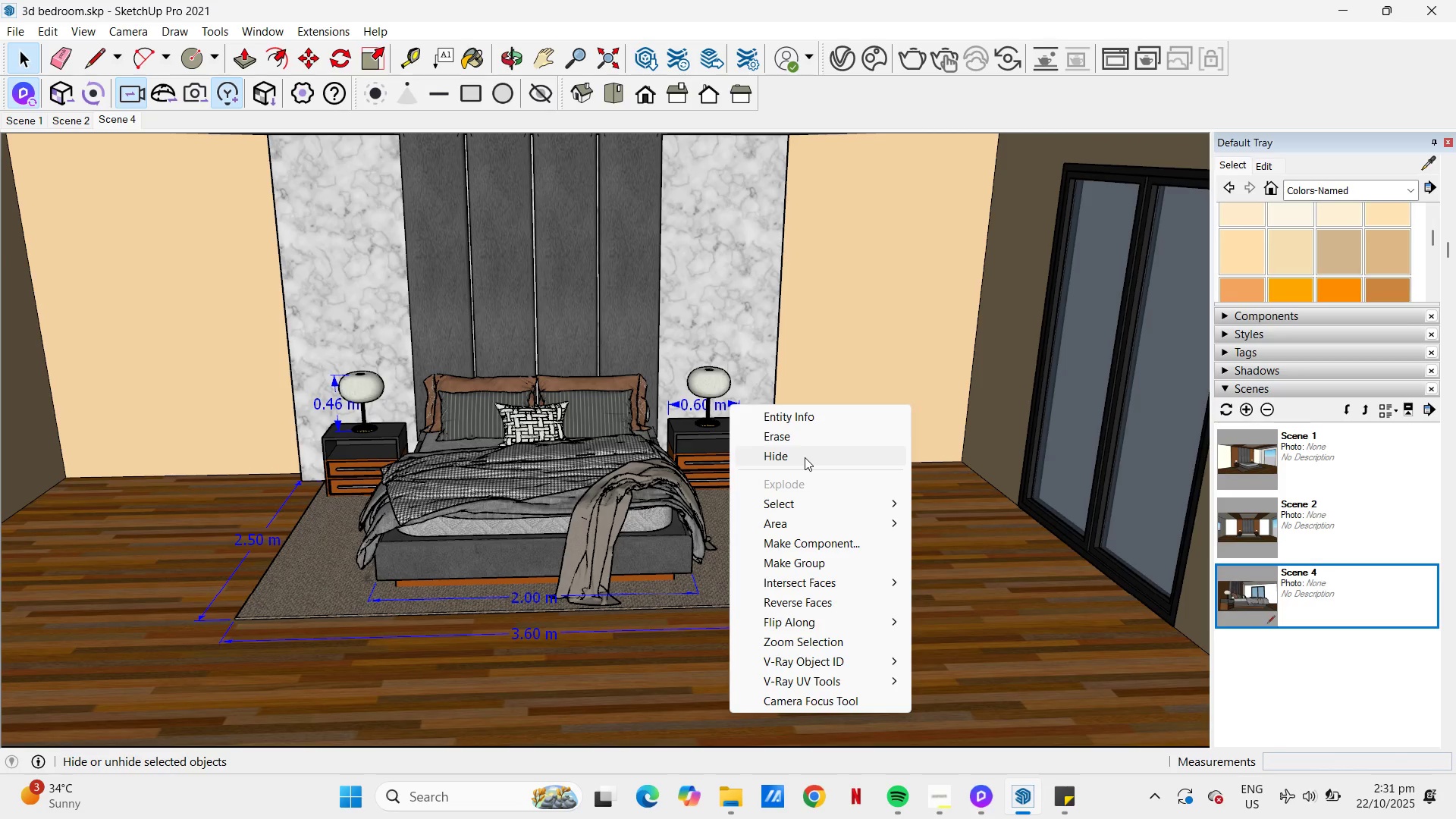 
wait(8.38)
 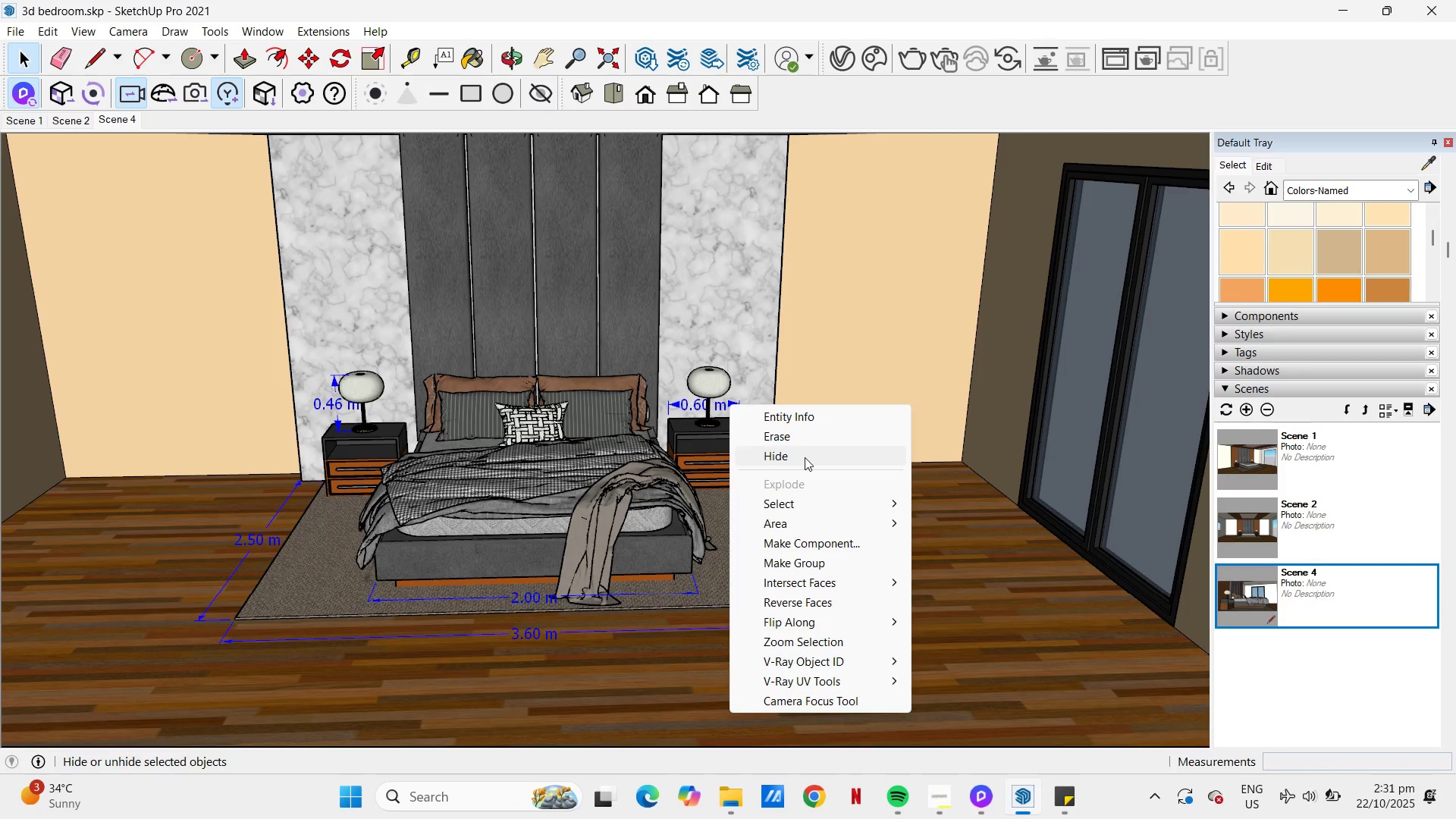 
left_click([805, 457])
 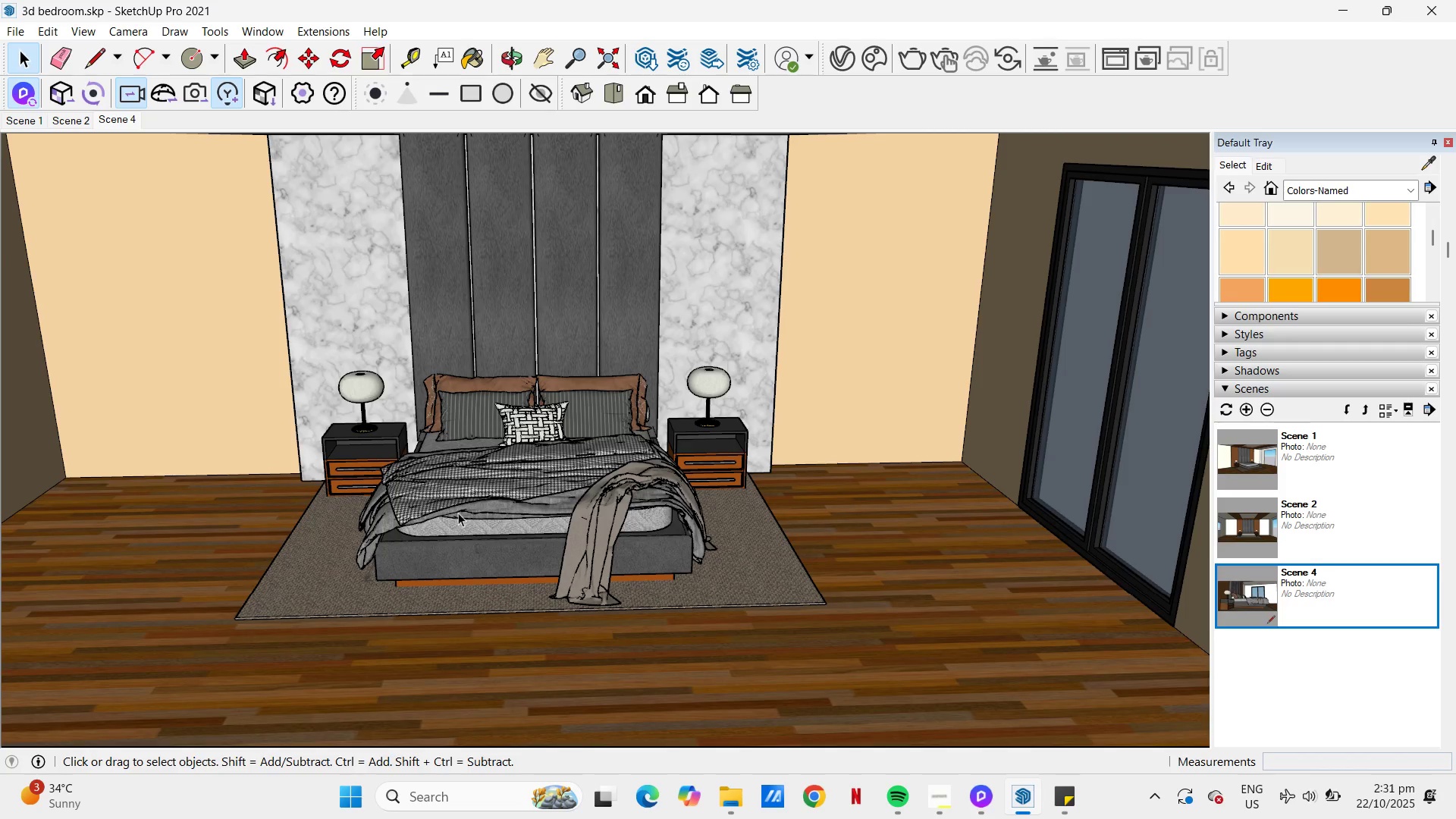 
scroll: coordinate [457, 541], scroll_direction: up, amount: 2.0
 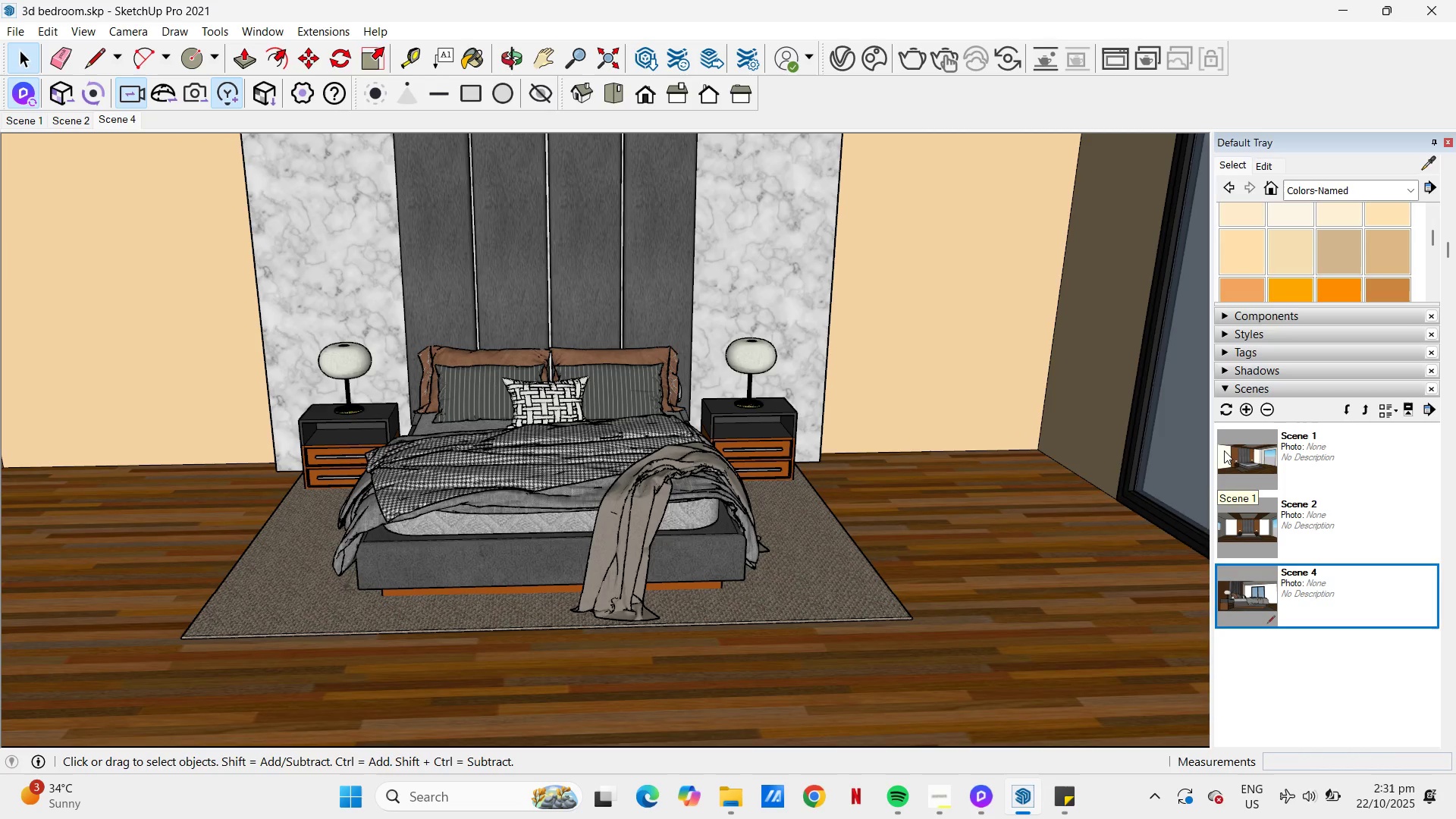 
left_click([1224, 450])
 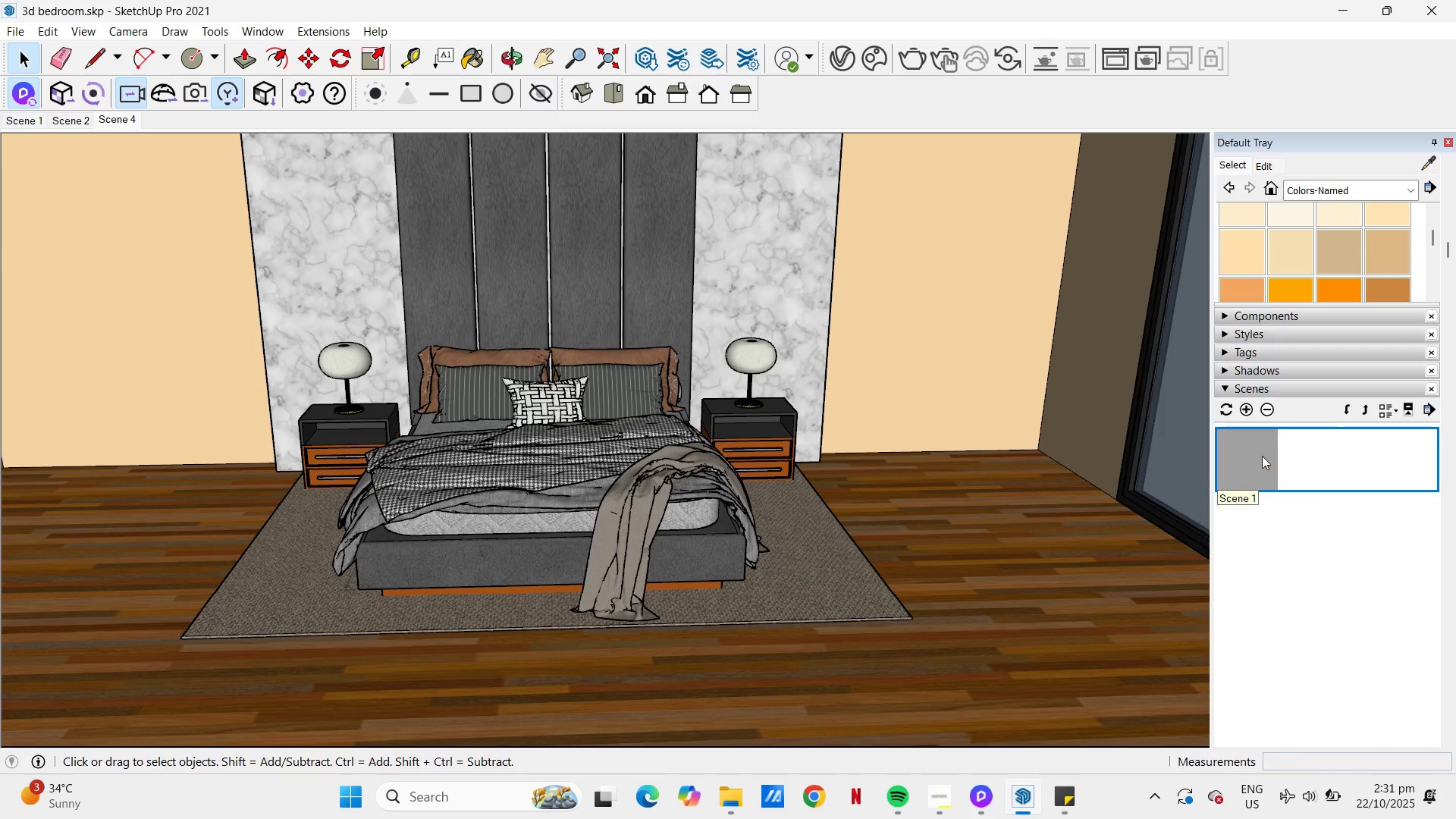 
double_click([1262, 456])
 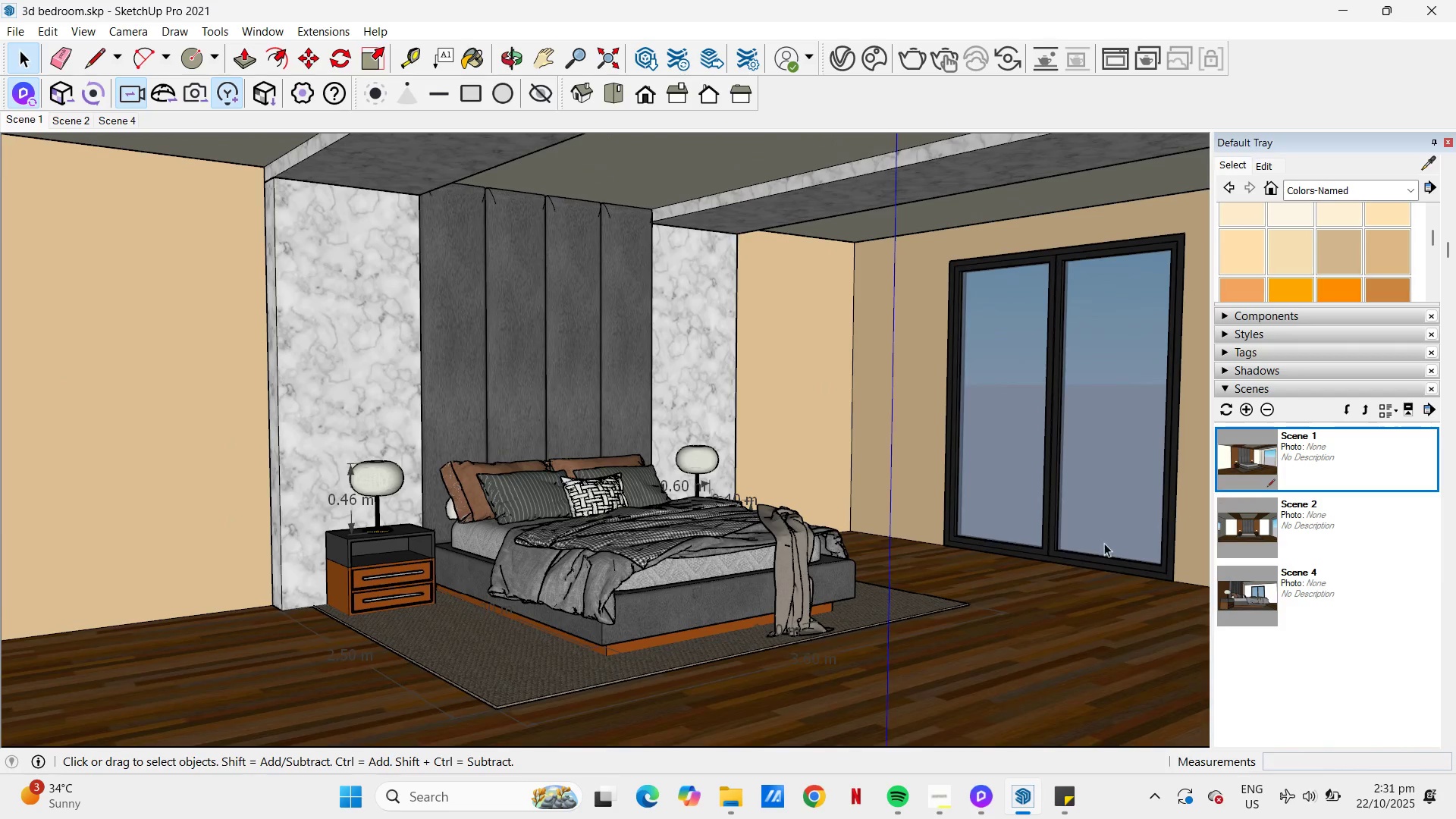 
scroll: coordinate [821, 639], scroll_direction: up, amount: 1.0
 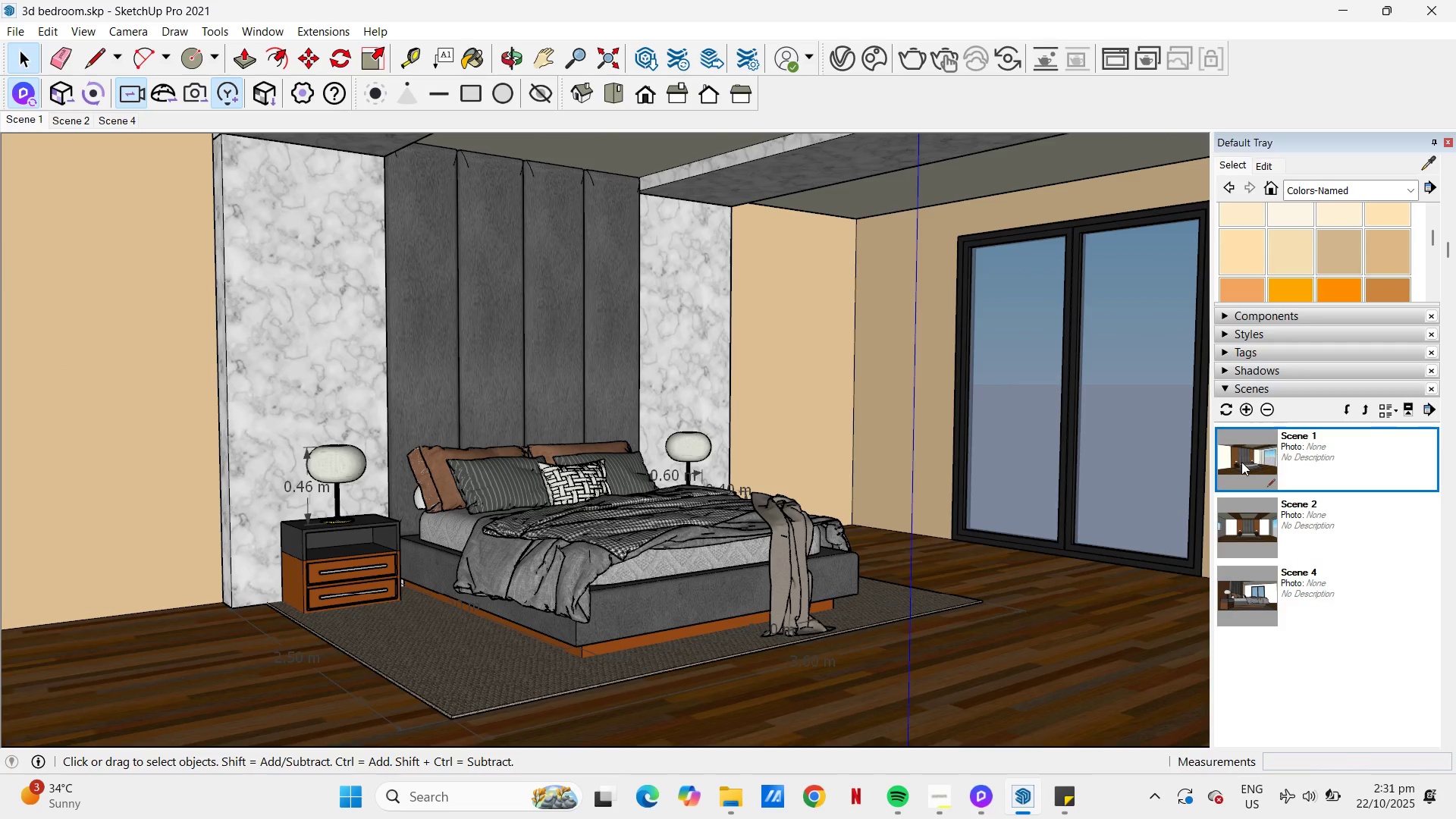 
double_click([1240, 462])
 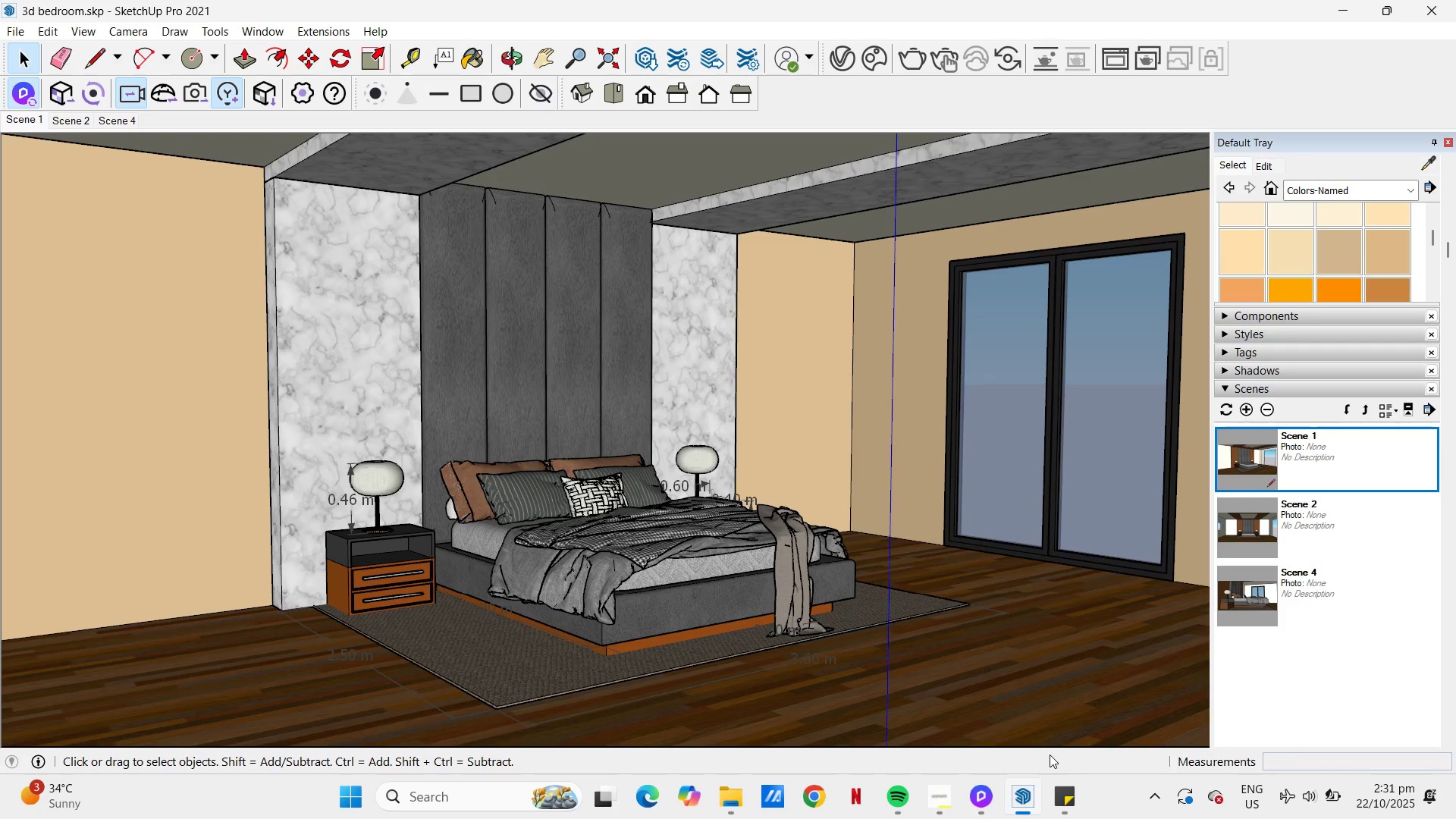 
mouse_move([1001, 796])
 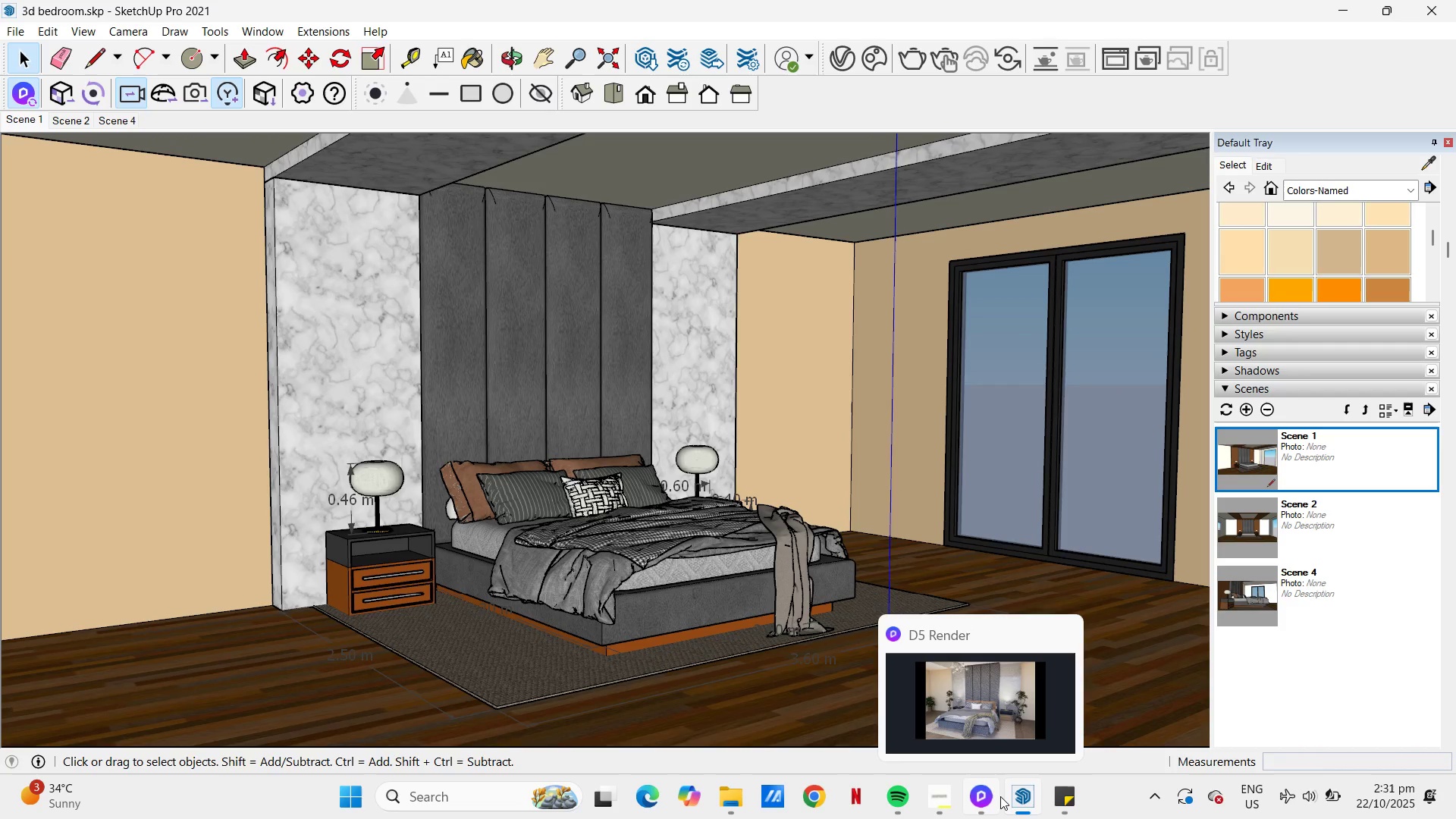 
mouse_move([998, 774])
 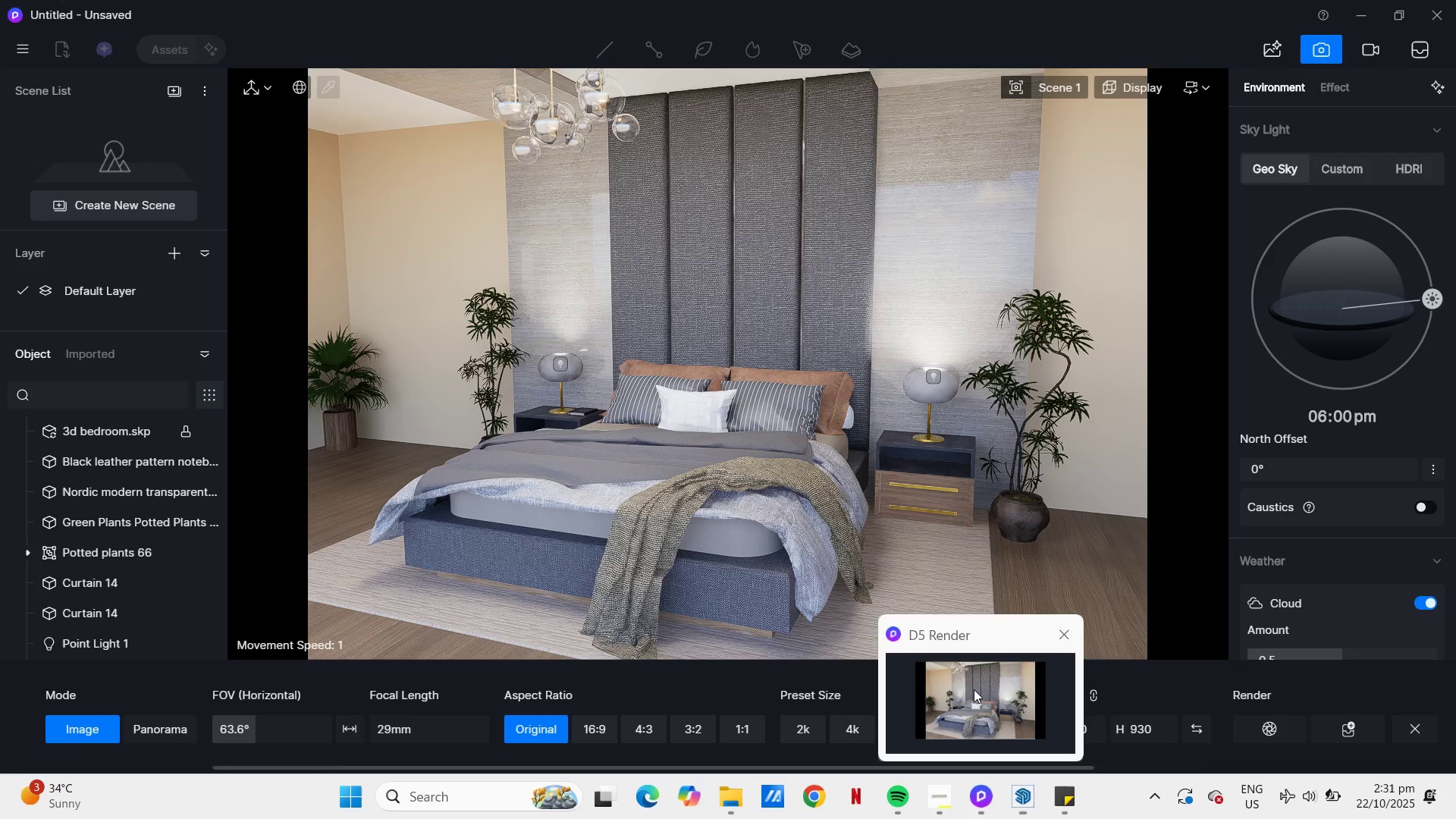 
left_click([974, 689])
 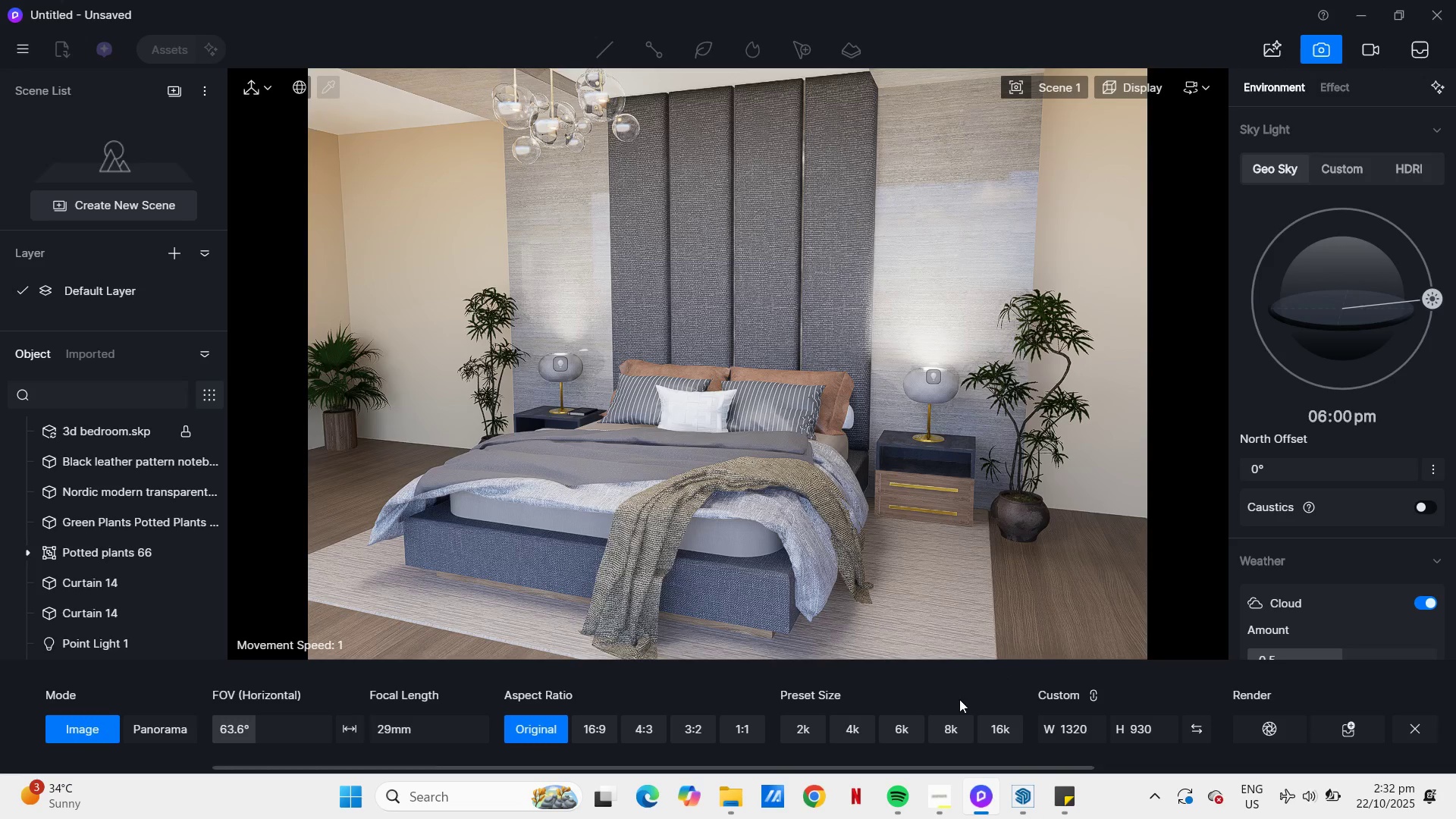 
left_click([727, 793])
 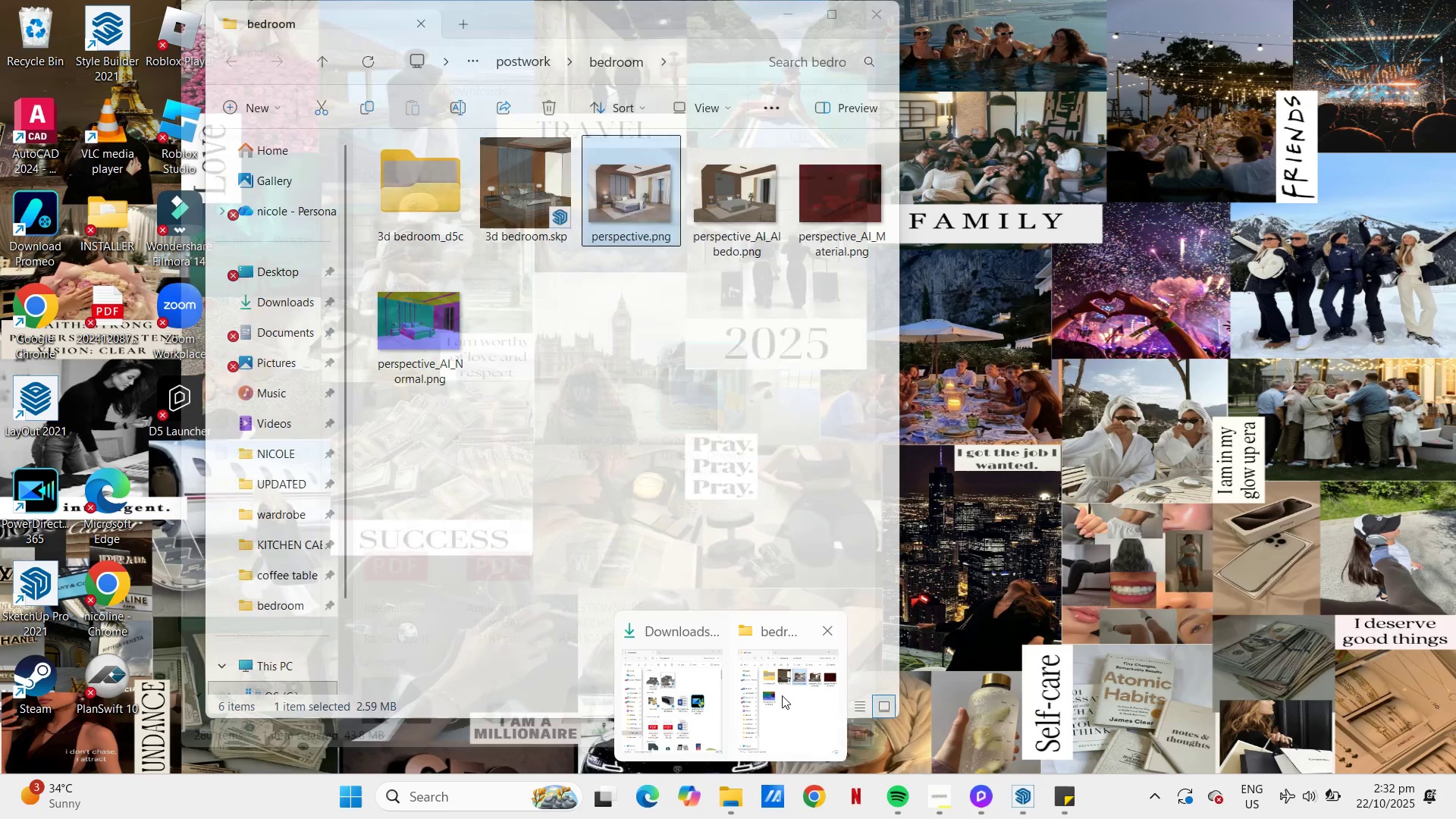 
left_click([782, 695])
 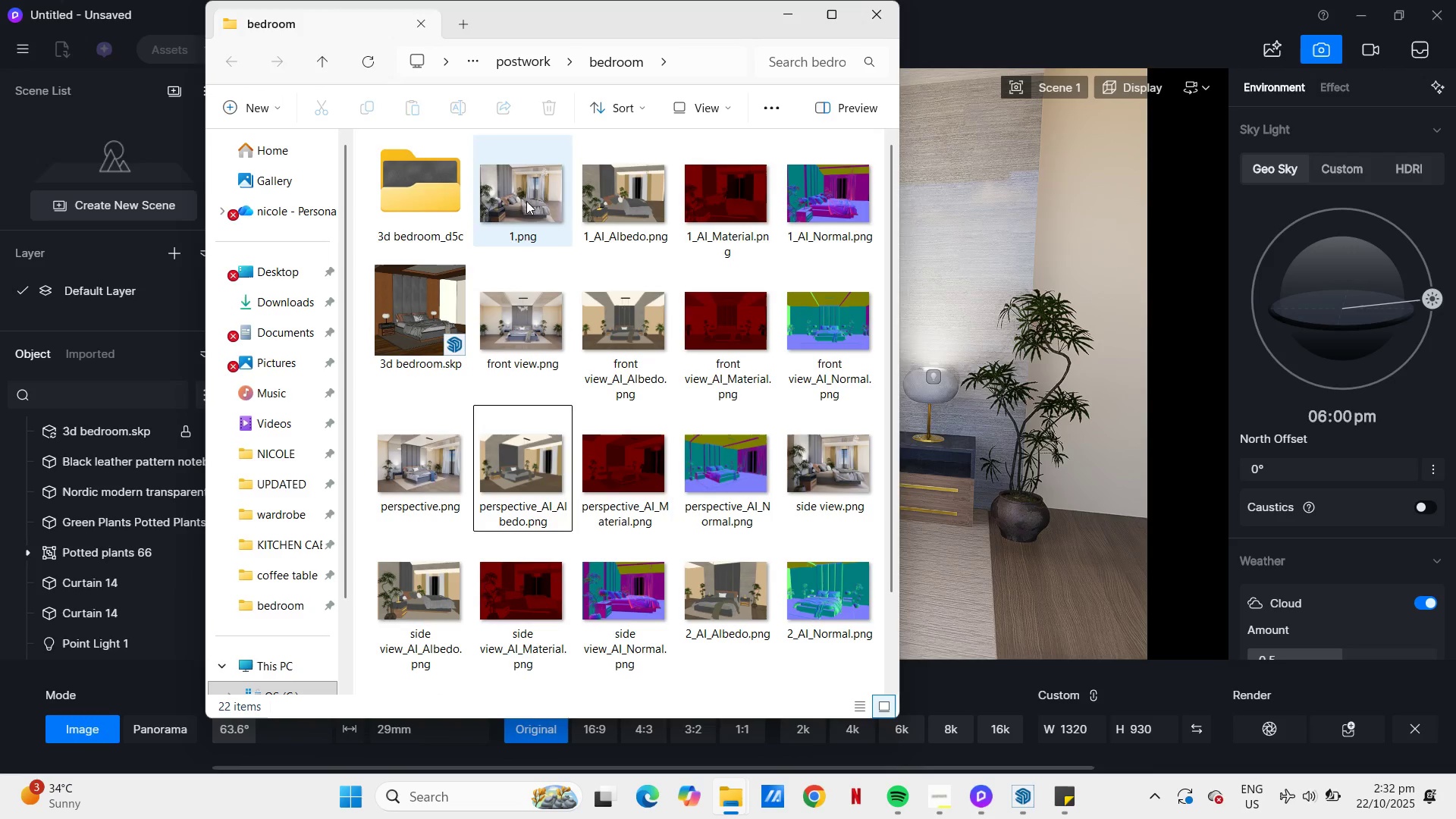 
double_click([526, 200])
 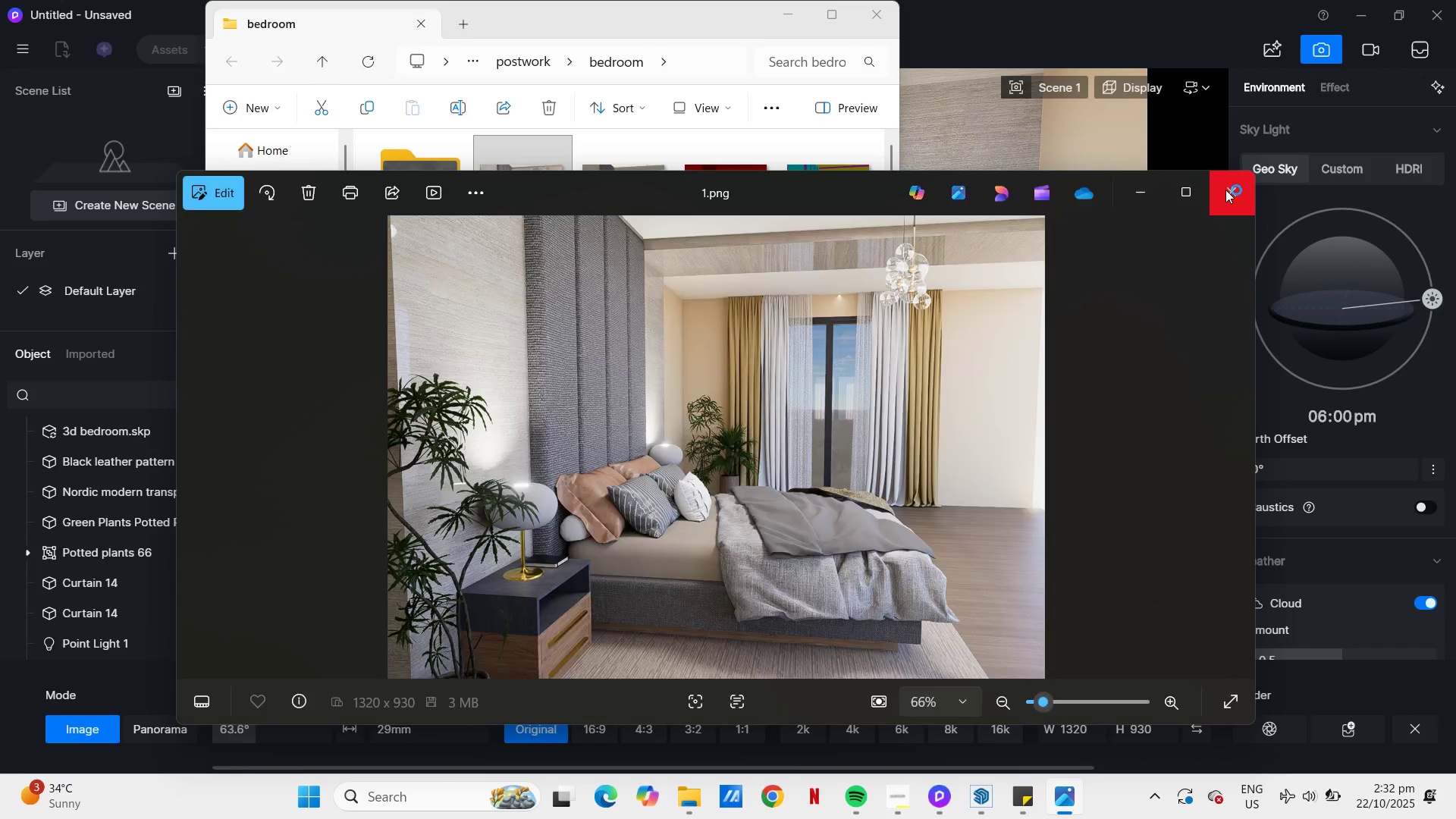 
left_click([1225, 190])
 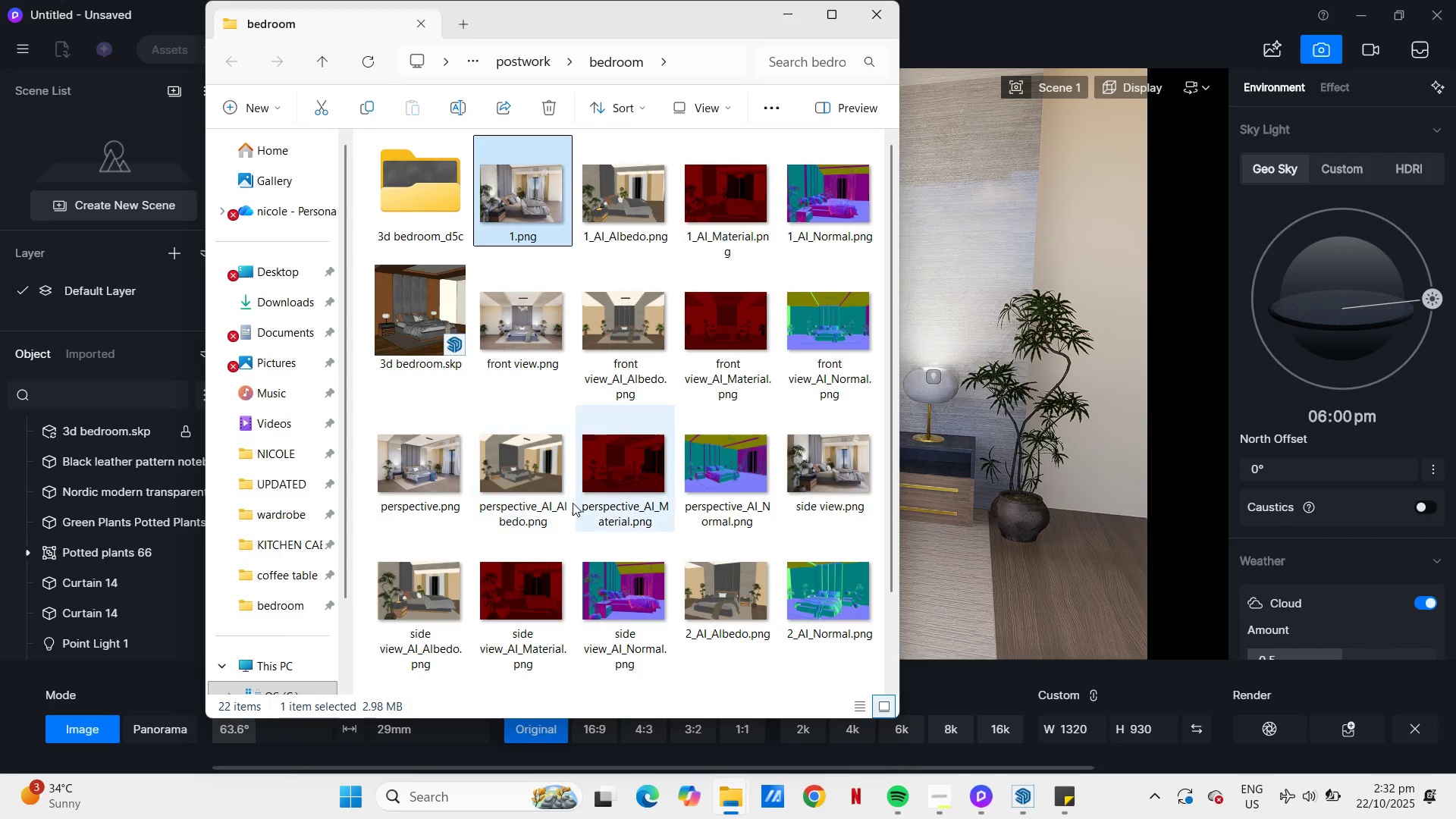 
scroll: coordinate [802, 510], scroll_direction: down, amount: 1.0
 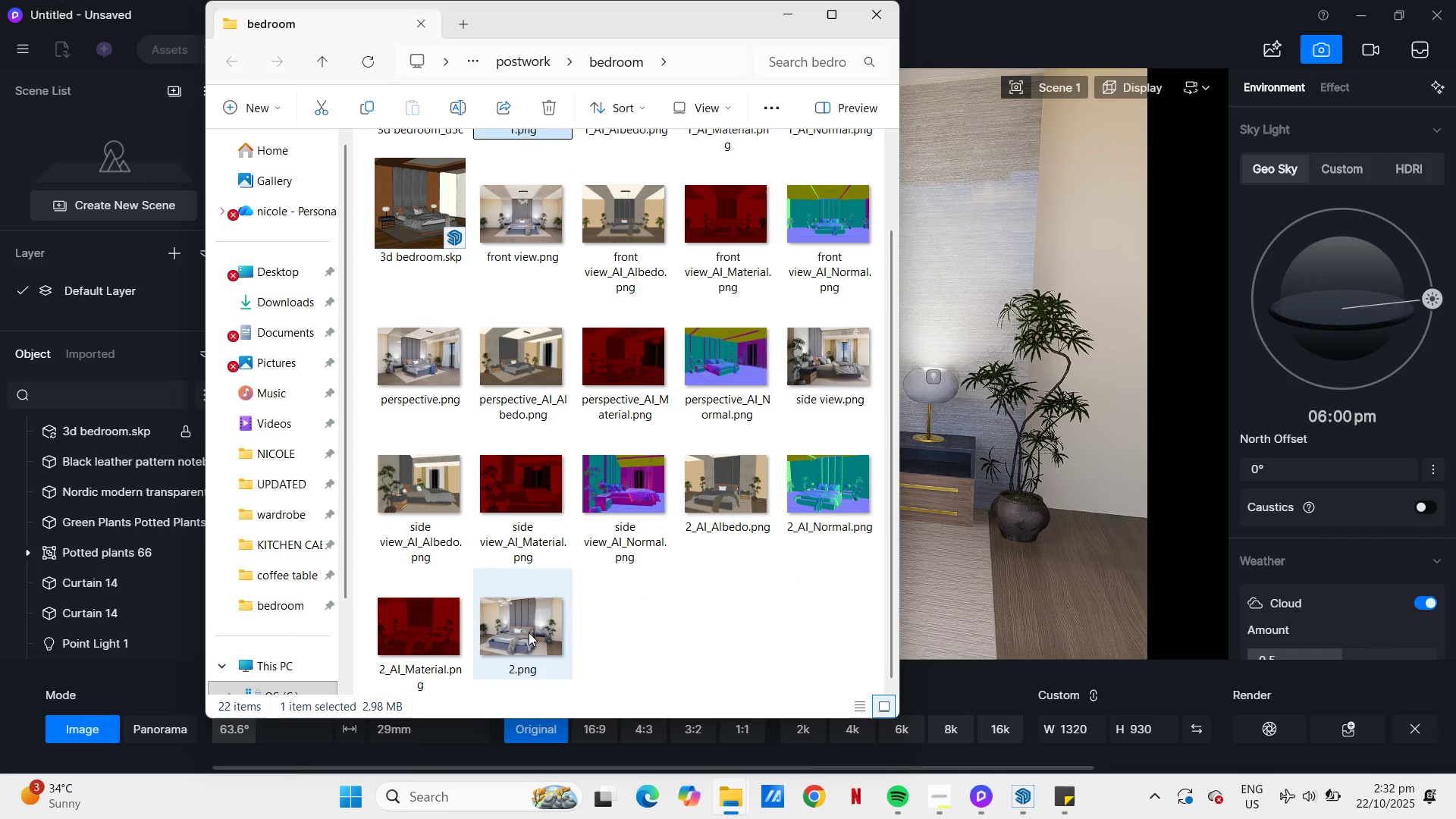 
double_click([529, 632])
 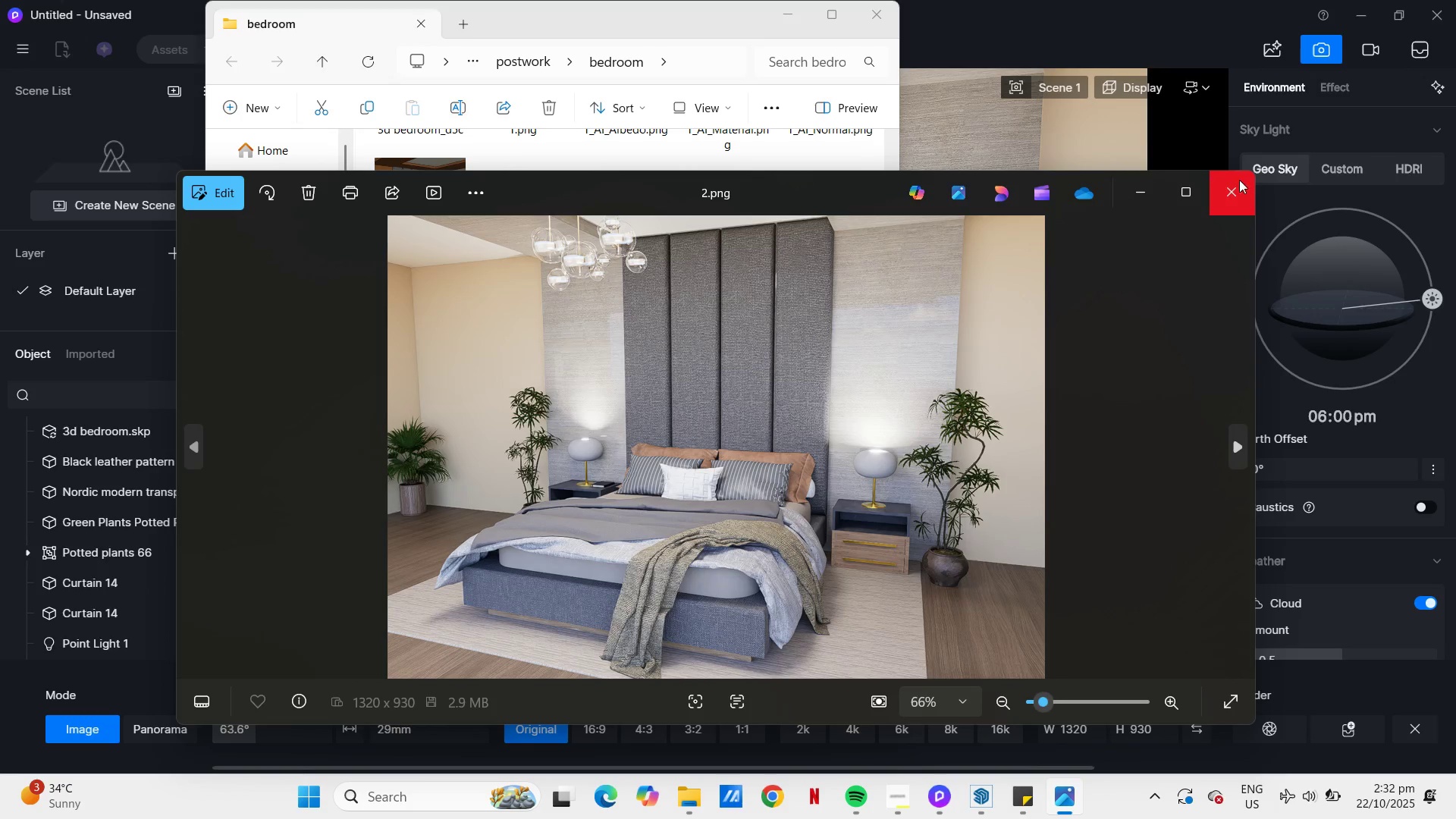 
left_click([1244, 184])
 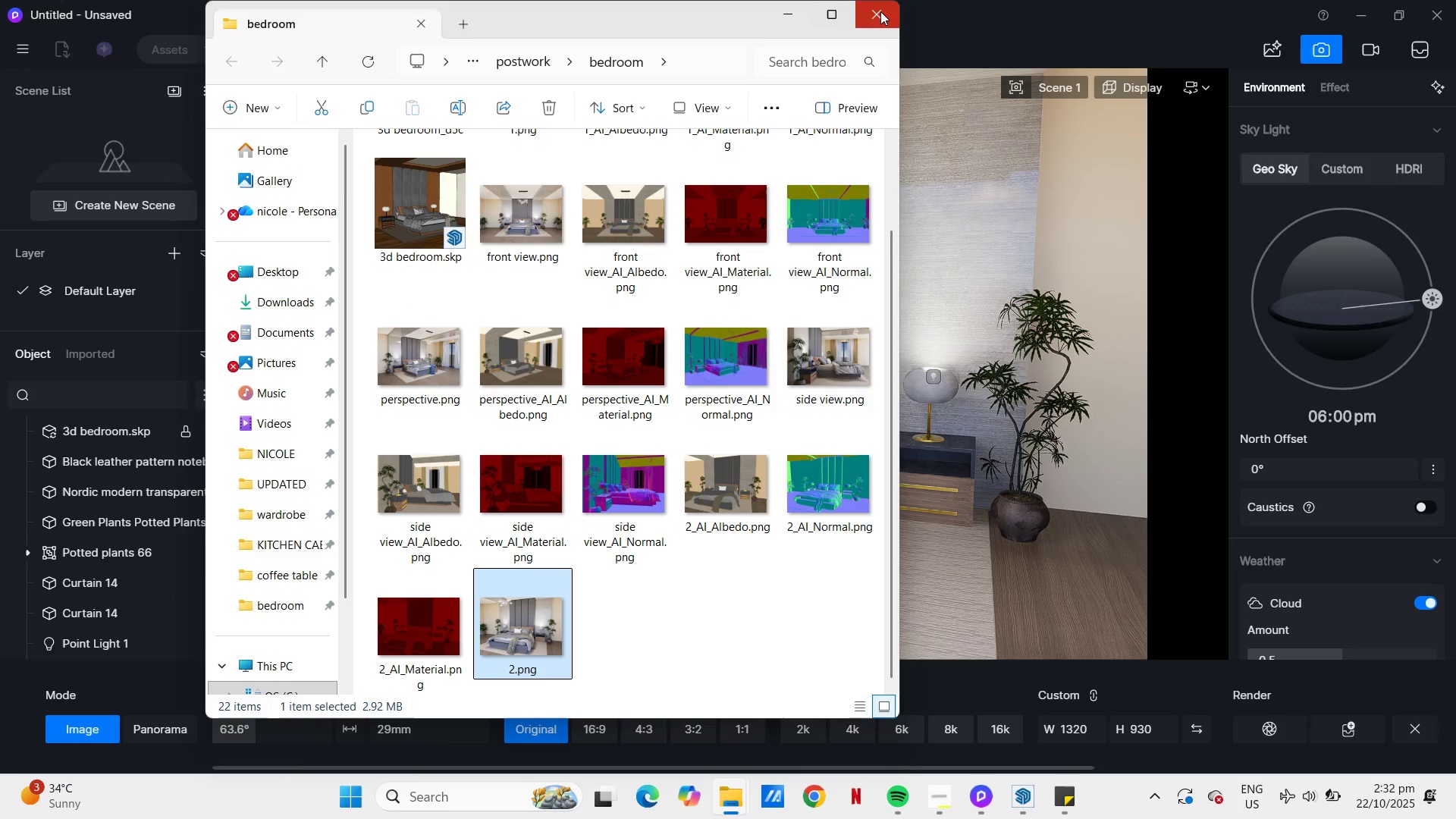 
left_click([880, 11])
 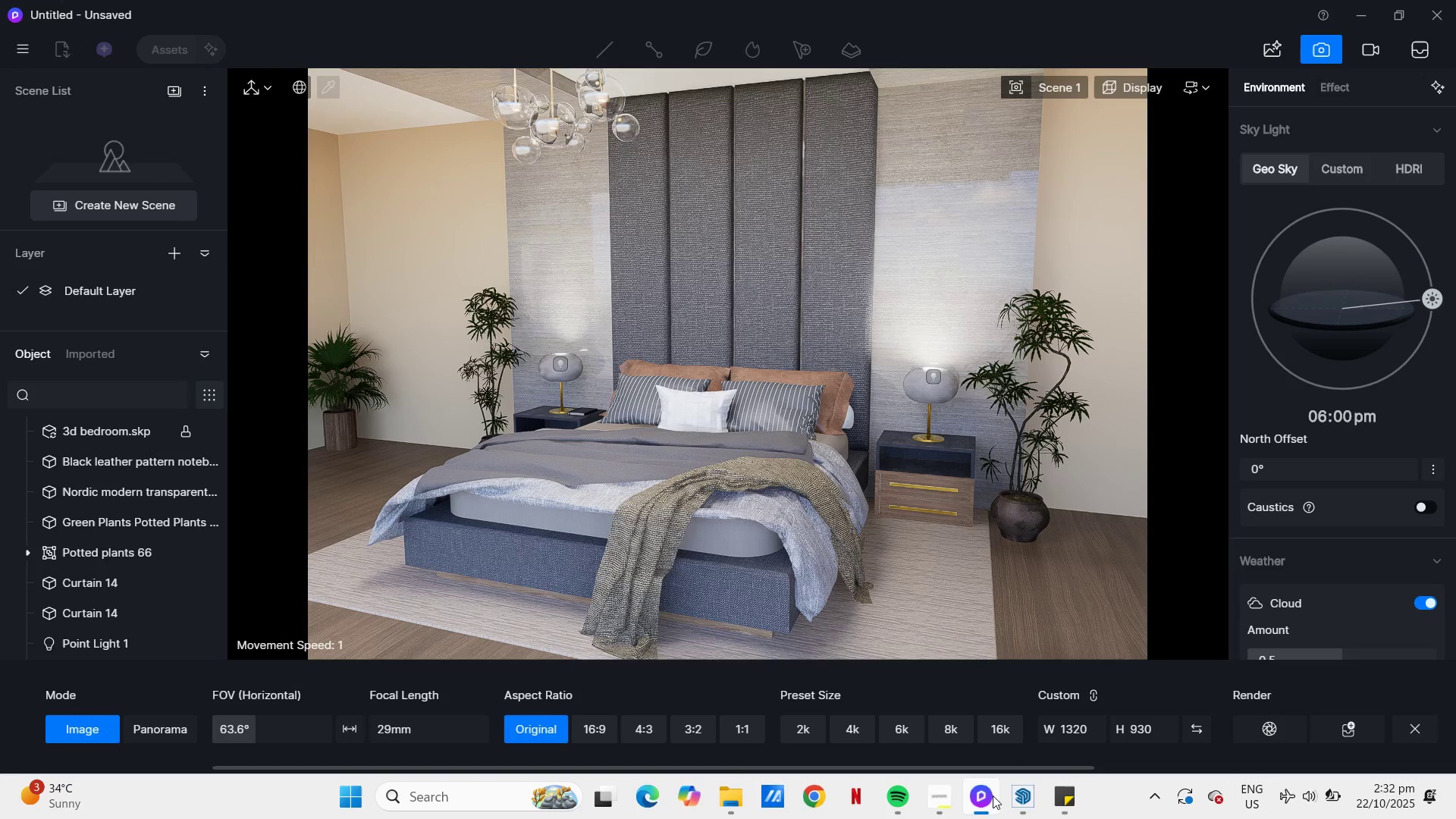 
left_click([1026, 799])
 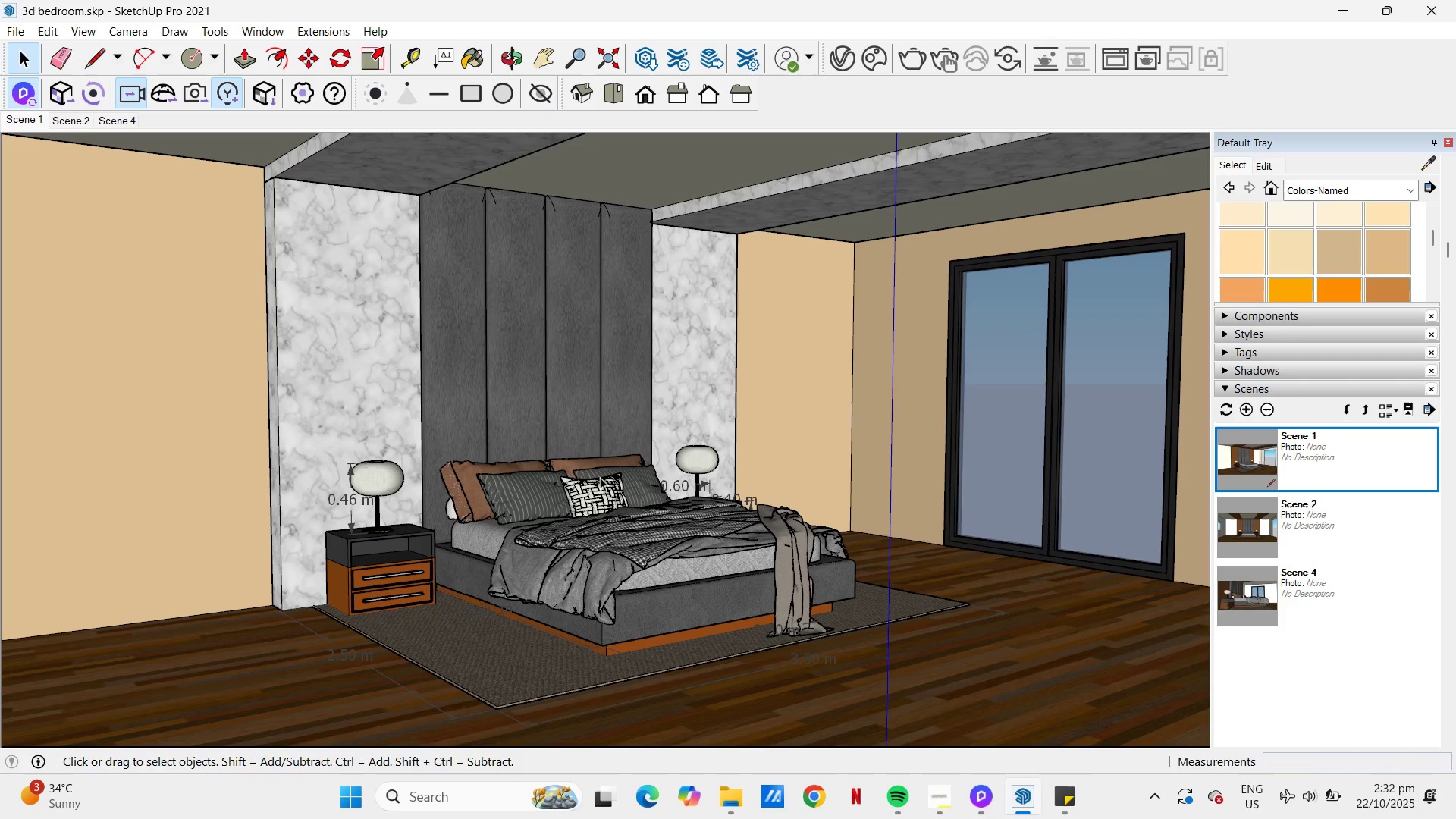 
scroll: coordinate [600, 477], scroll_direction: down, amount: 5.0
 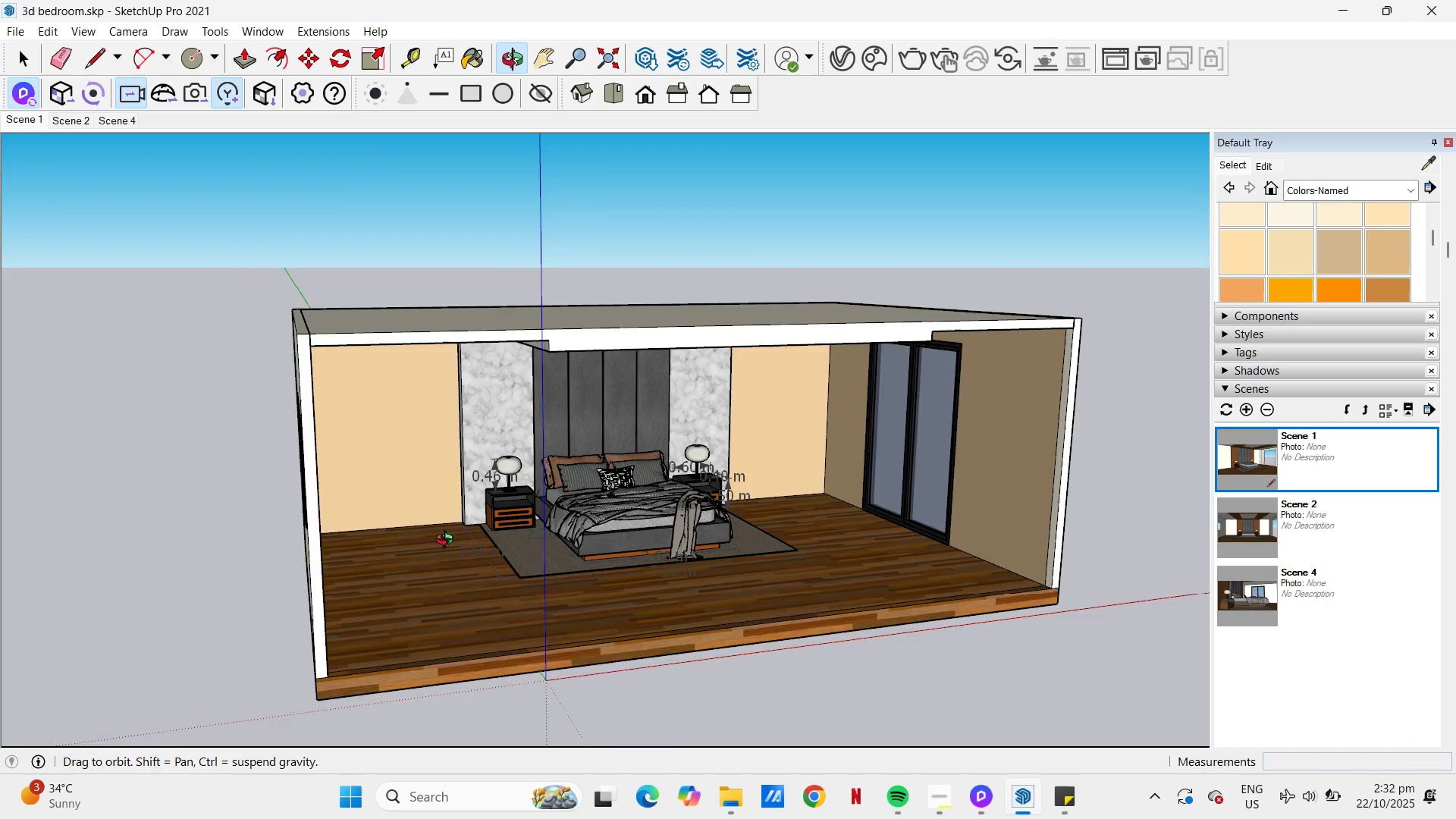 
left_click([195, 436])
 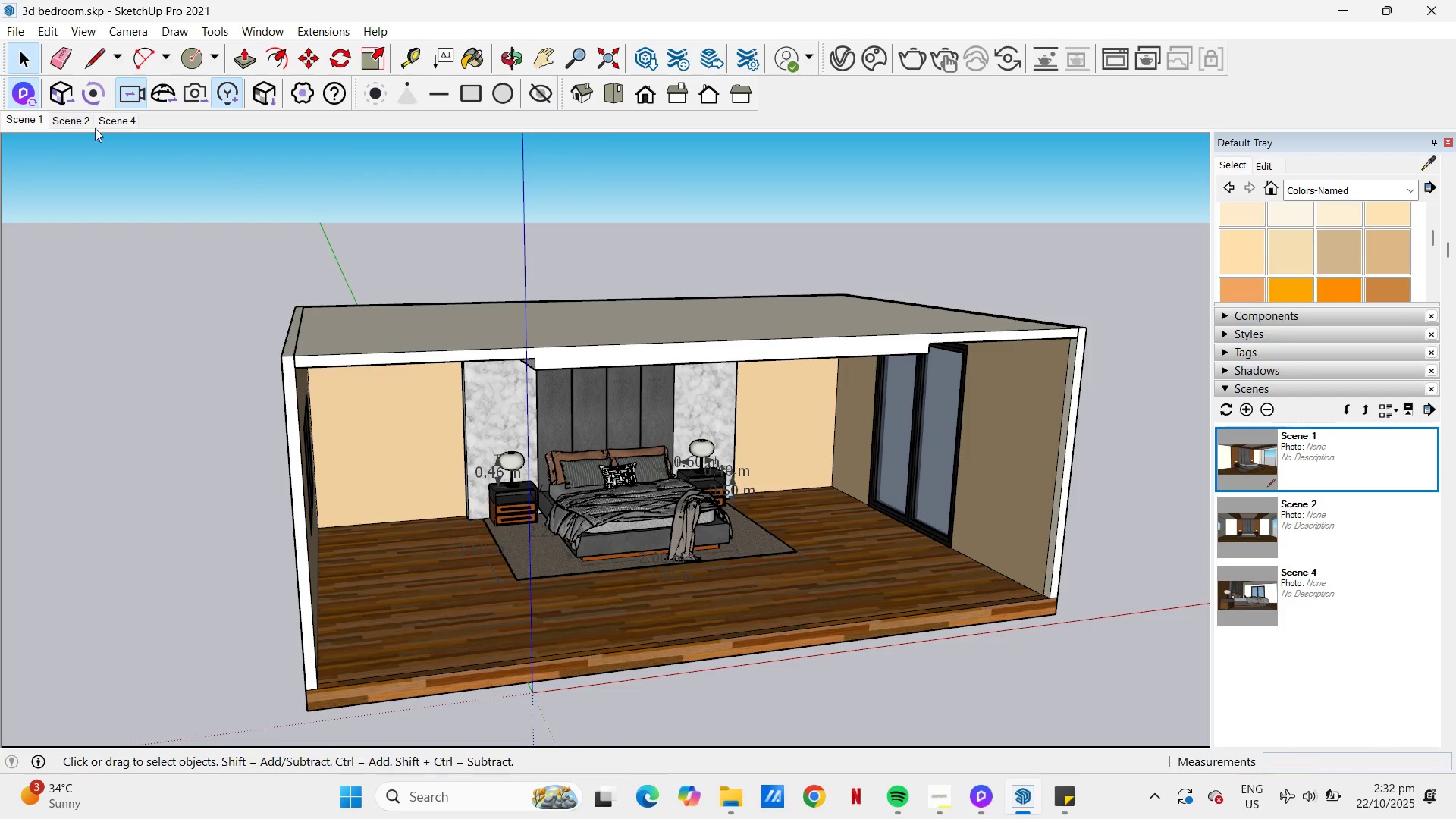 
left_click([9, 33])
 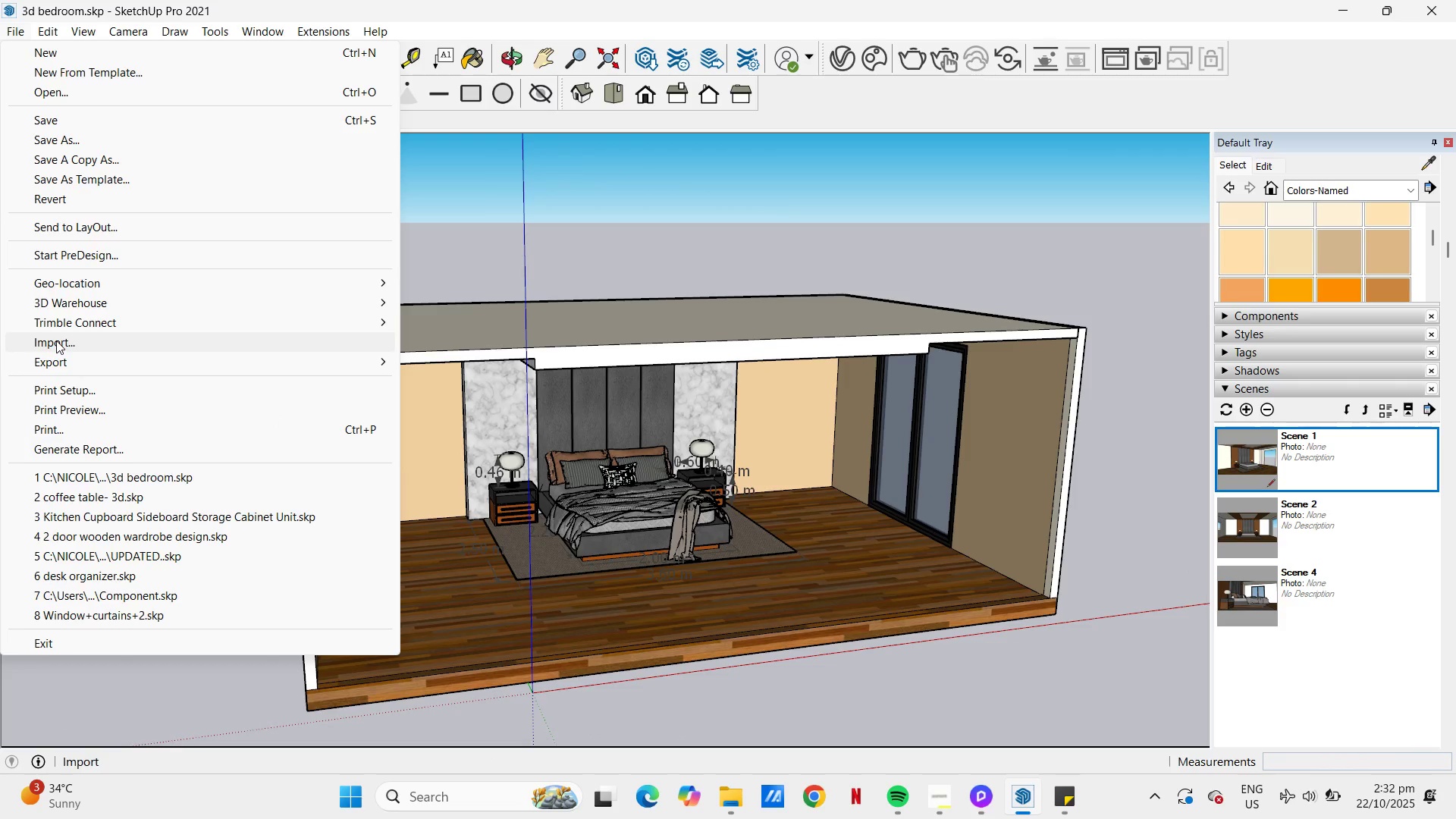 
left_click([56, 340])
 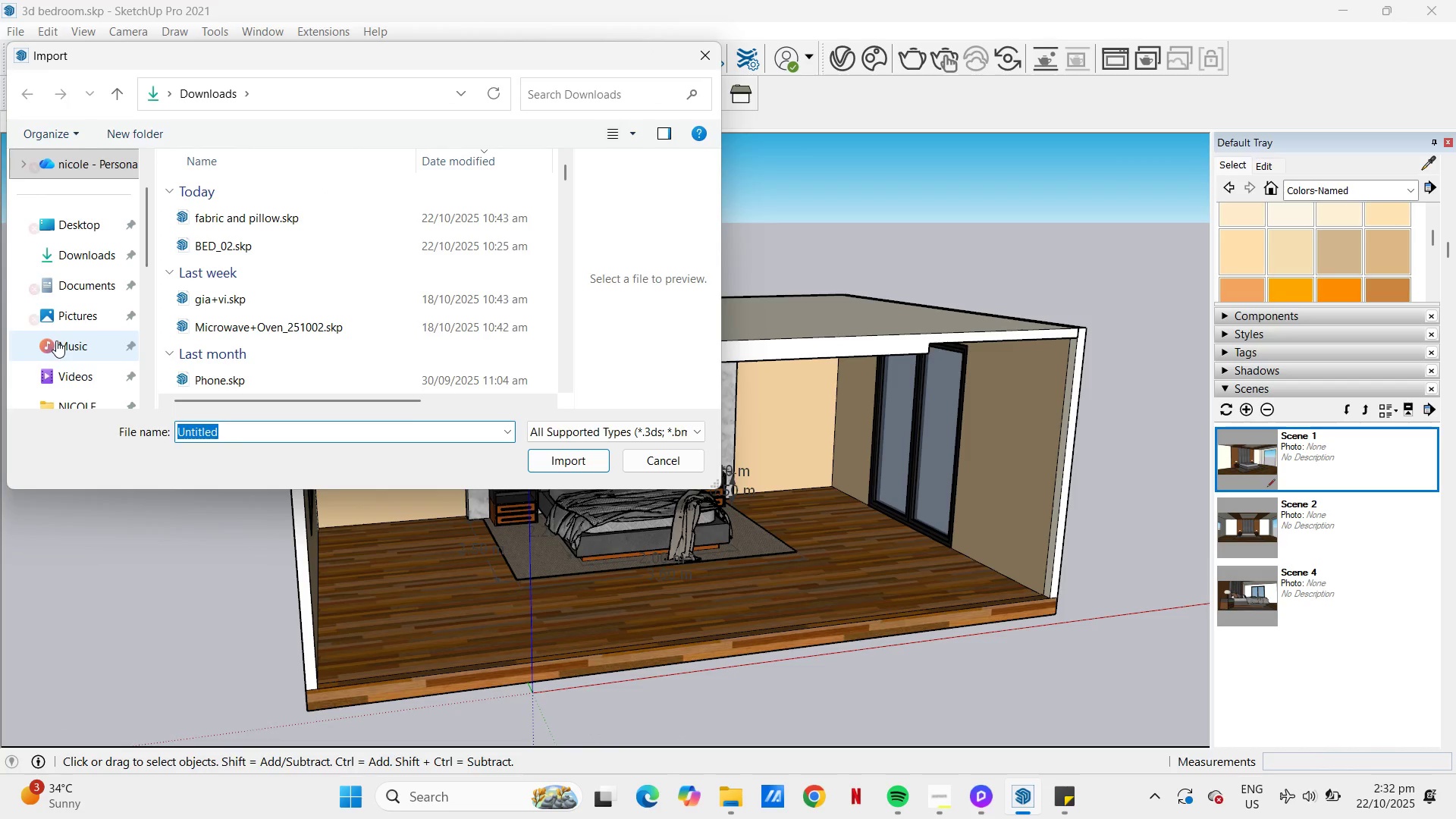 
scroll: coordinate [79, 361], scroll_direction: down, amount: 3.0
 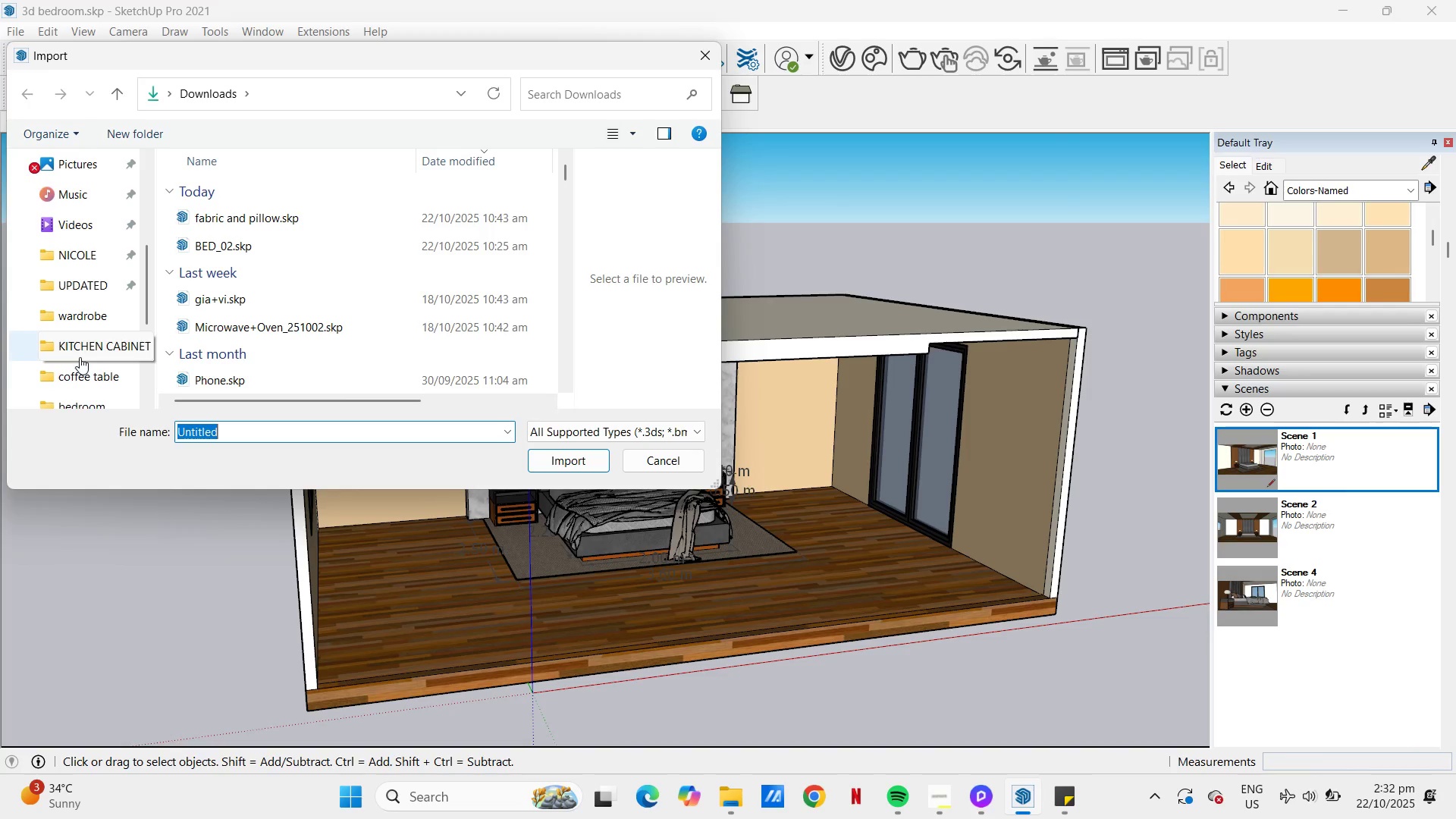 
left_click([89, 399])
 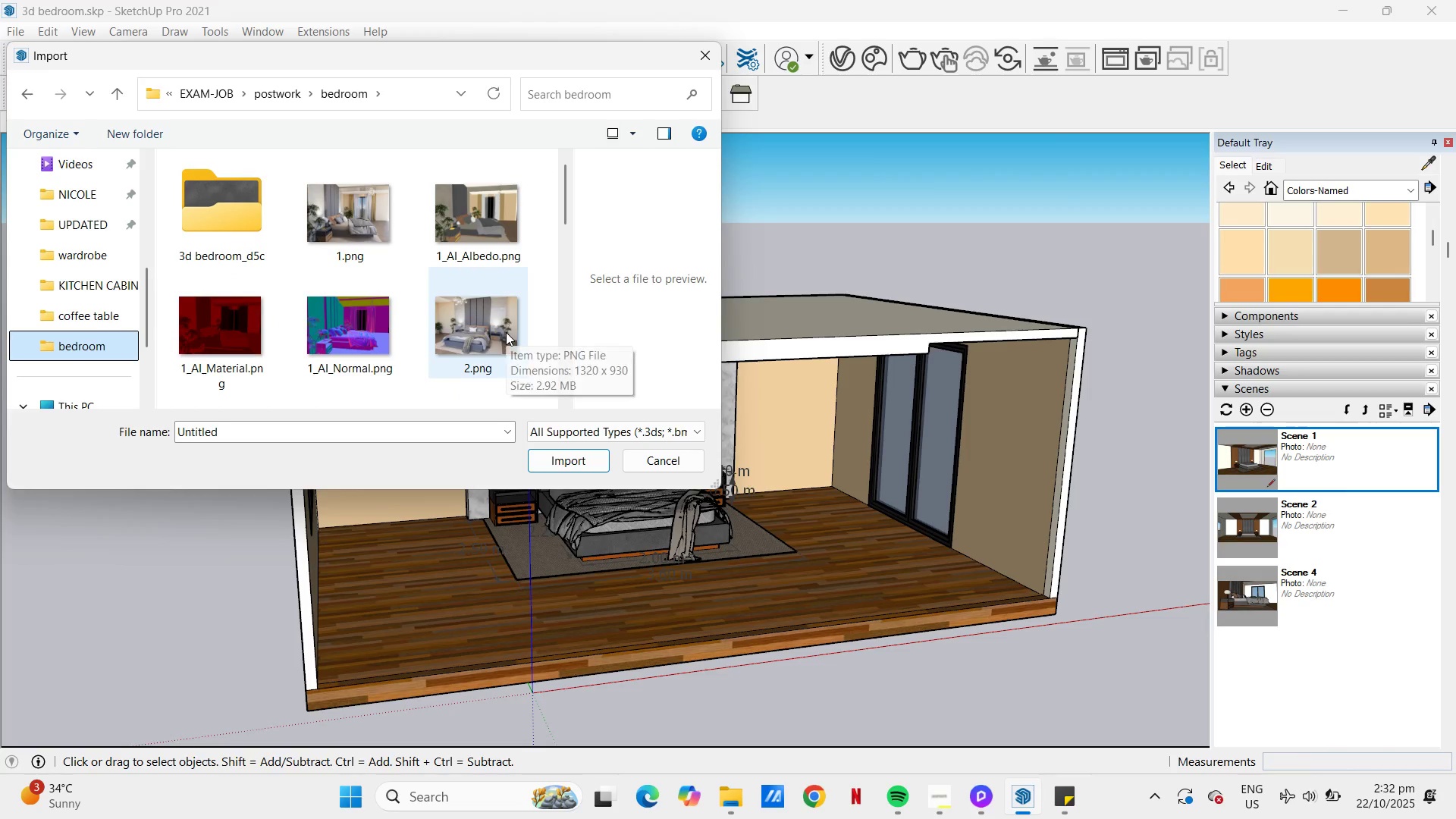 
left_click([506, 332])
 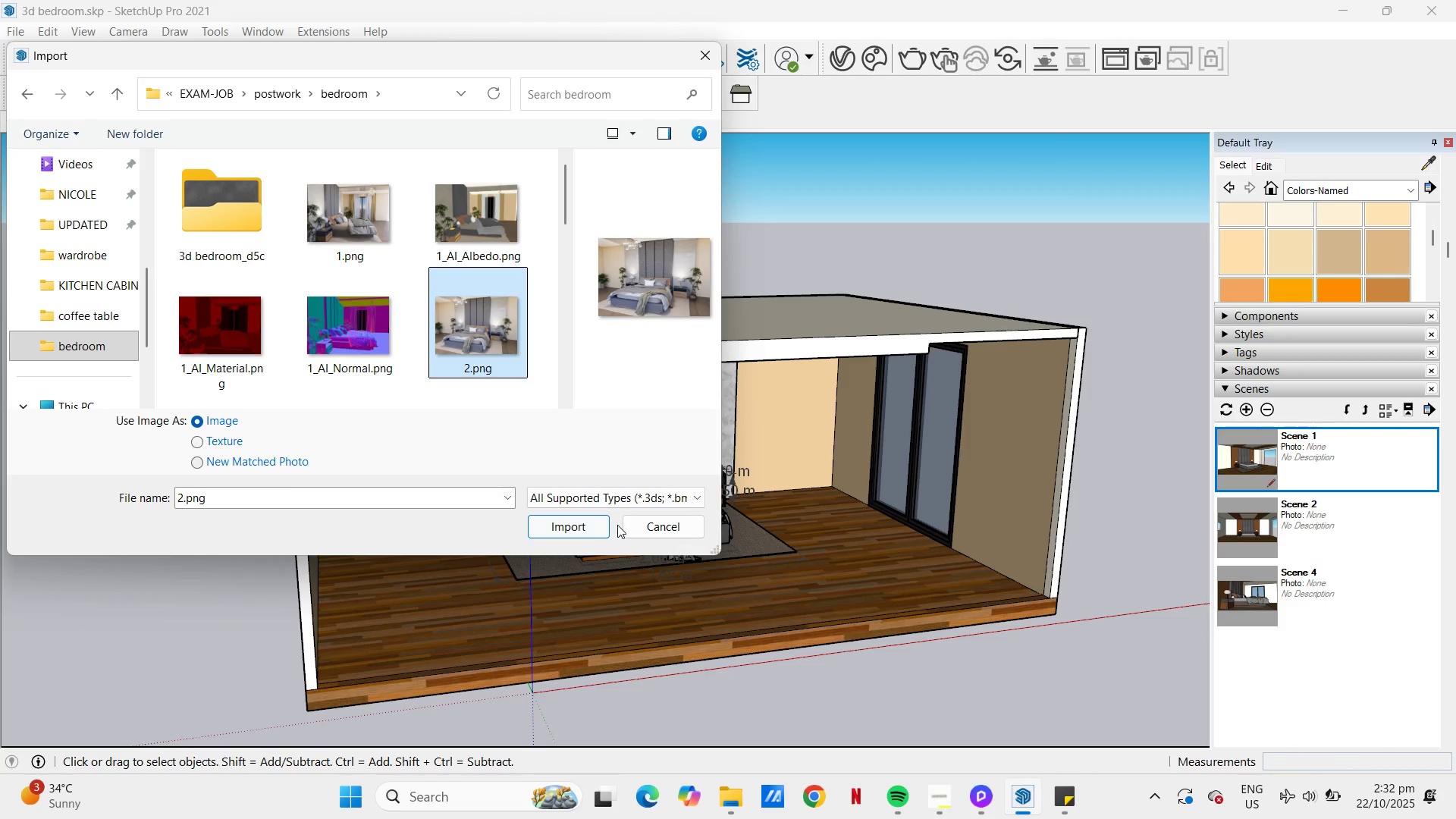 
left_click([585, 524])
 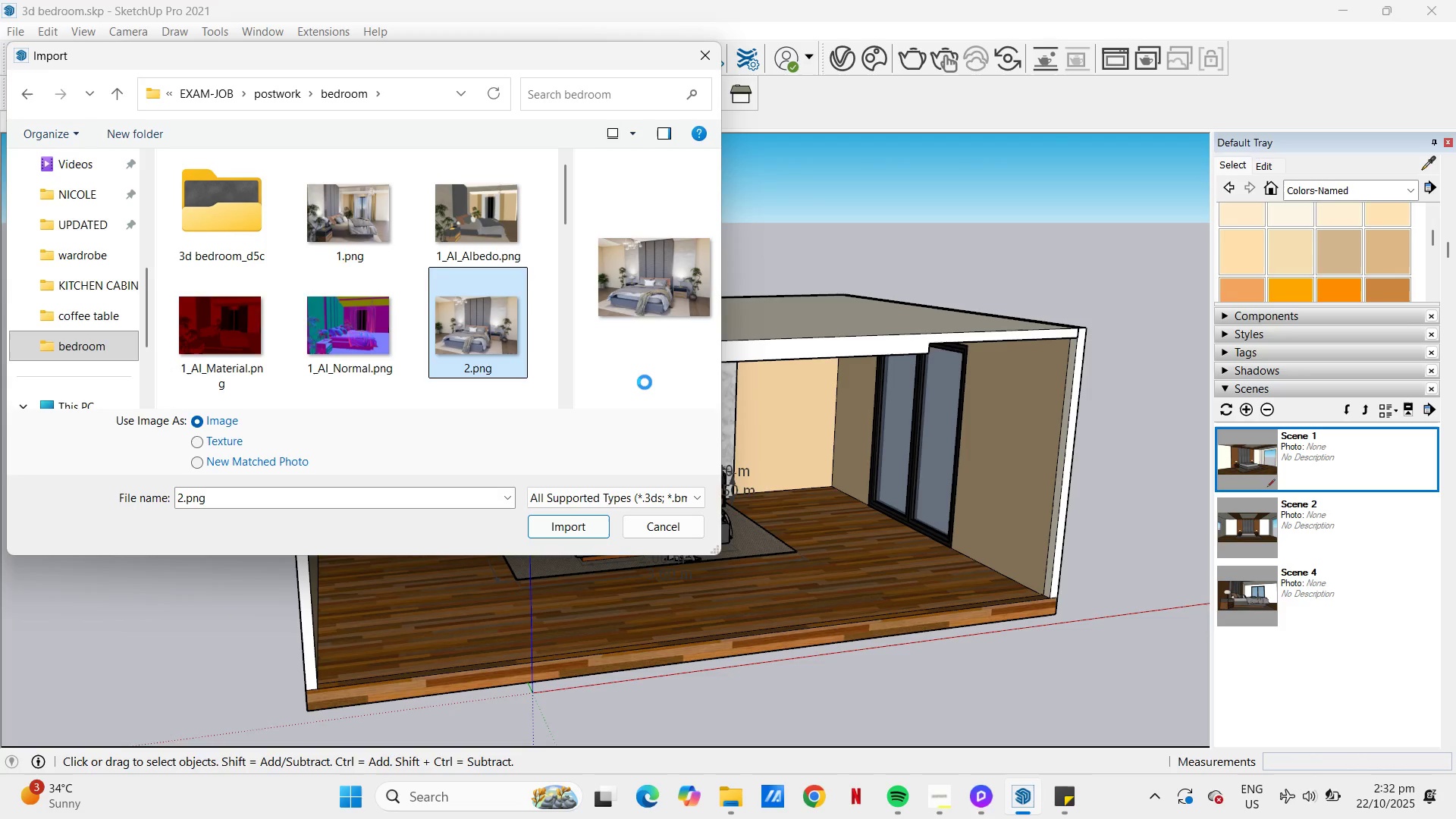 
wait(10.98)
 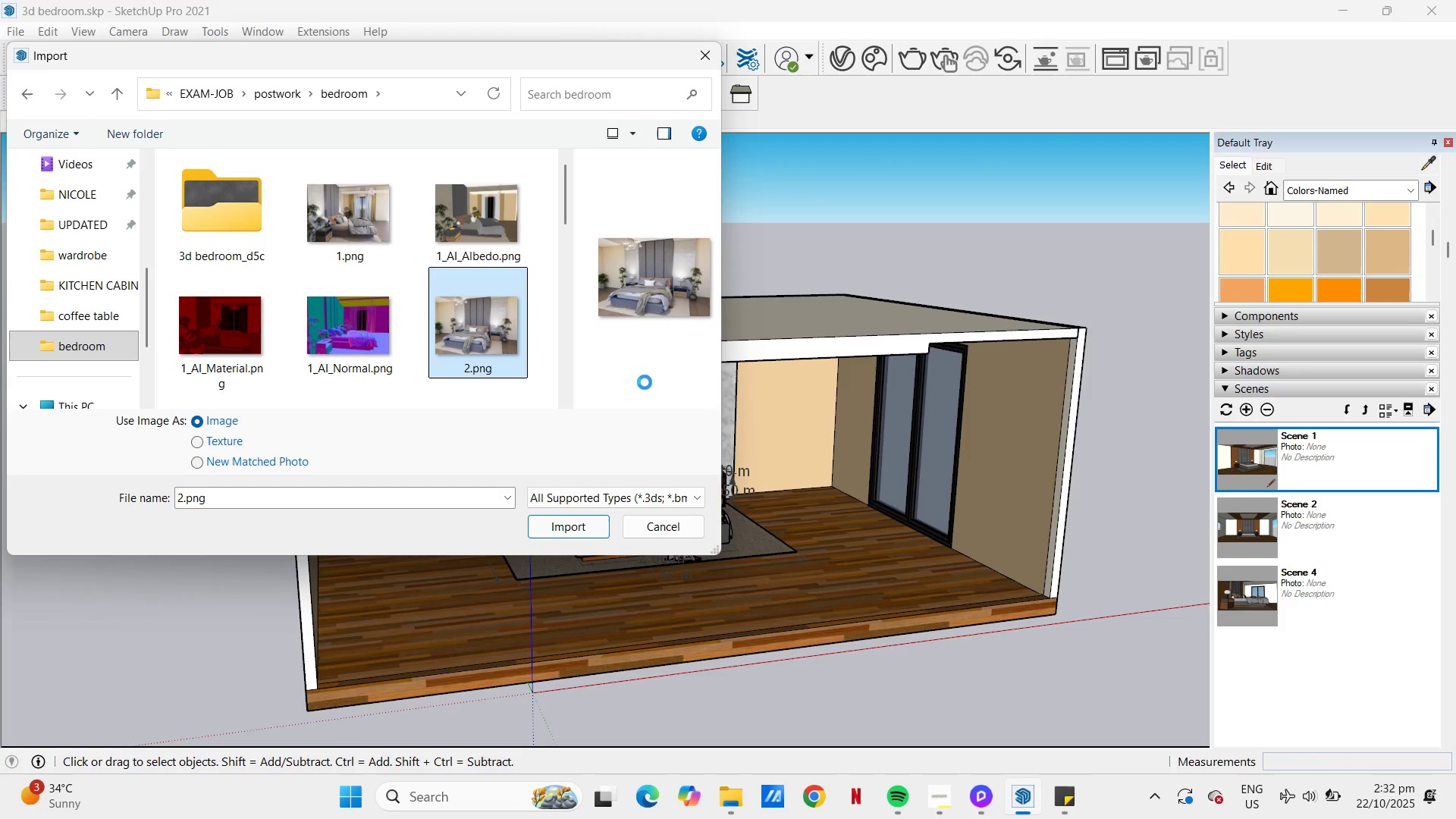 
mouse_move([367, 533])
 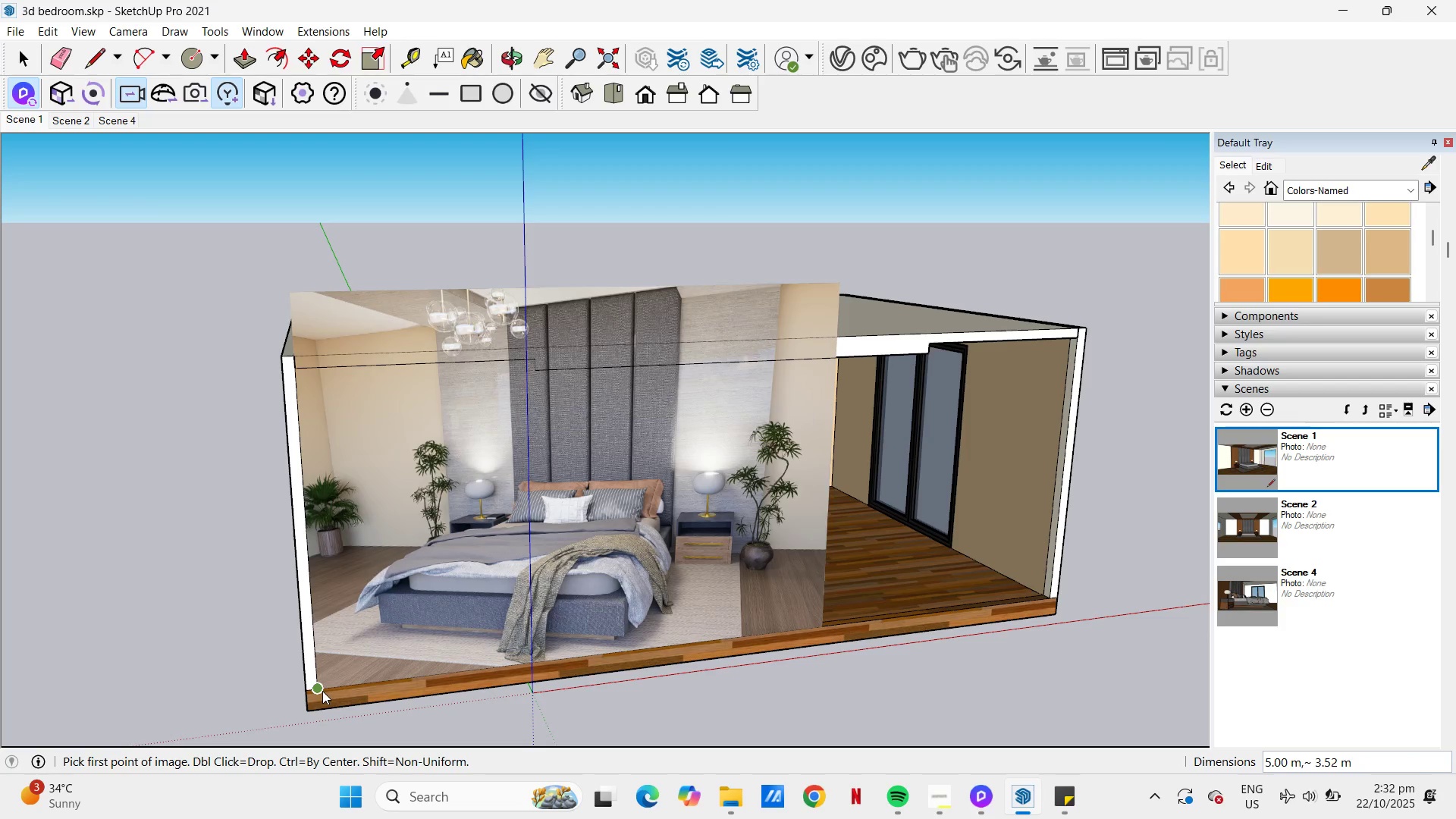 
left_click([321, 691])
 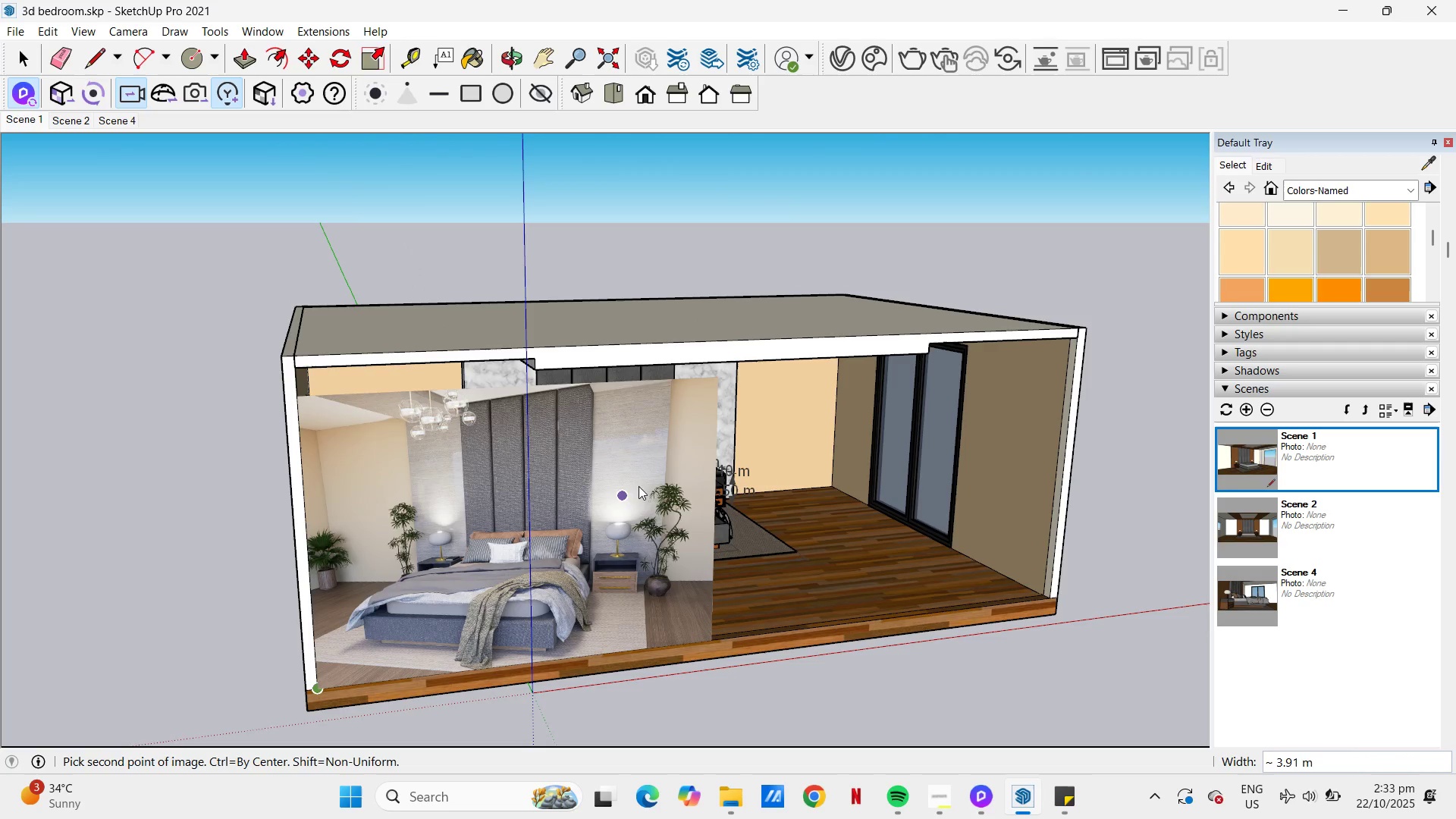 
wait(12.14)
 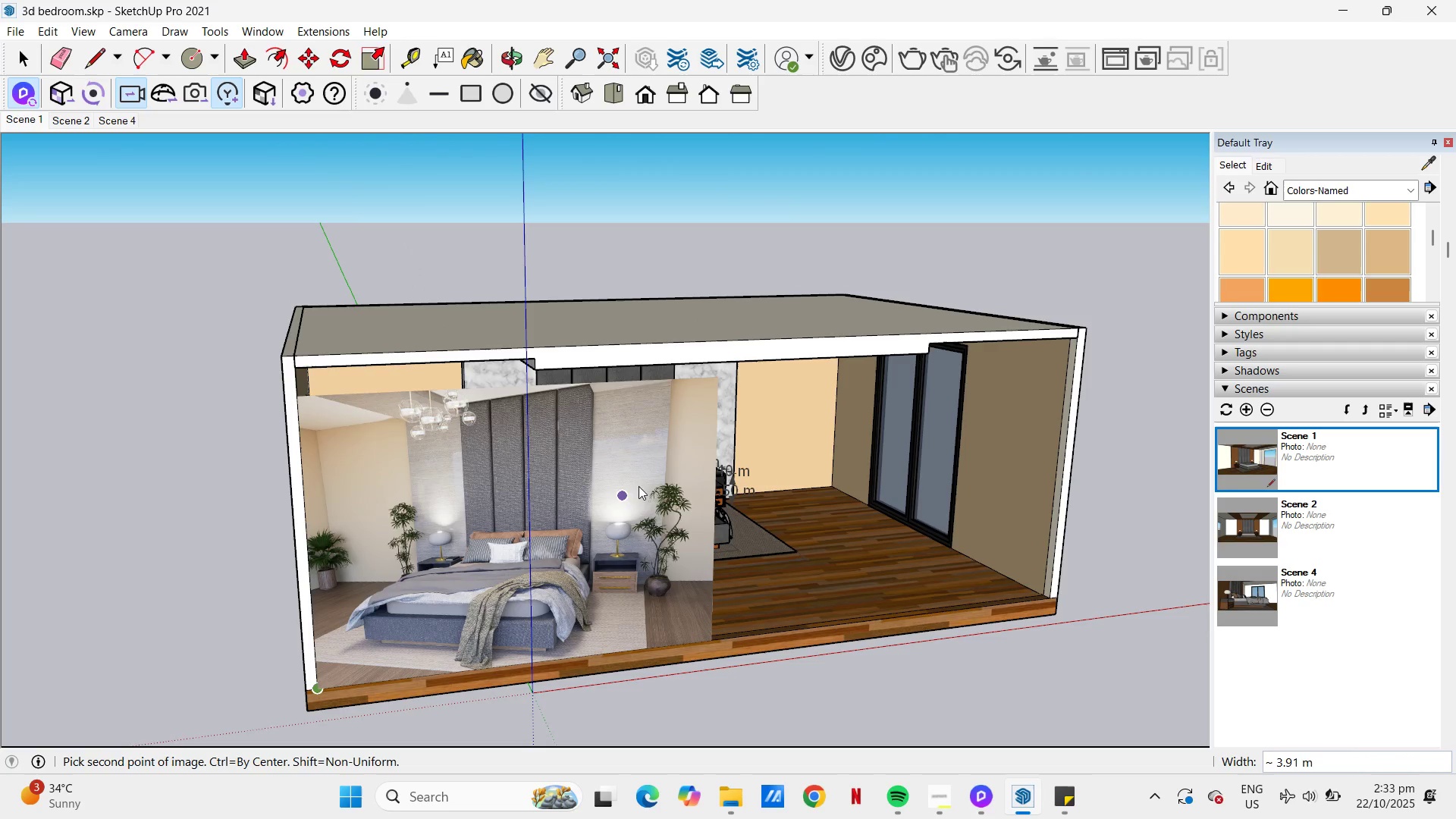 
left_click([653, 488])
 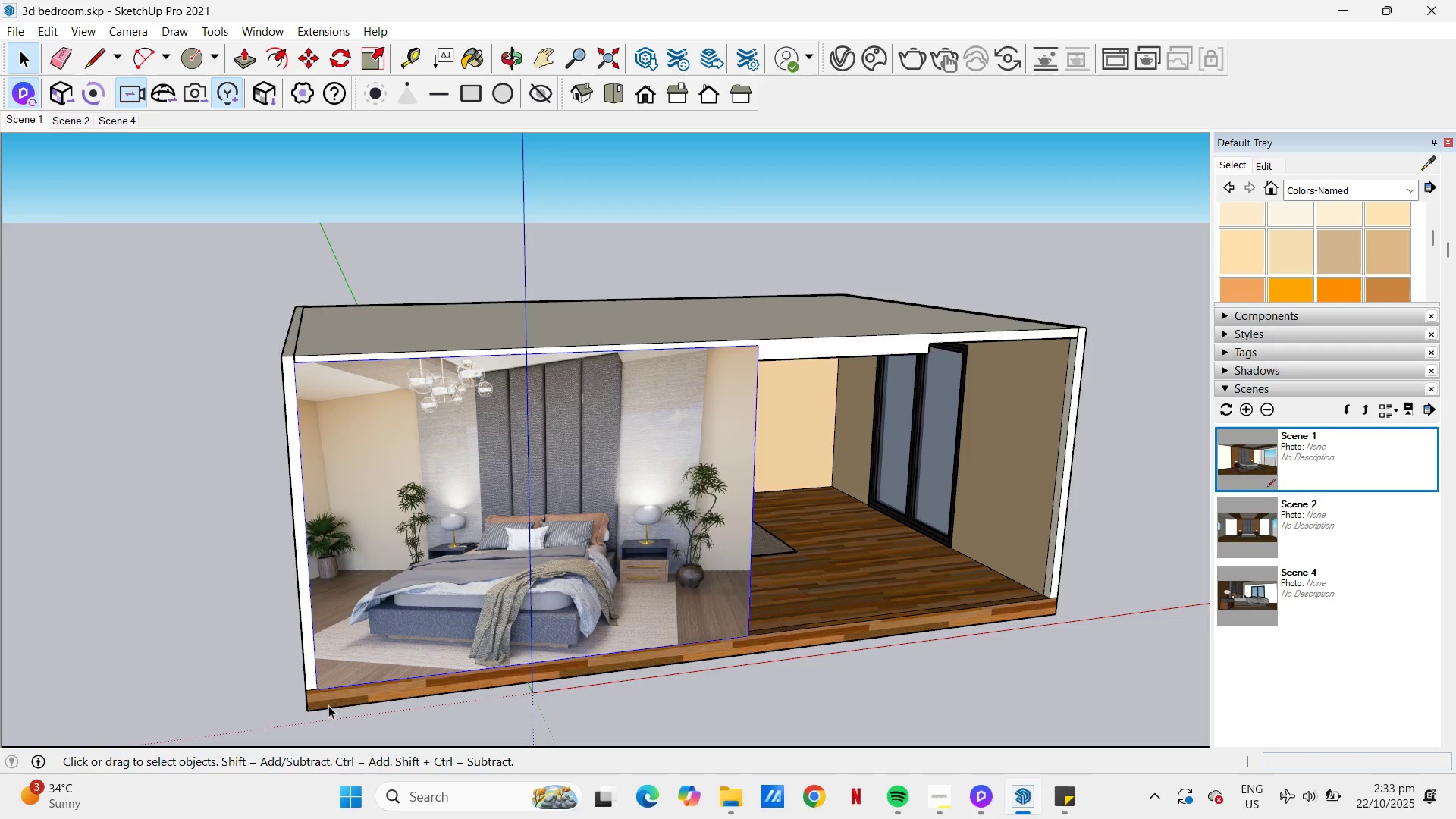 
key(M)
 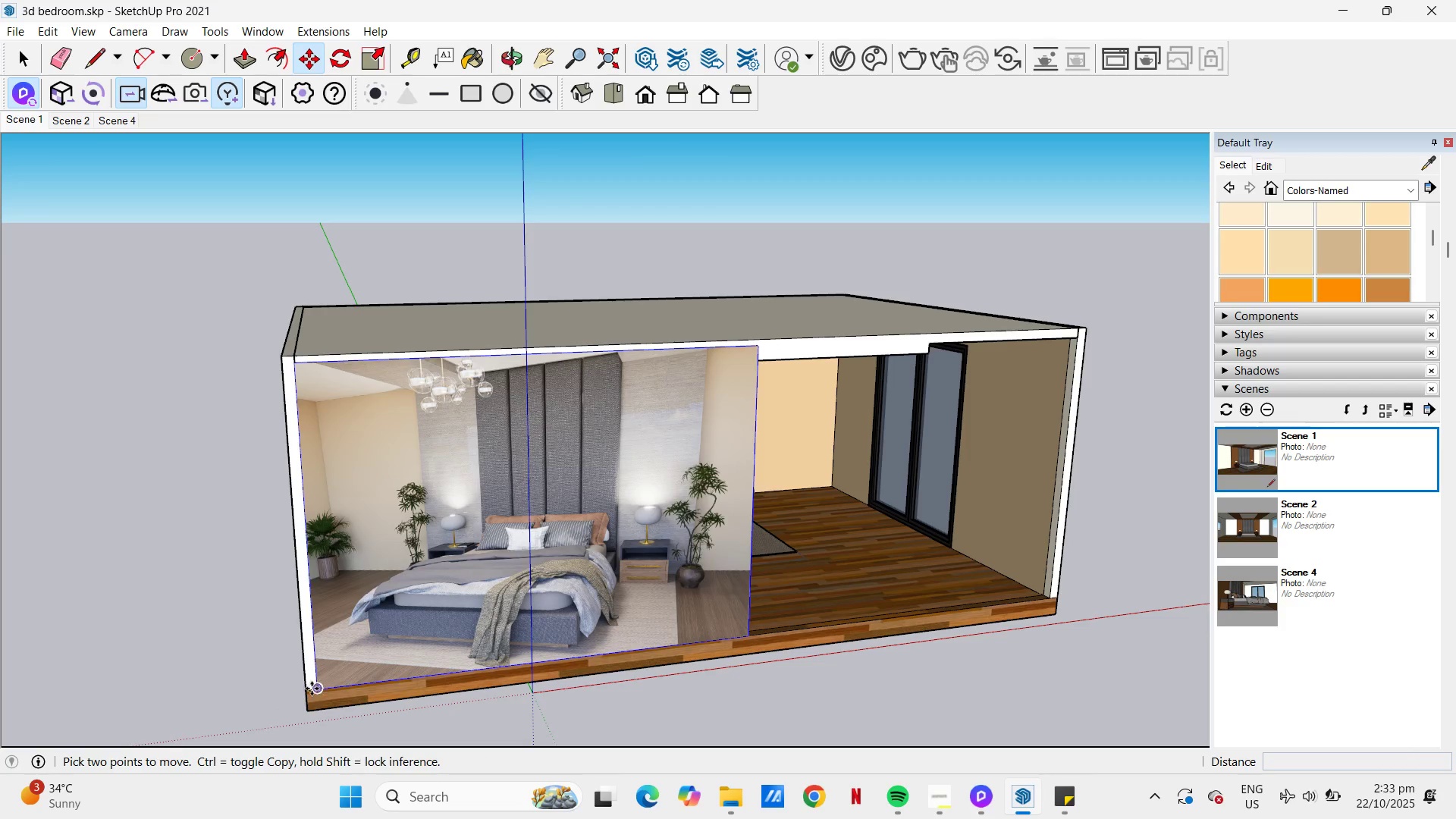 
left_click([312, 689])
 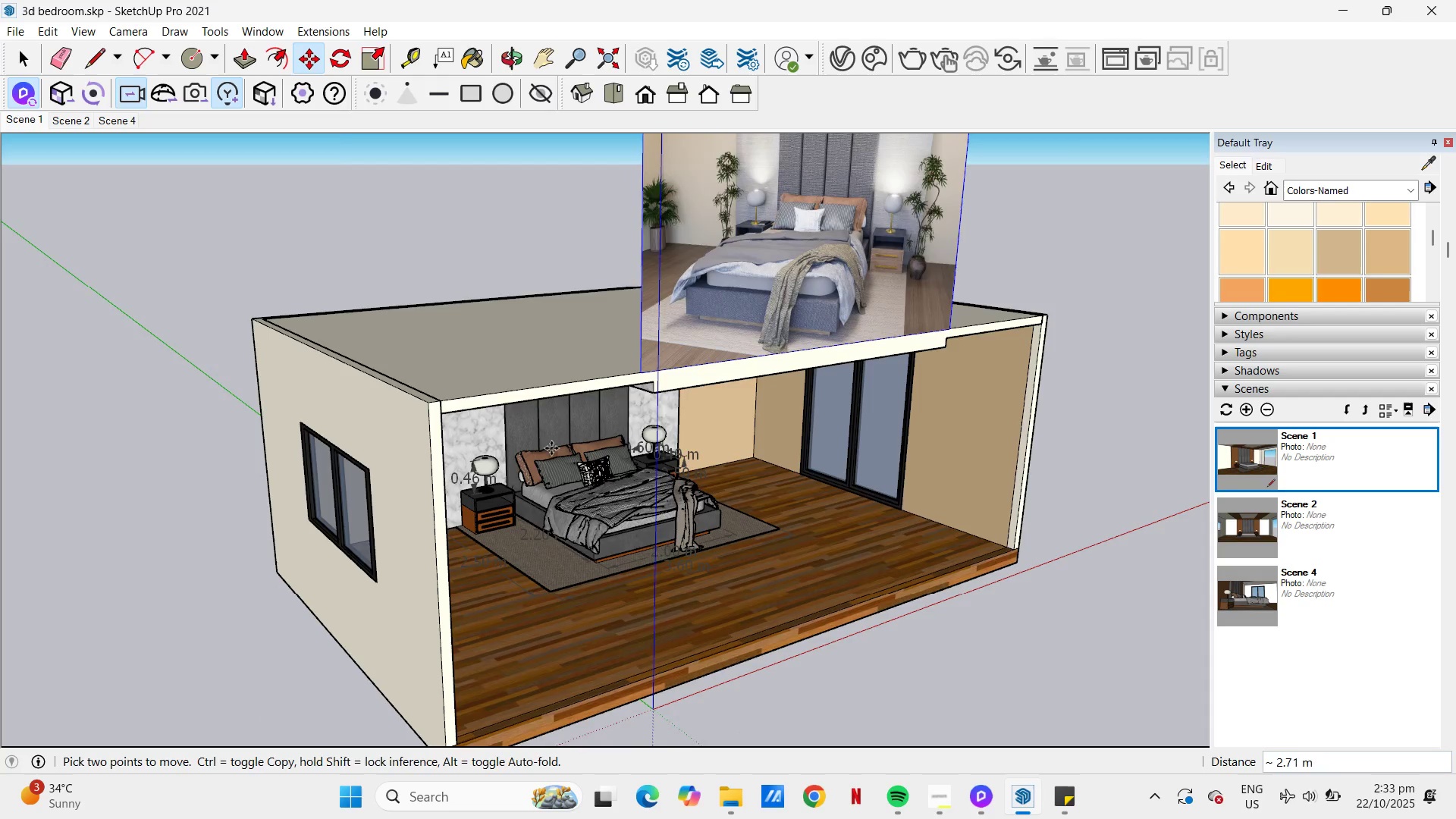 
wait(8.55)
 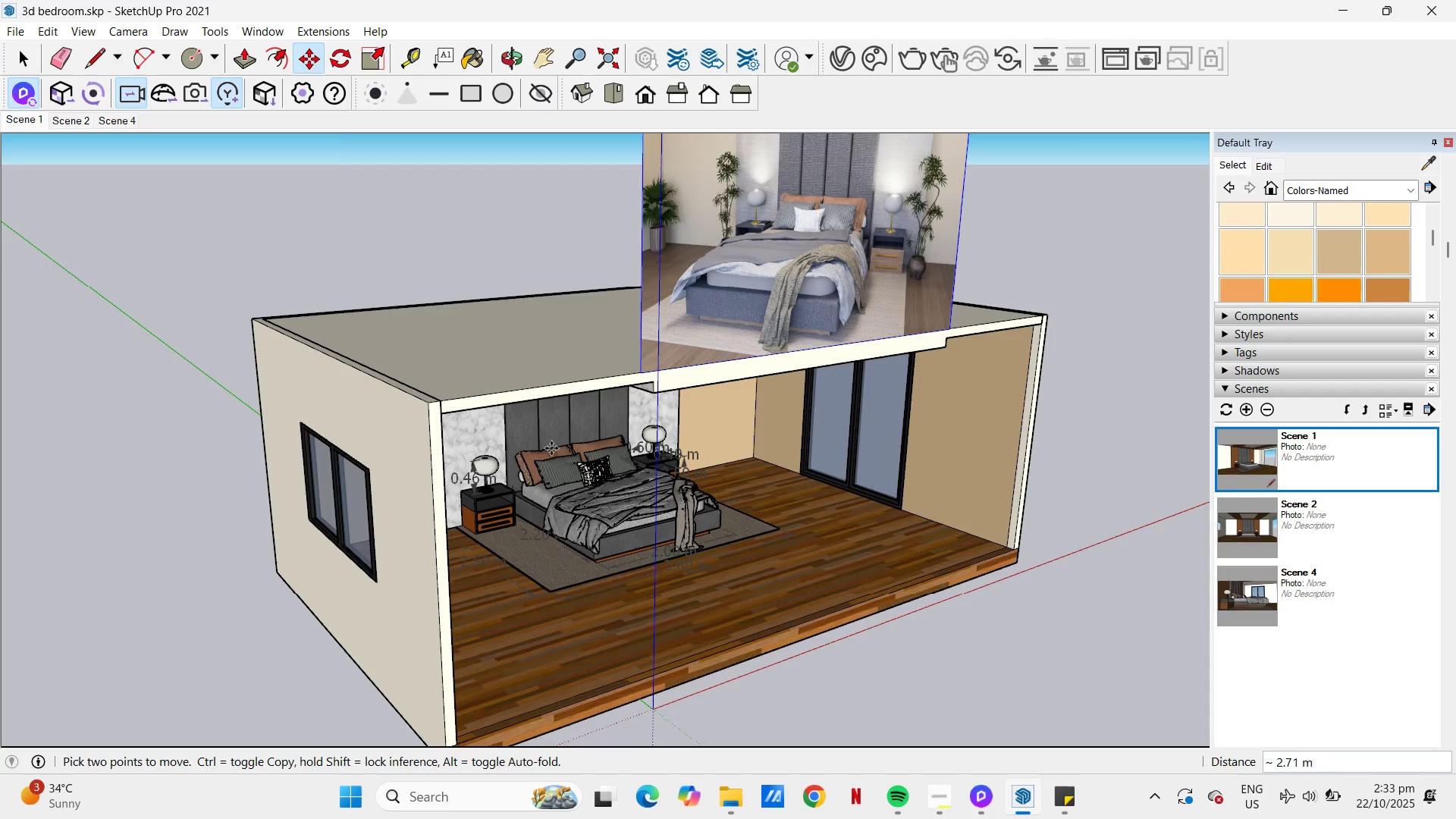 
scroll: coordinate [399, 334], scroll_direction: down, amount: 14.0
 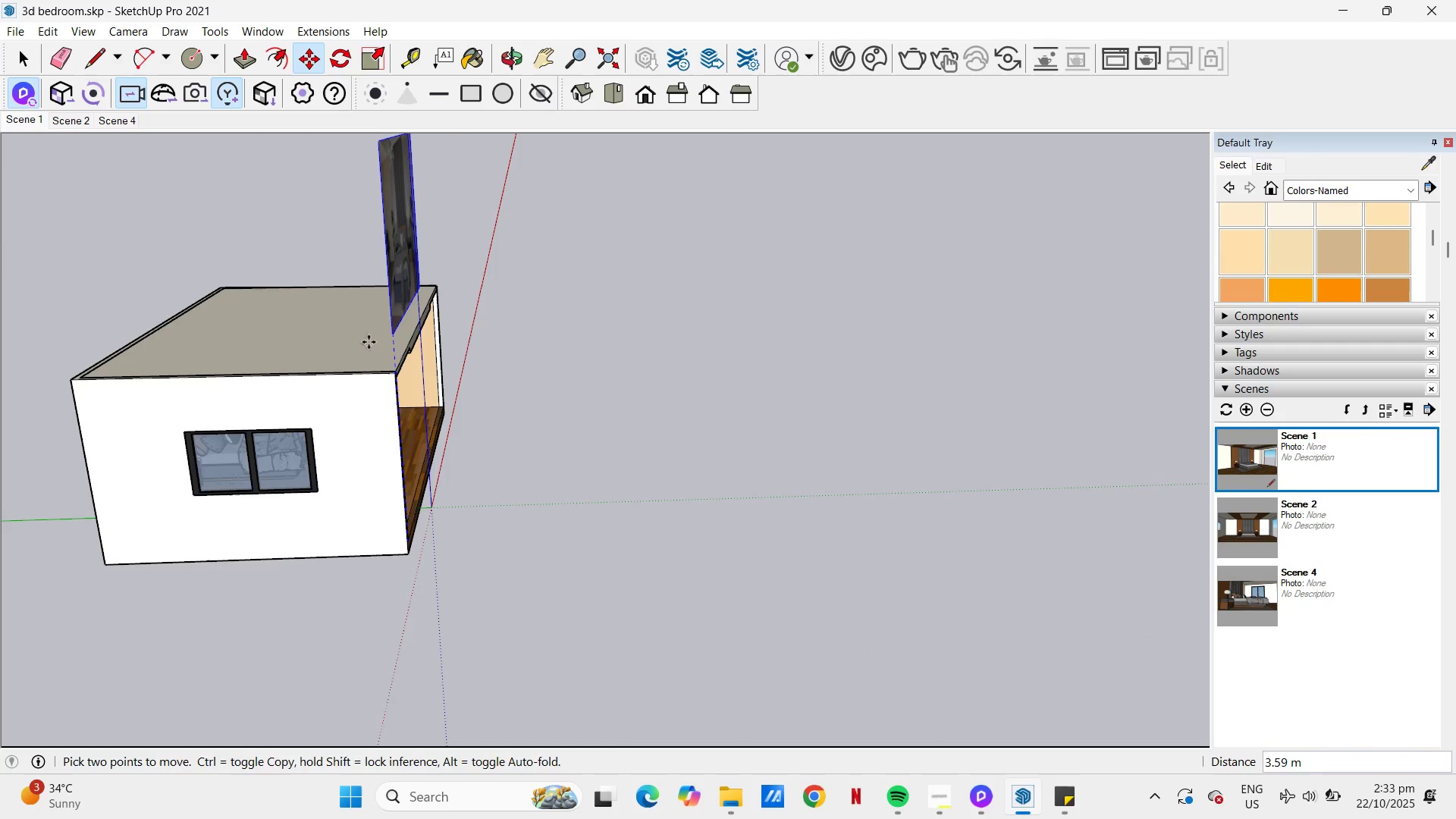 
key(Control+ControlLeft)
 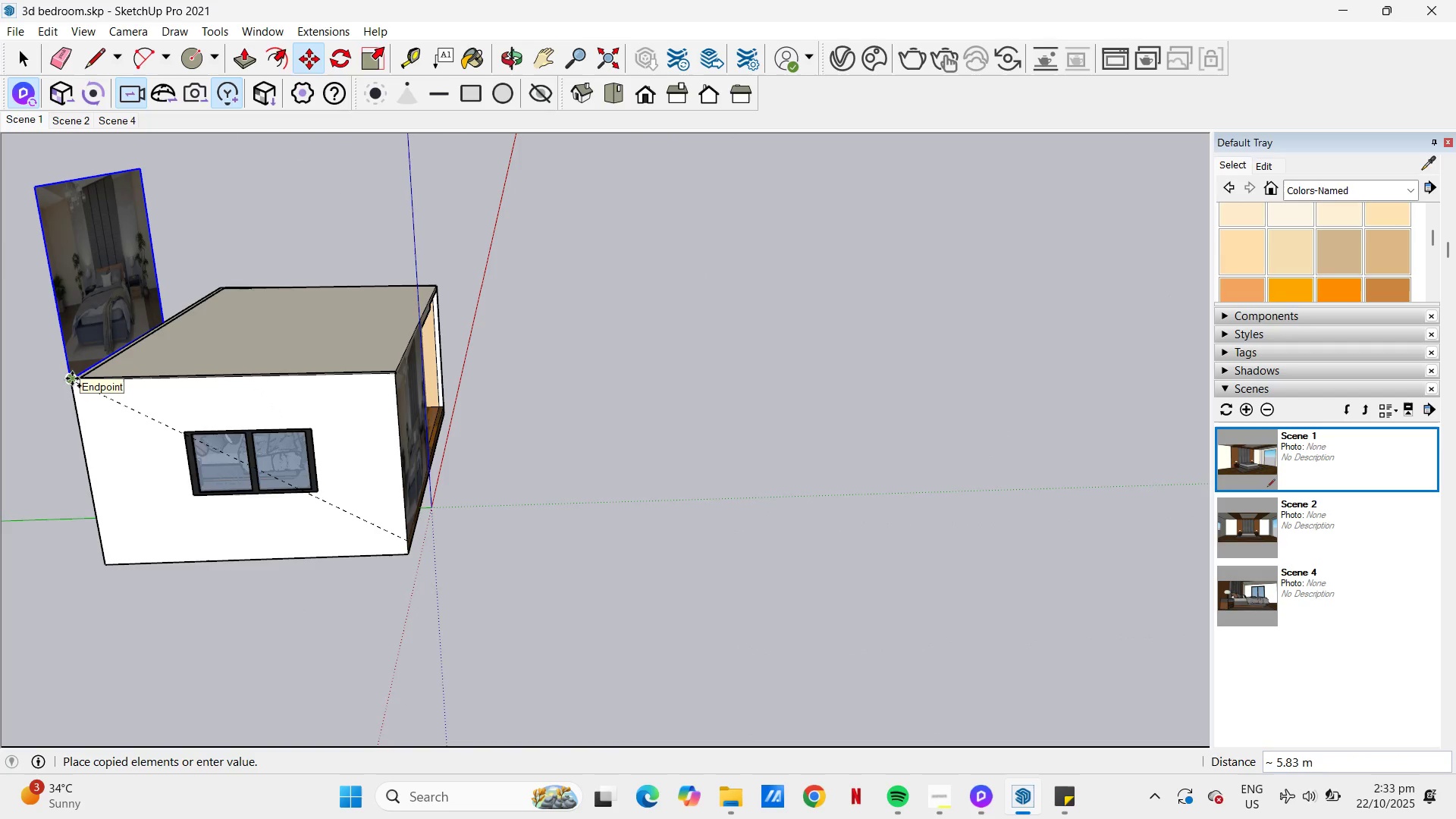 
left_click([72, 378])
 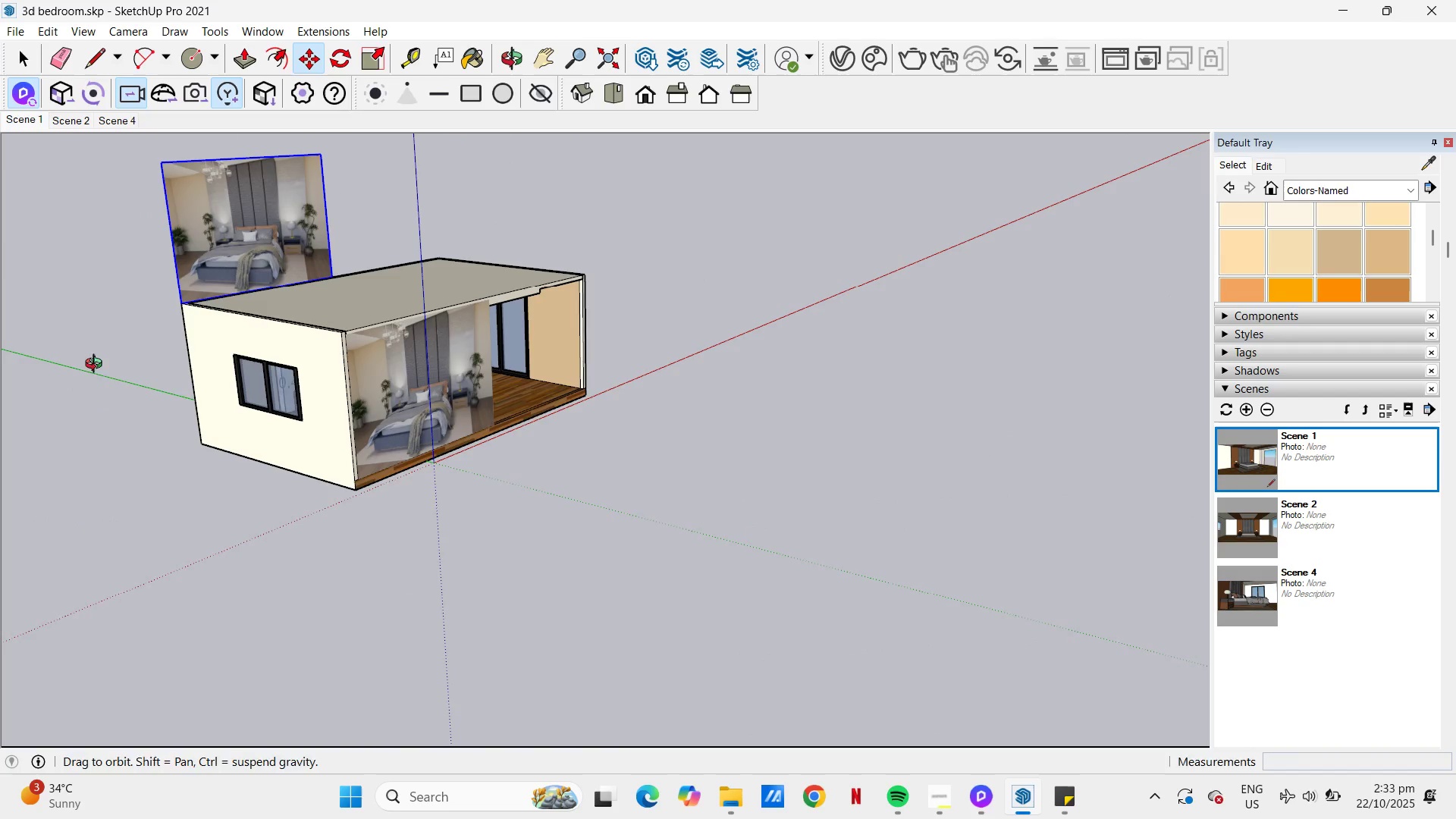 
key(Space)
 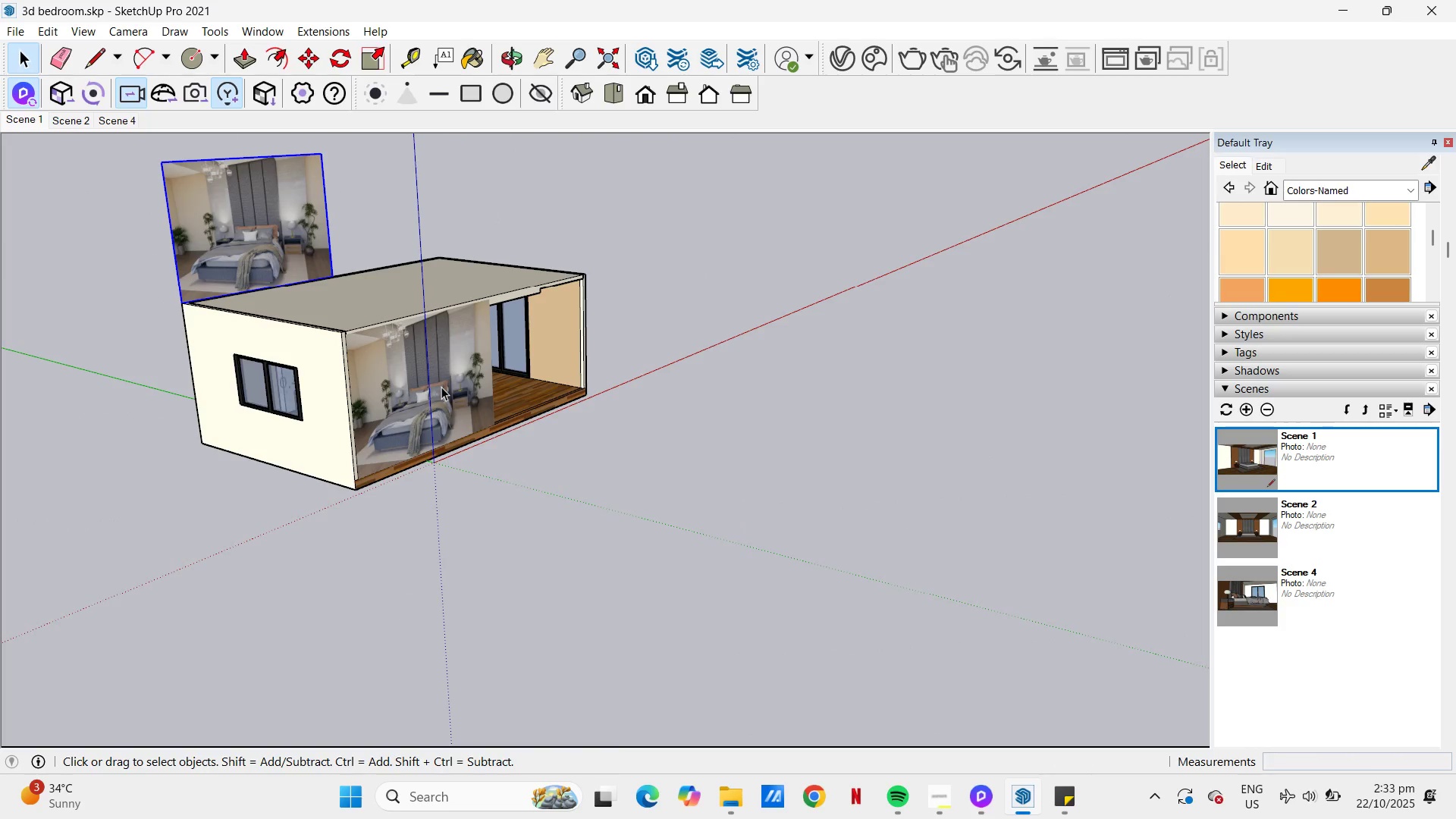 
left_click([441, 387])
 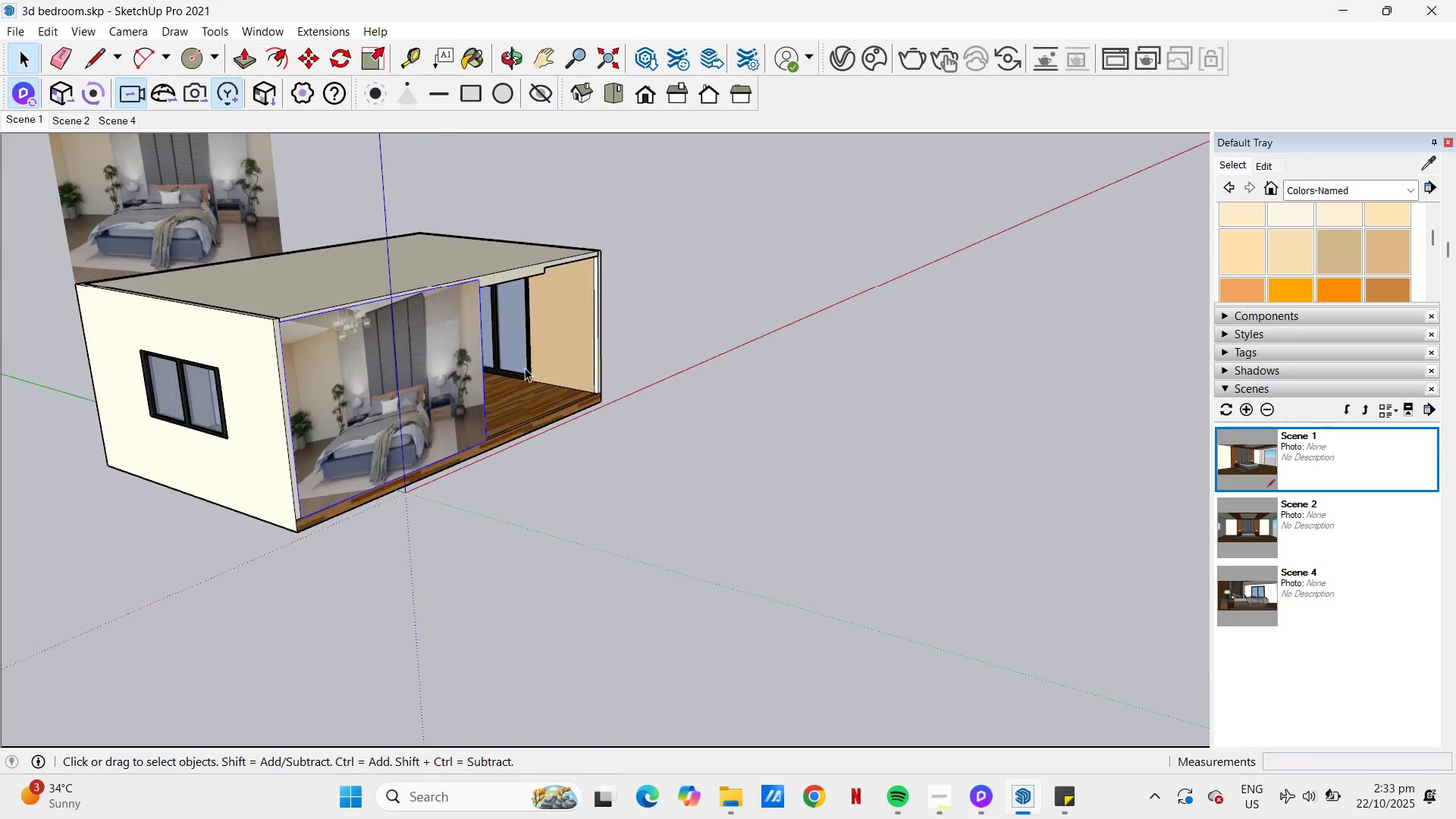 
scroll: coordinate [523, 367], scroll_direction: up, amount: 6.0
 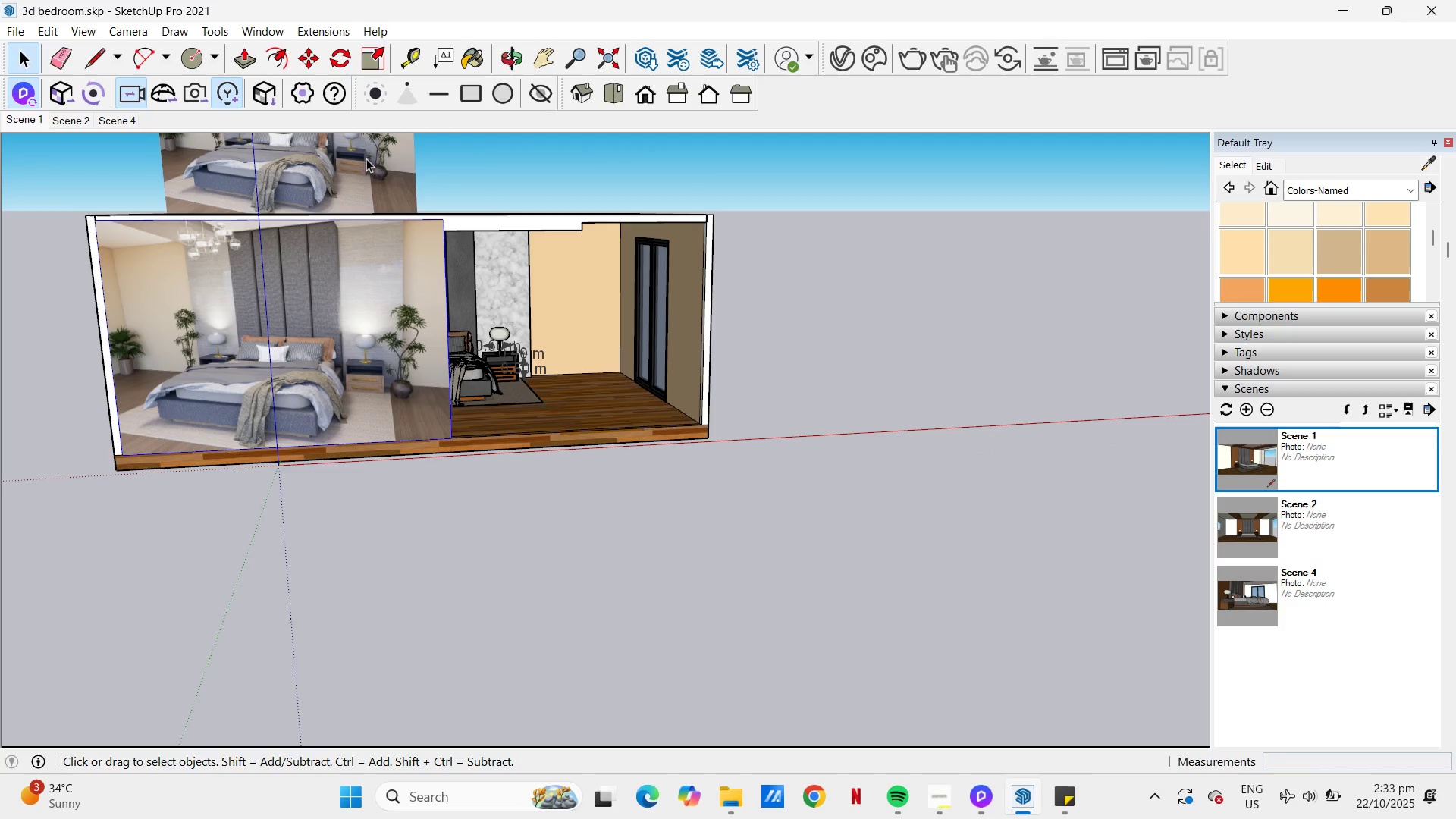 
left_click([403, 324])
 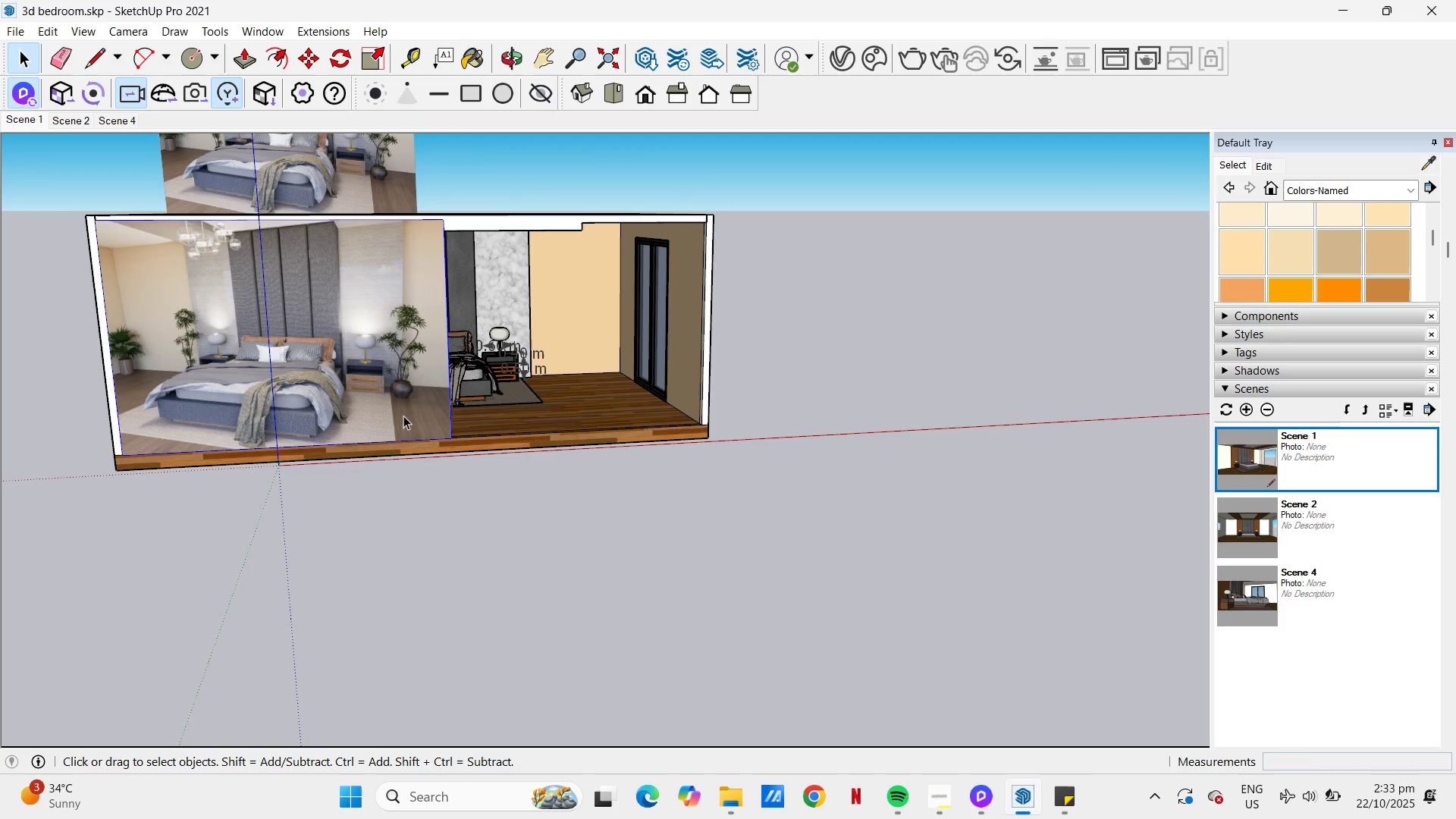 
left_click([403, 353])
 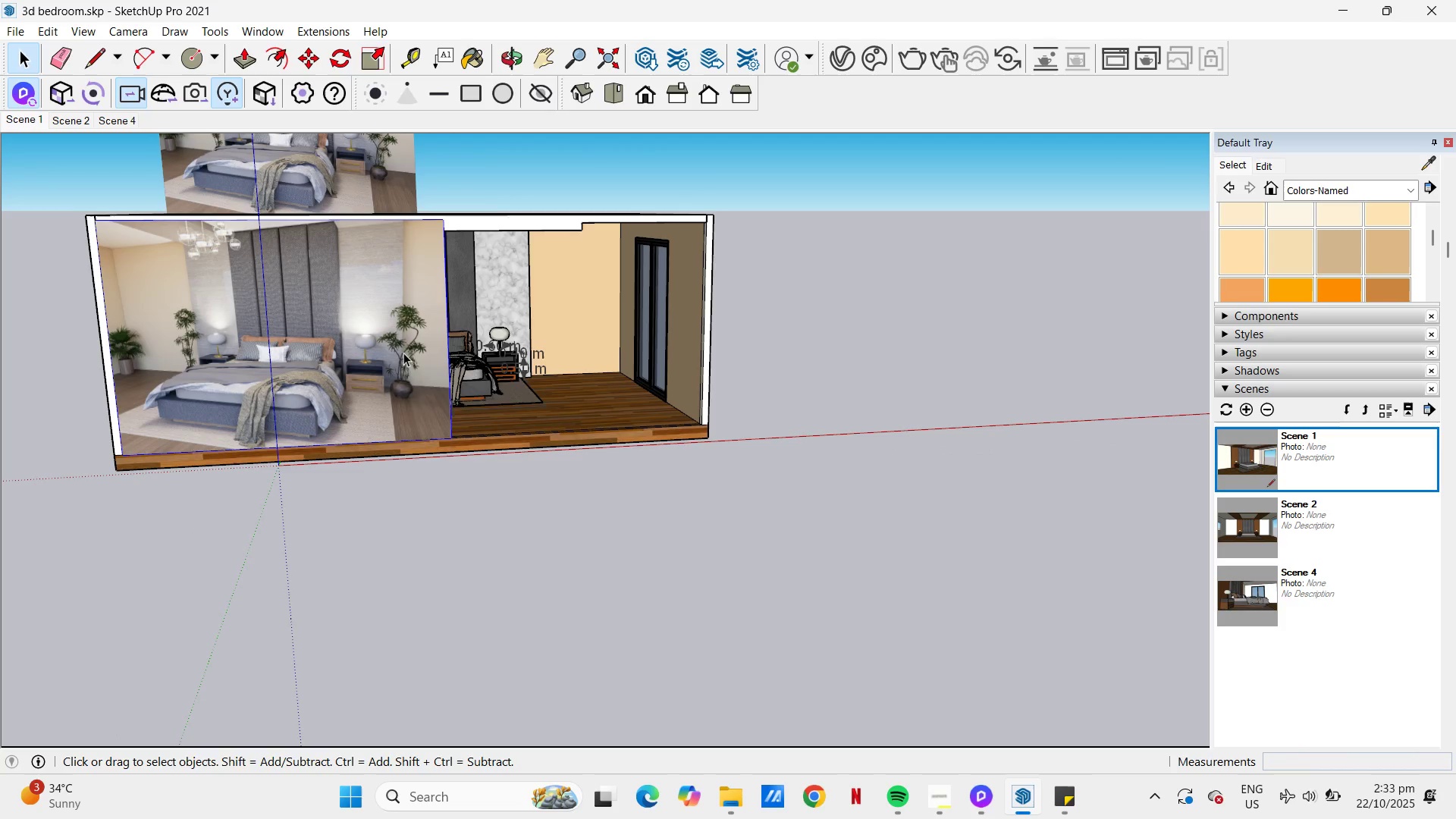 
right_click([403, 353])
 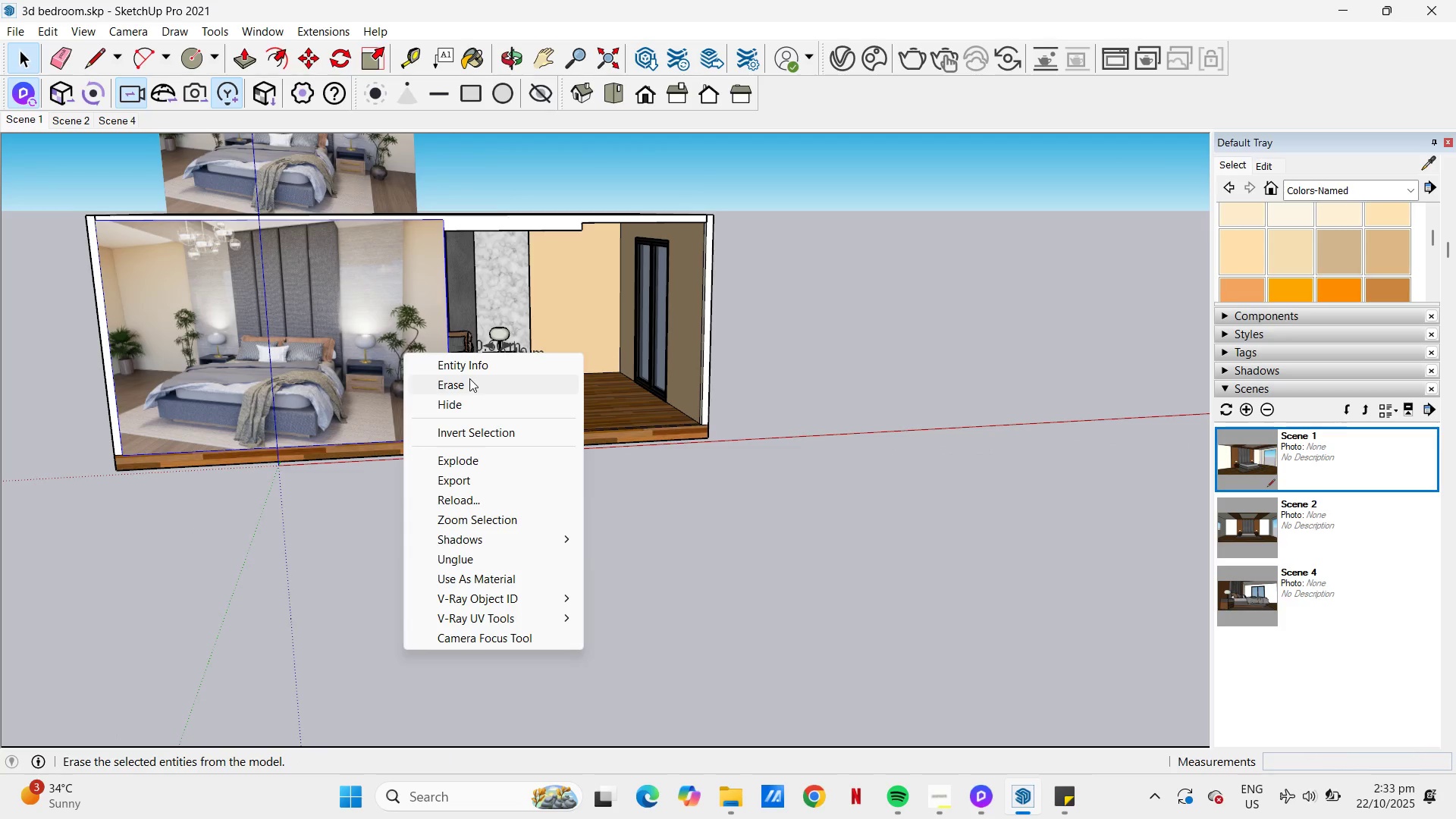 
left_click([469, 378])
 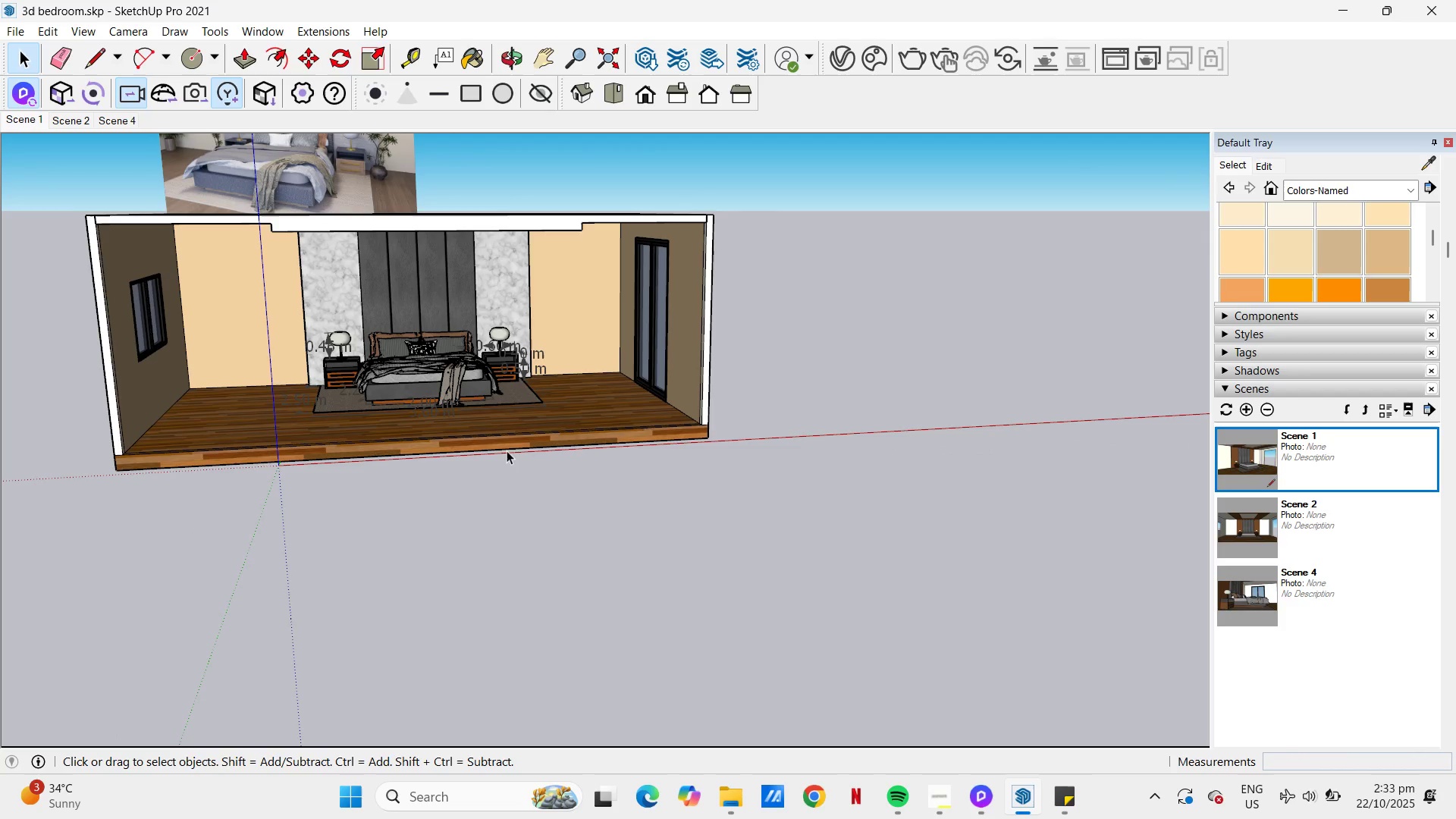 
key(H)
 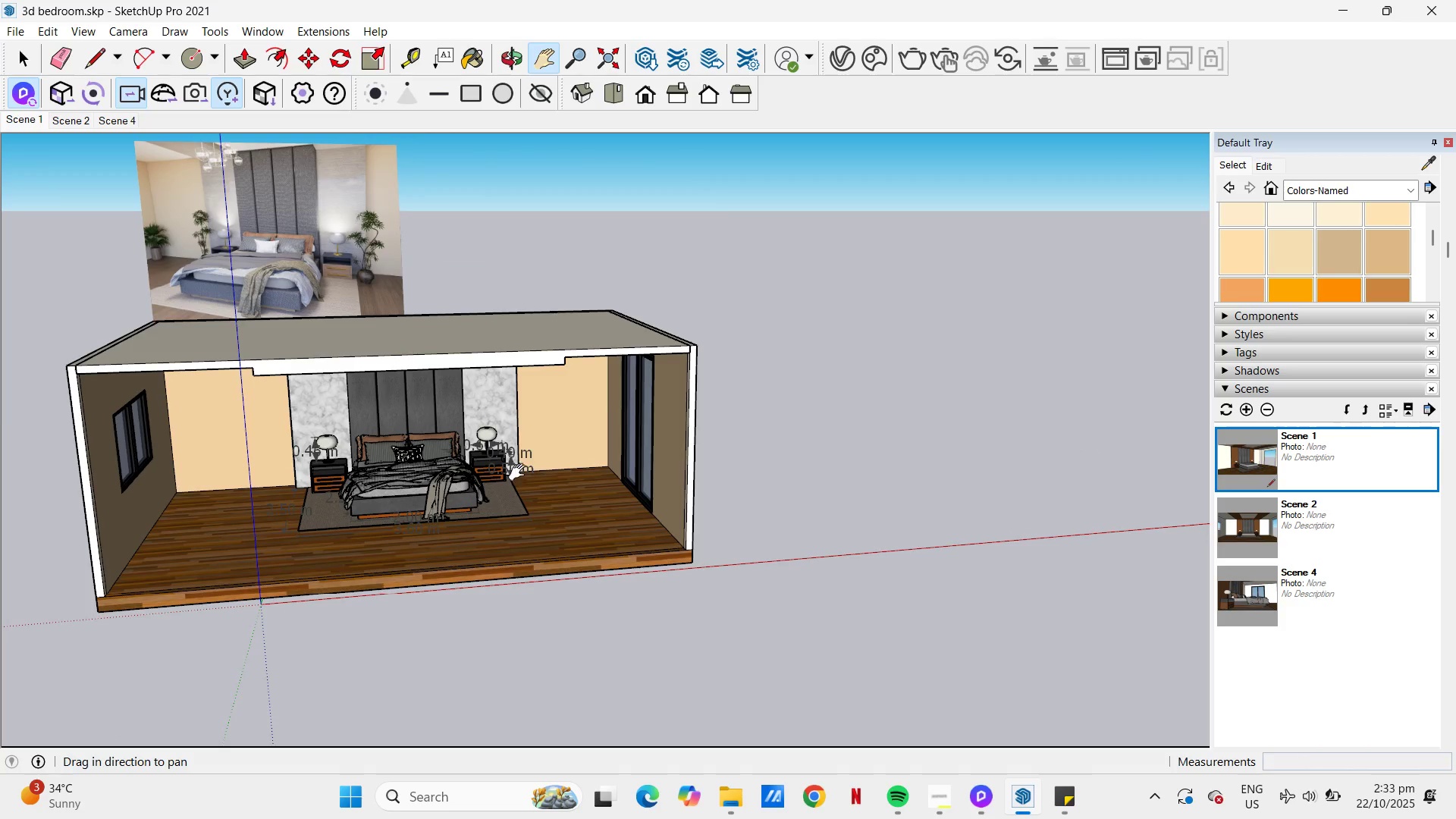 
key(Space)
 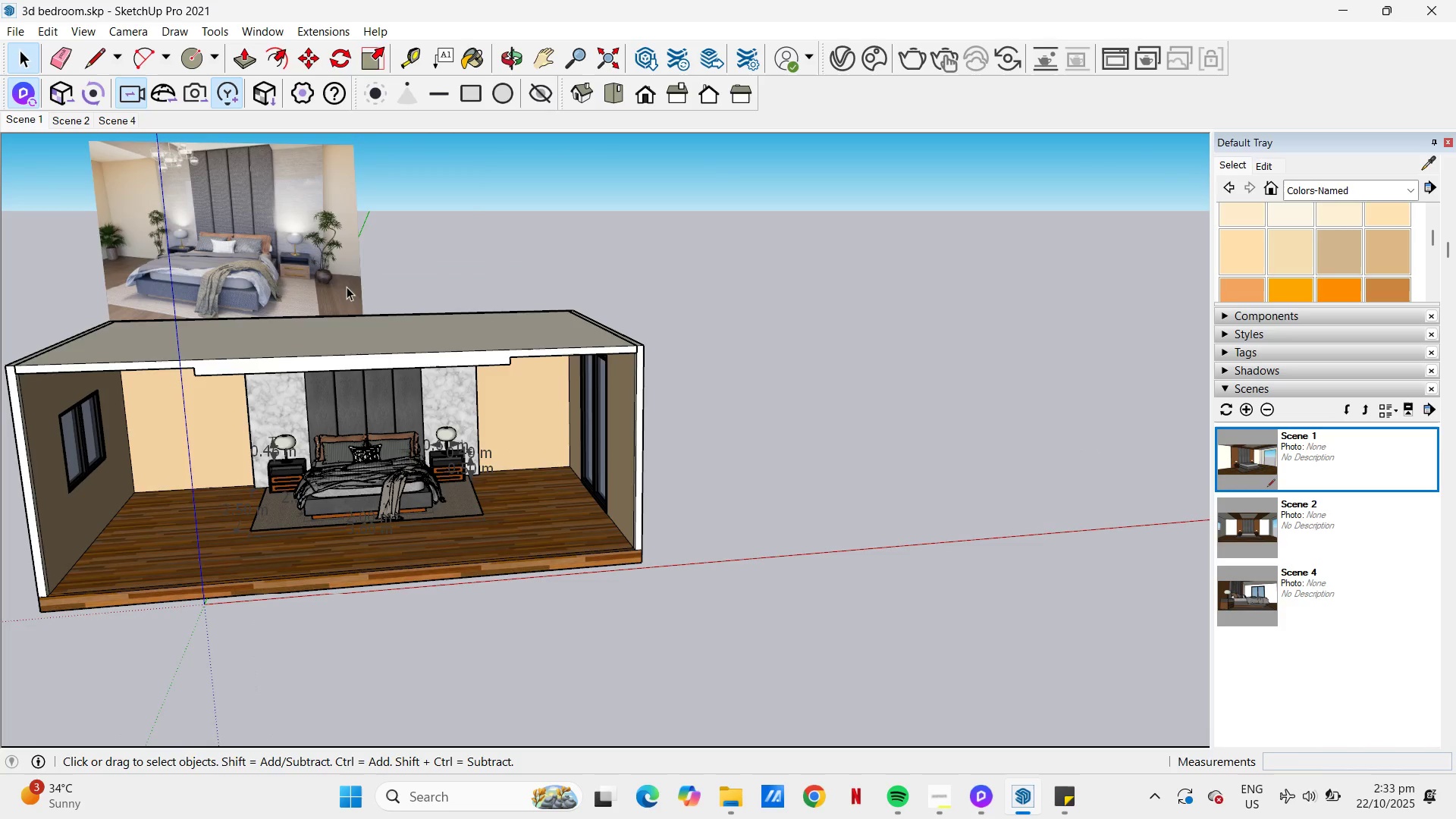 
left_click([347, 287])
 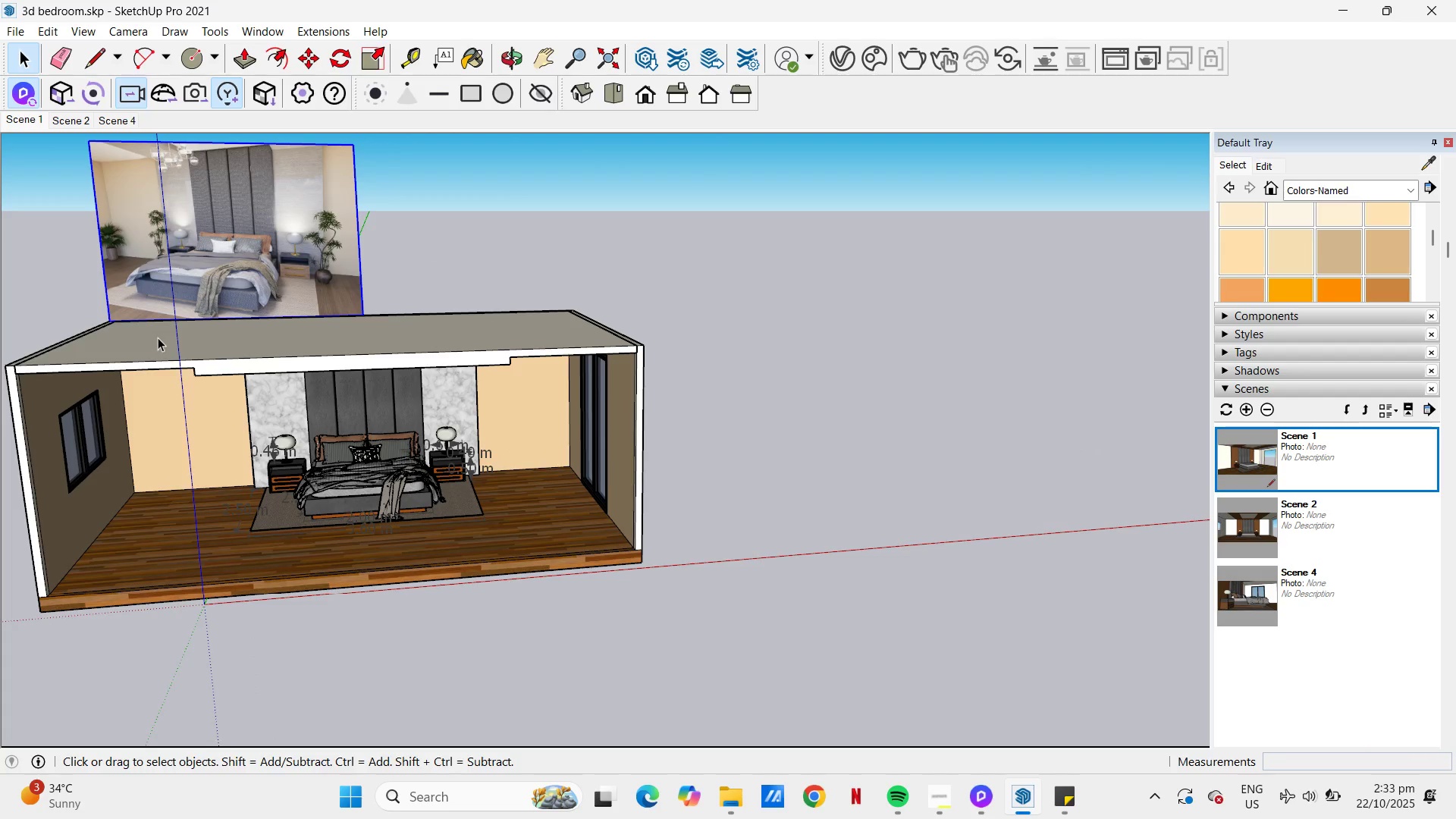 
key(M)
 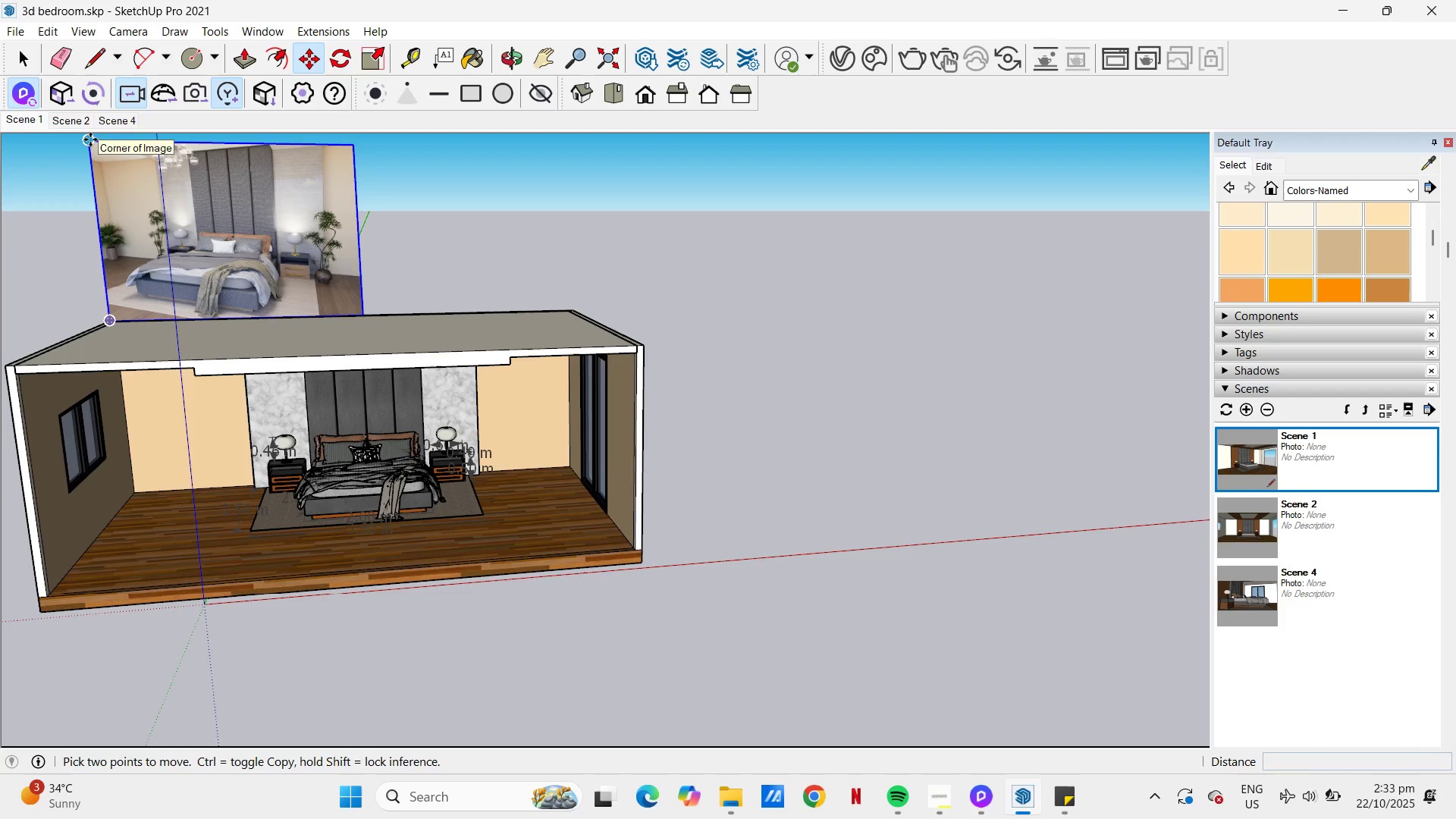 
left_click([90, 140])
 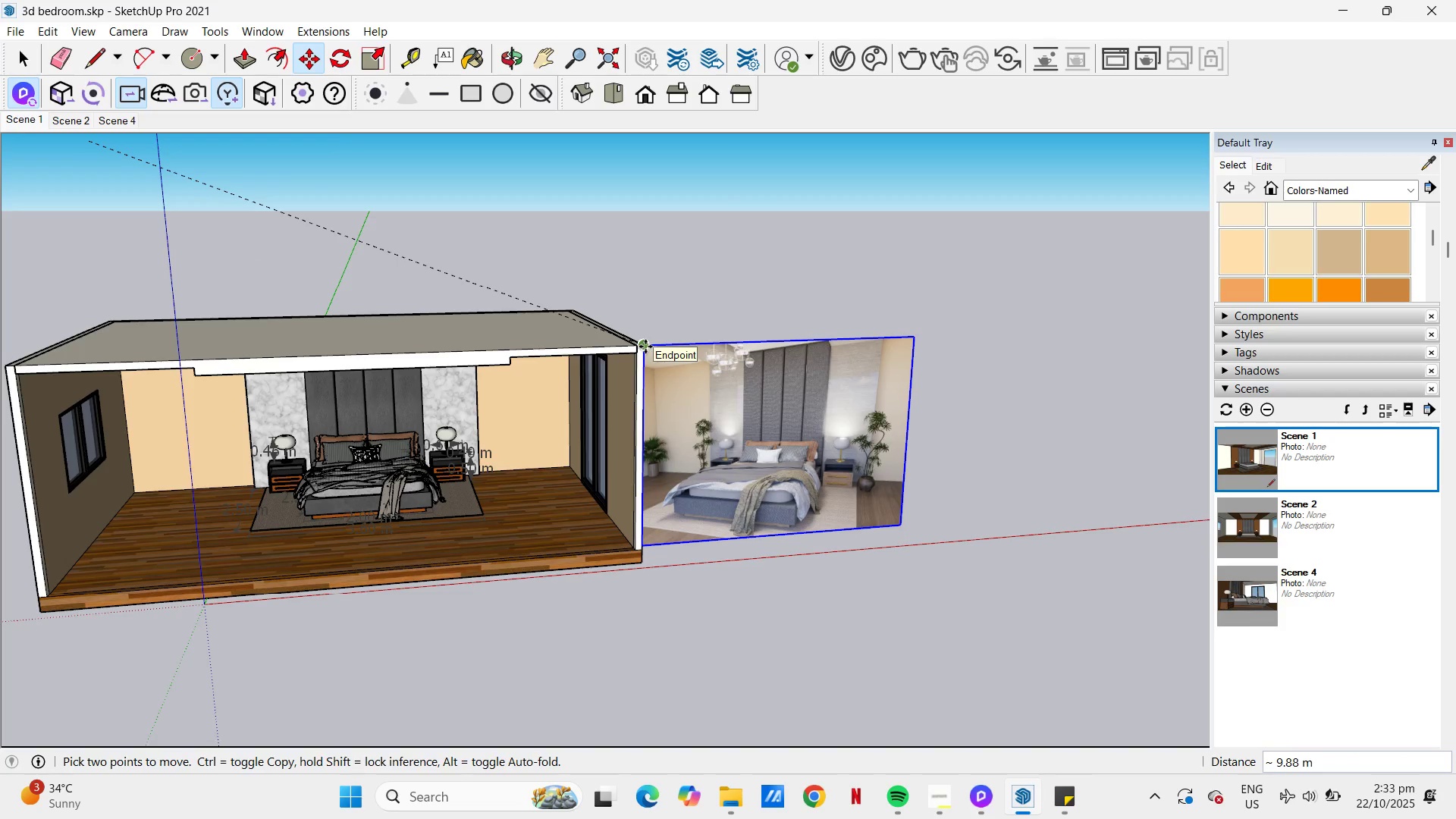 
left_click([645, 347])
 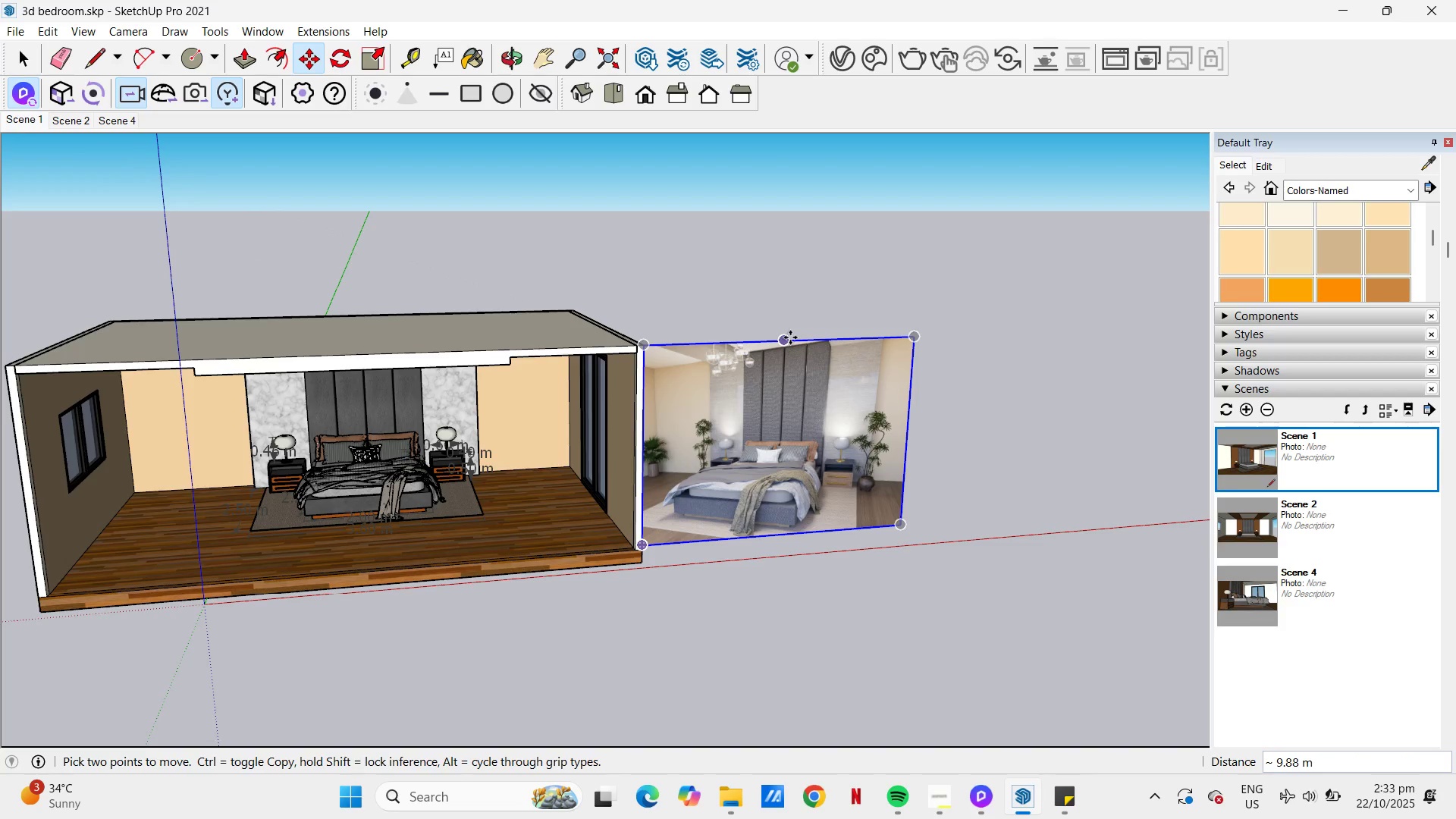 
left_click([789, 337])
 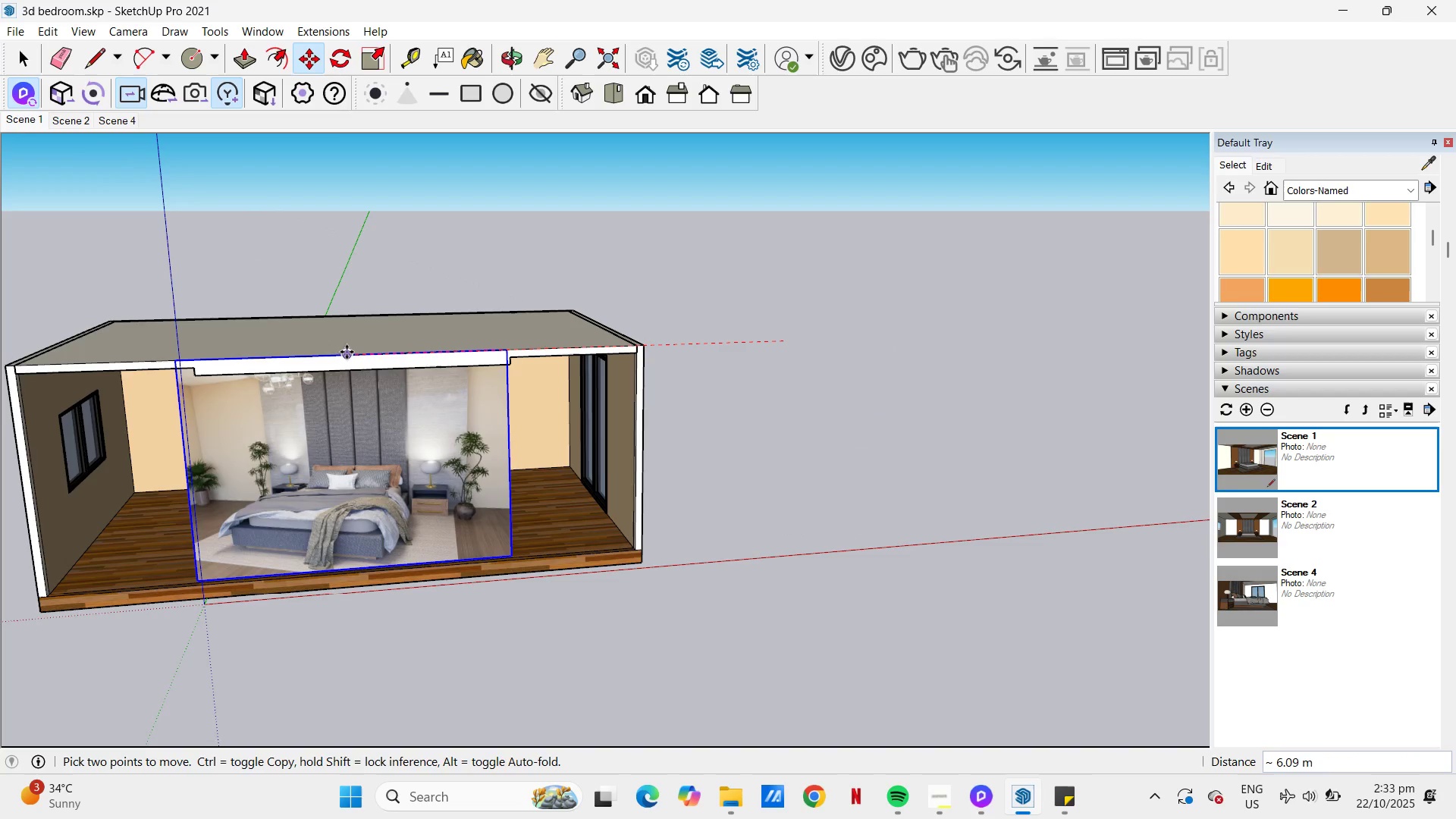 
left_click([347, 352])
 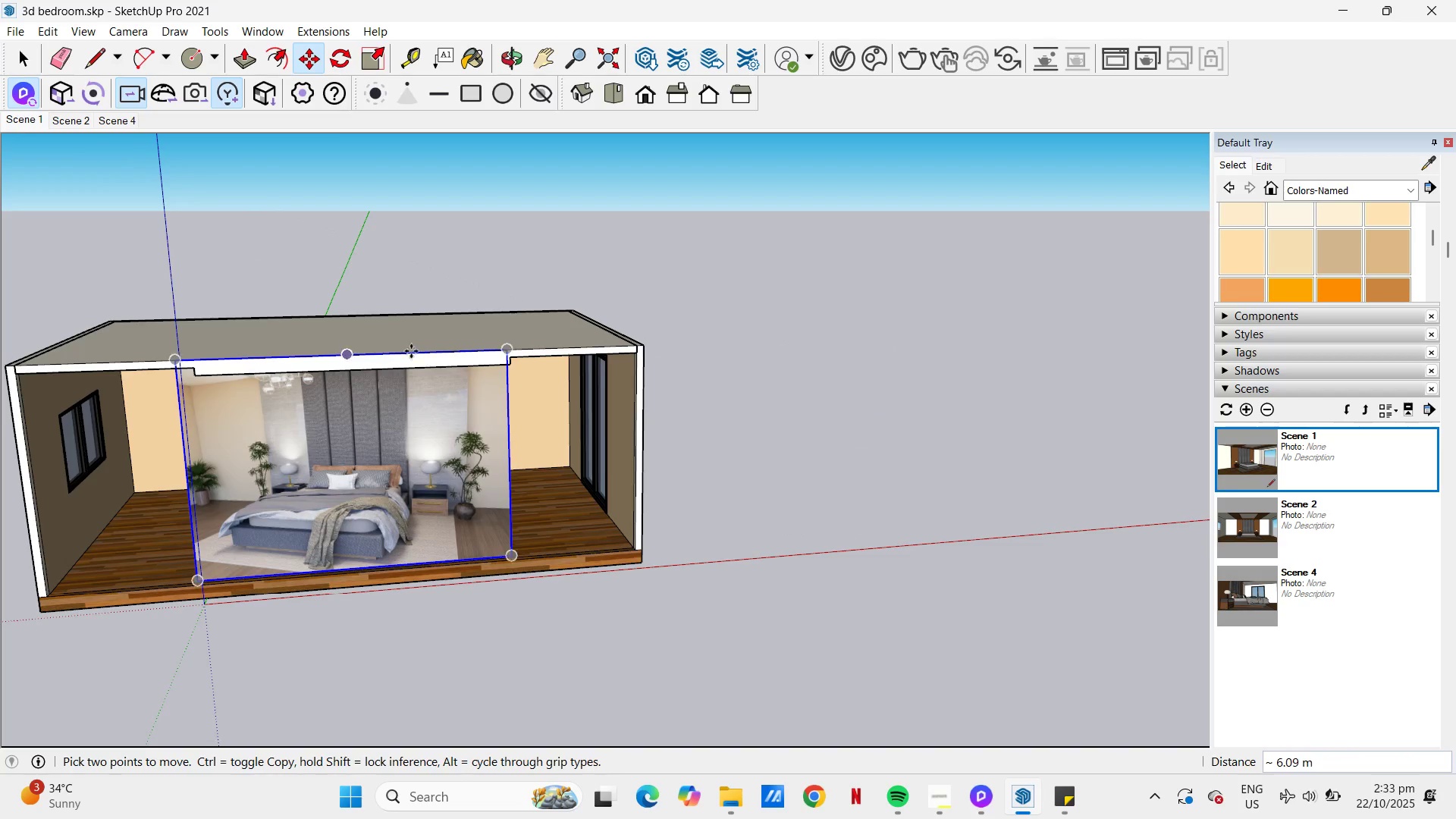 
key(Escape)
 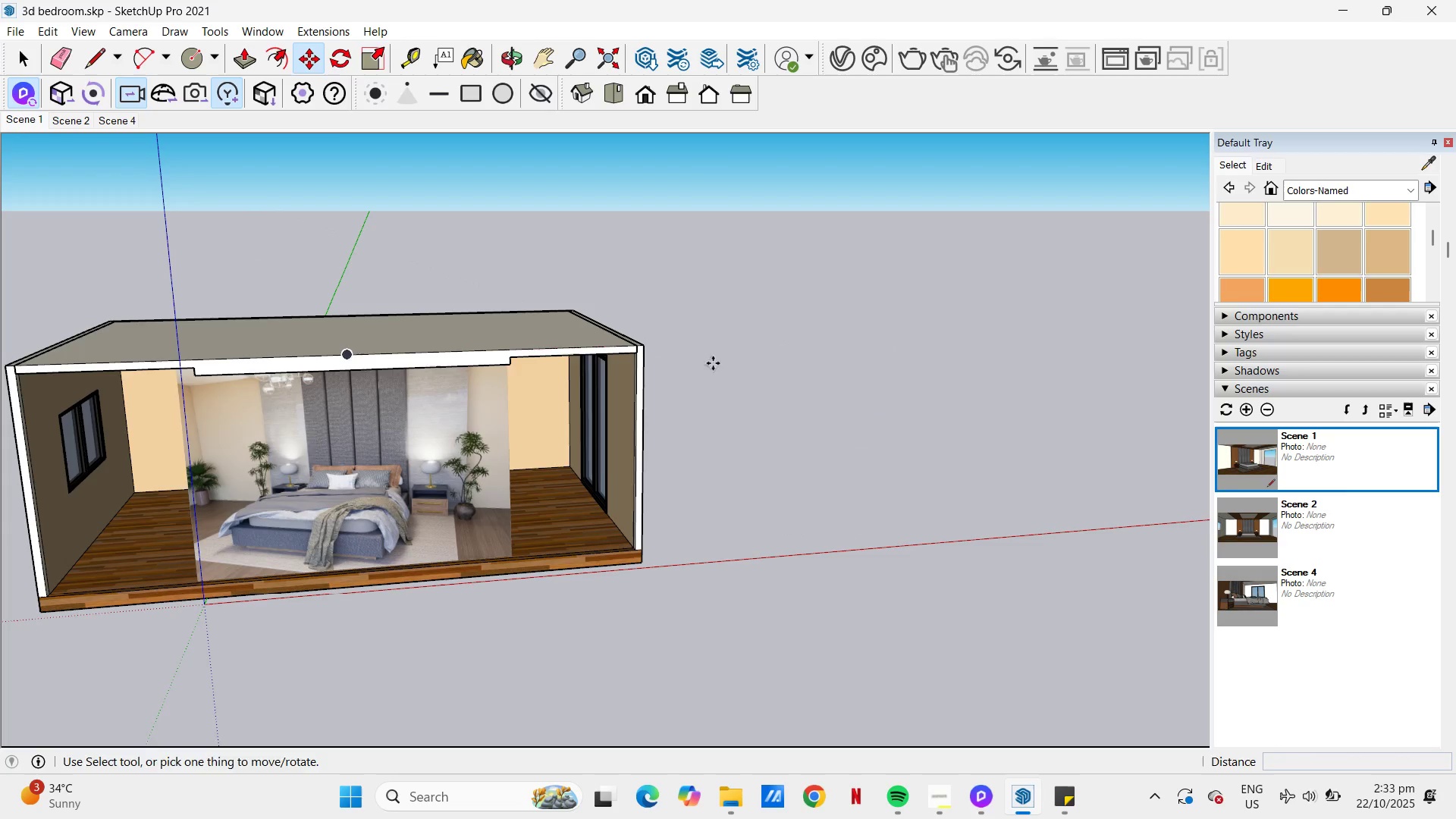 
key(Space)
 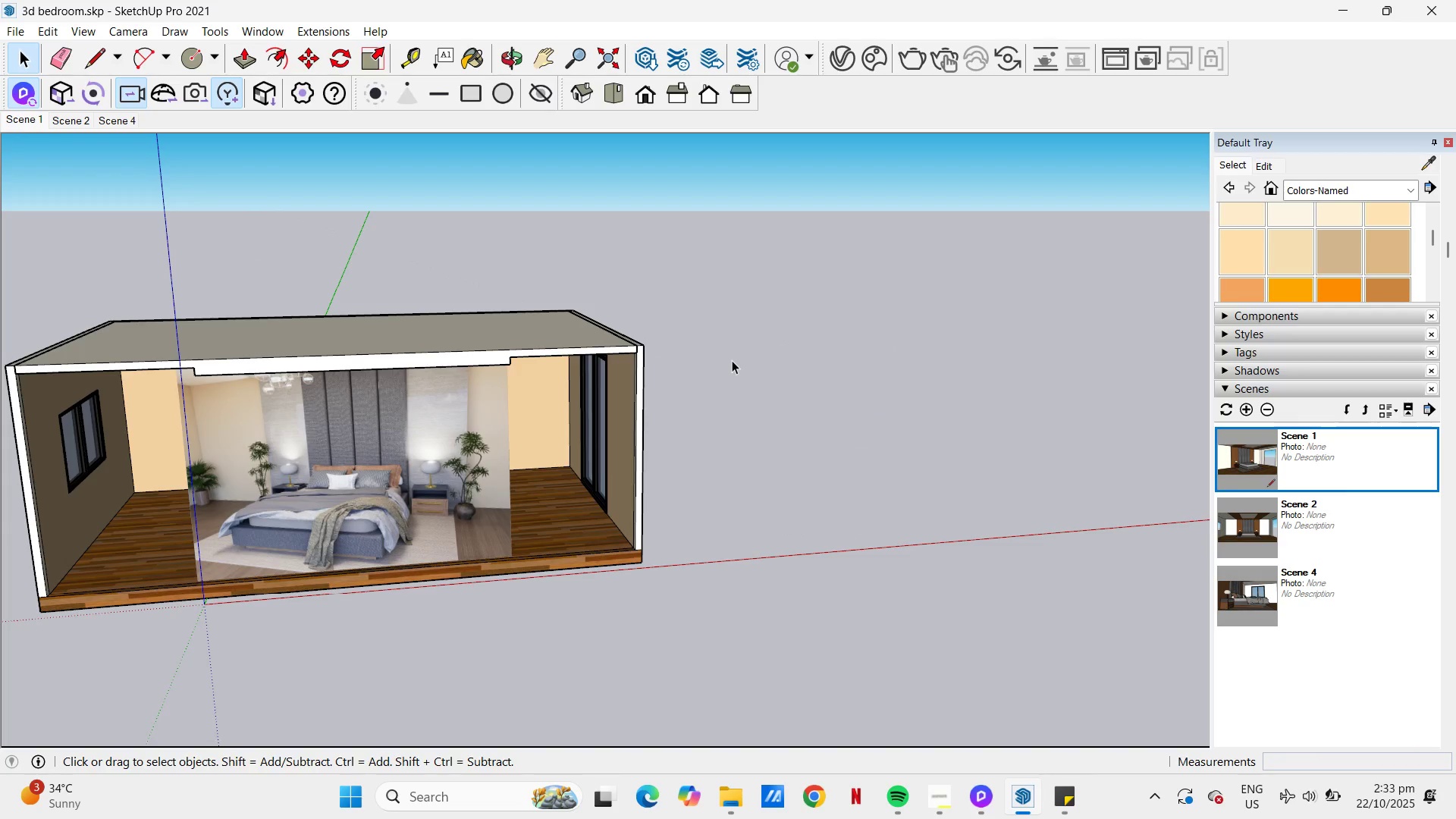 
left_click([732, 360])
 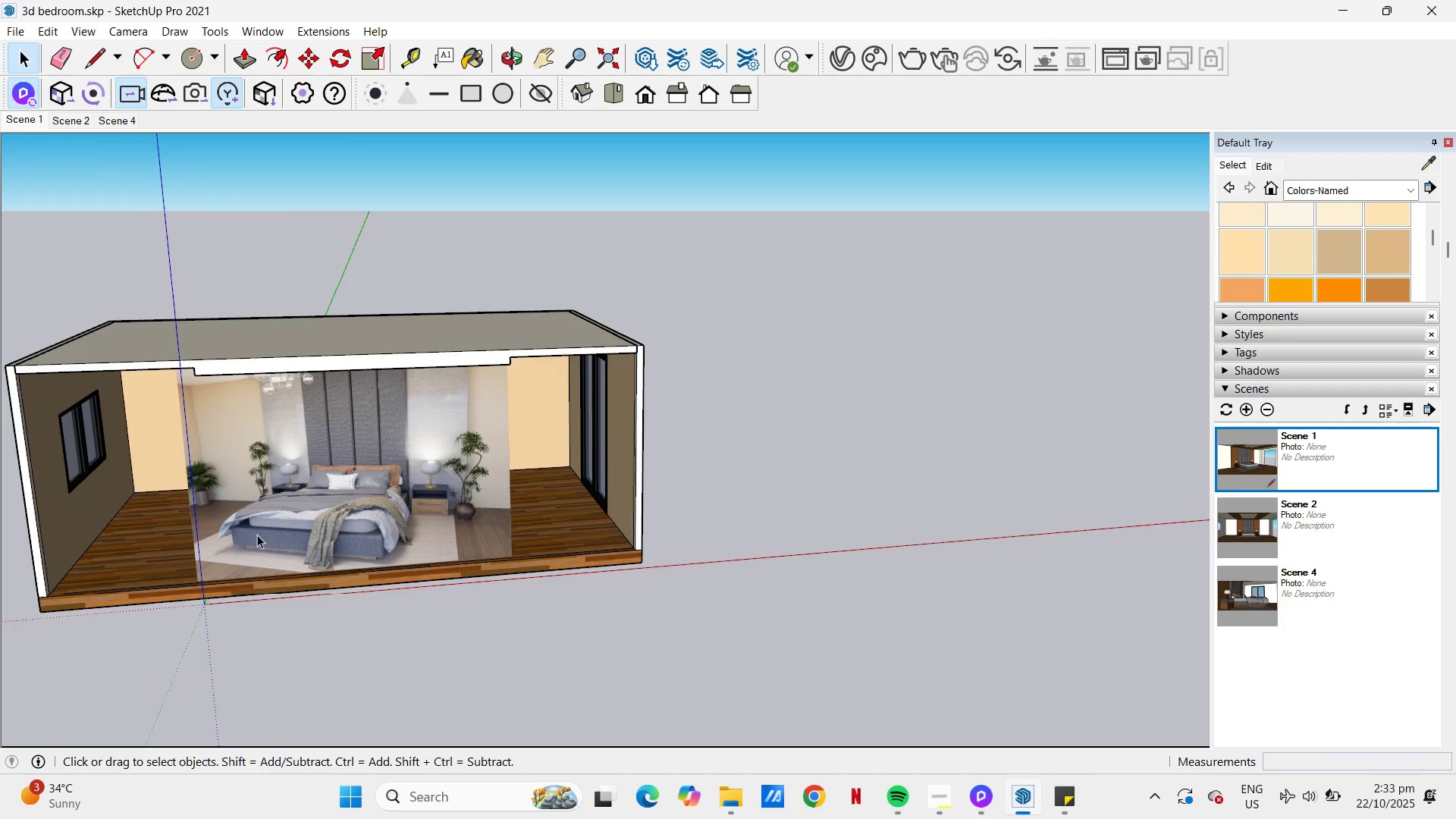 
scroll: coordinate [273, 488], scroll_direction: up, amount: 8.0
 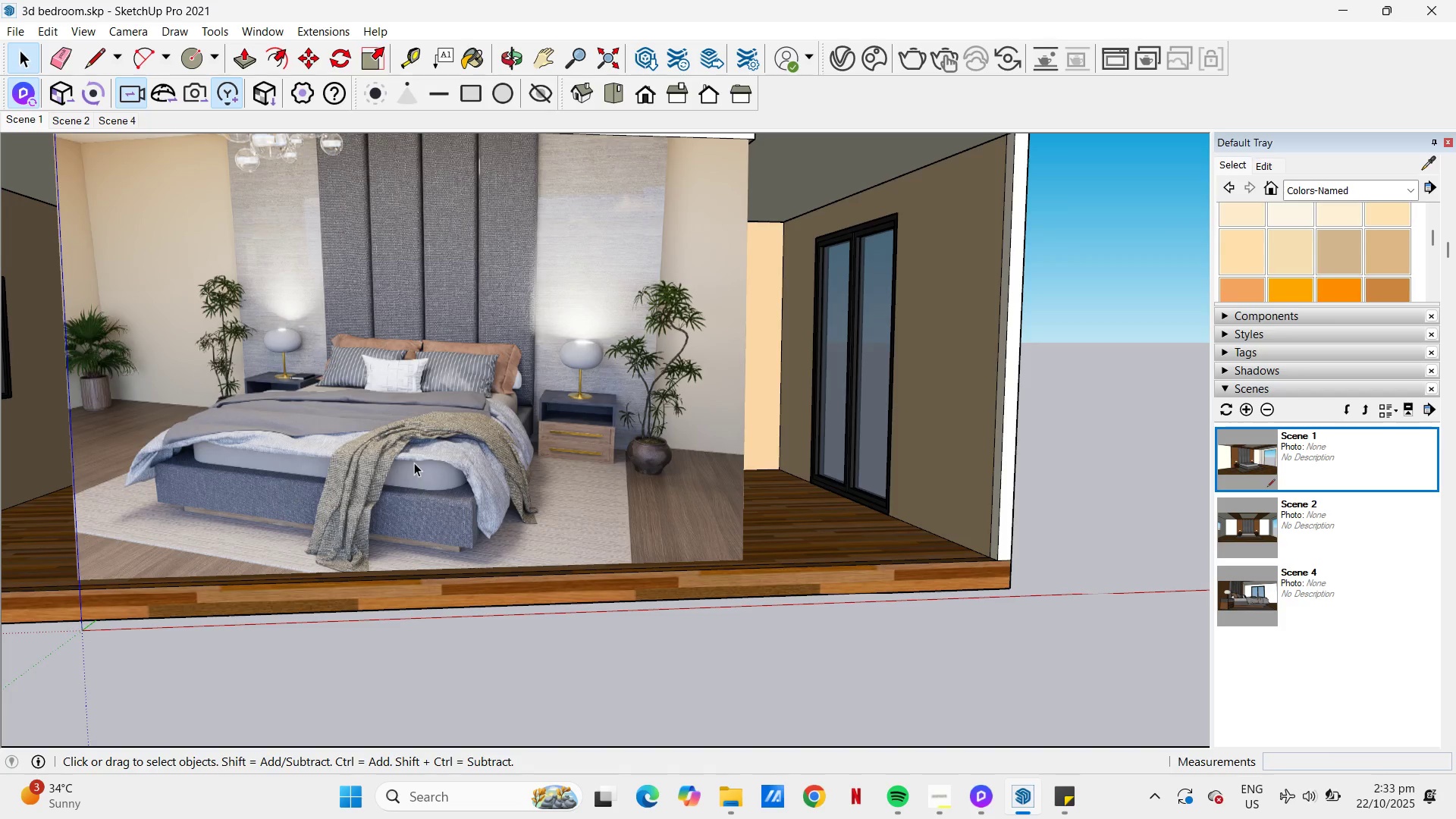 
key(H)
 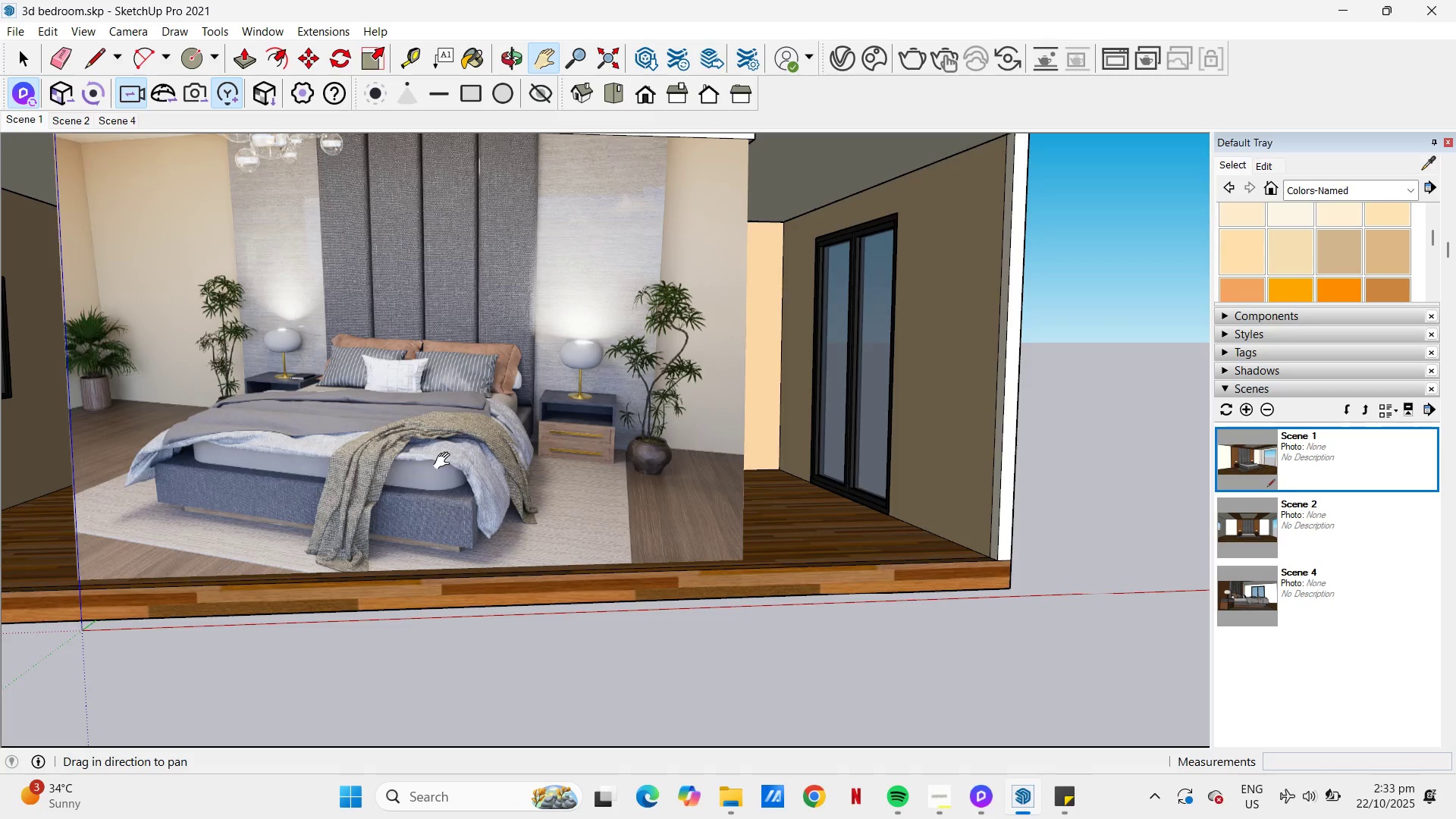 
scroll: coordinate [445, 461], scroll_direction: down, amount: 2.0
 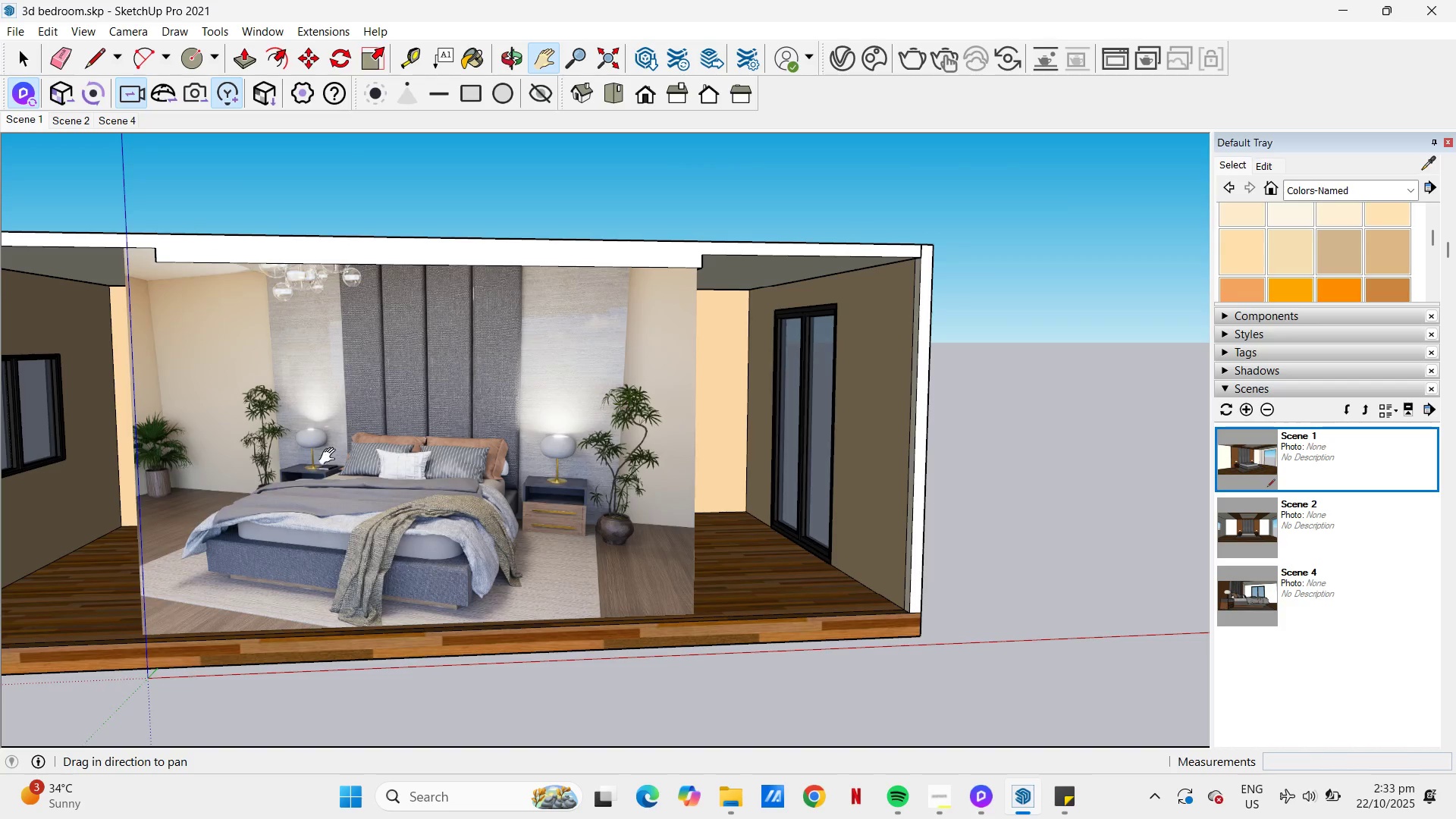 
key(Space)
 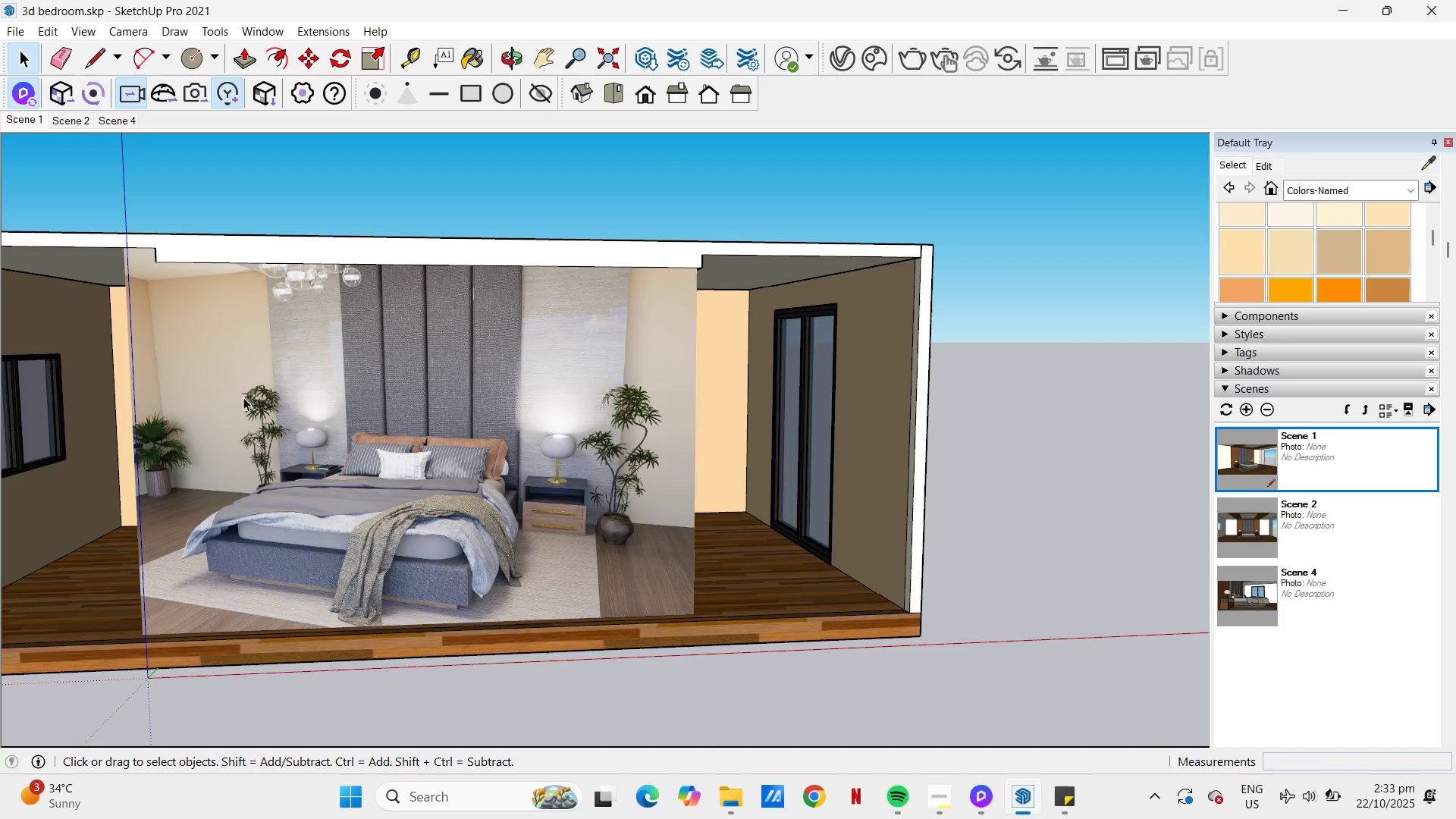 
left_click([243, 397])
 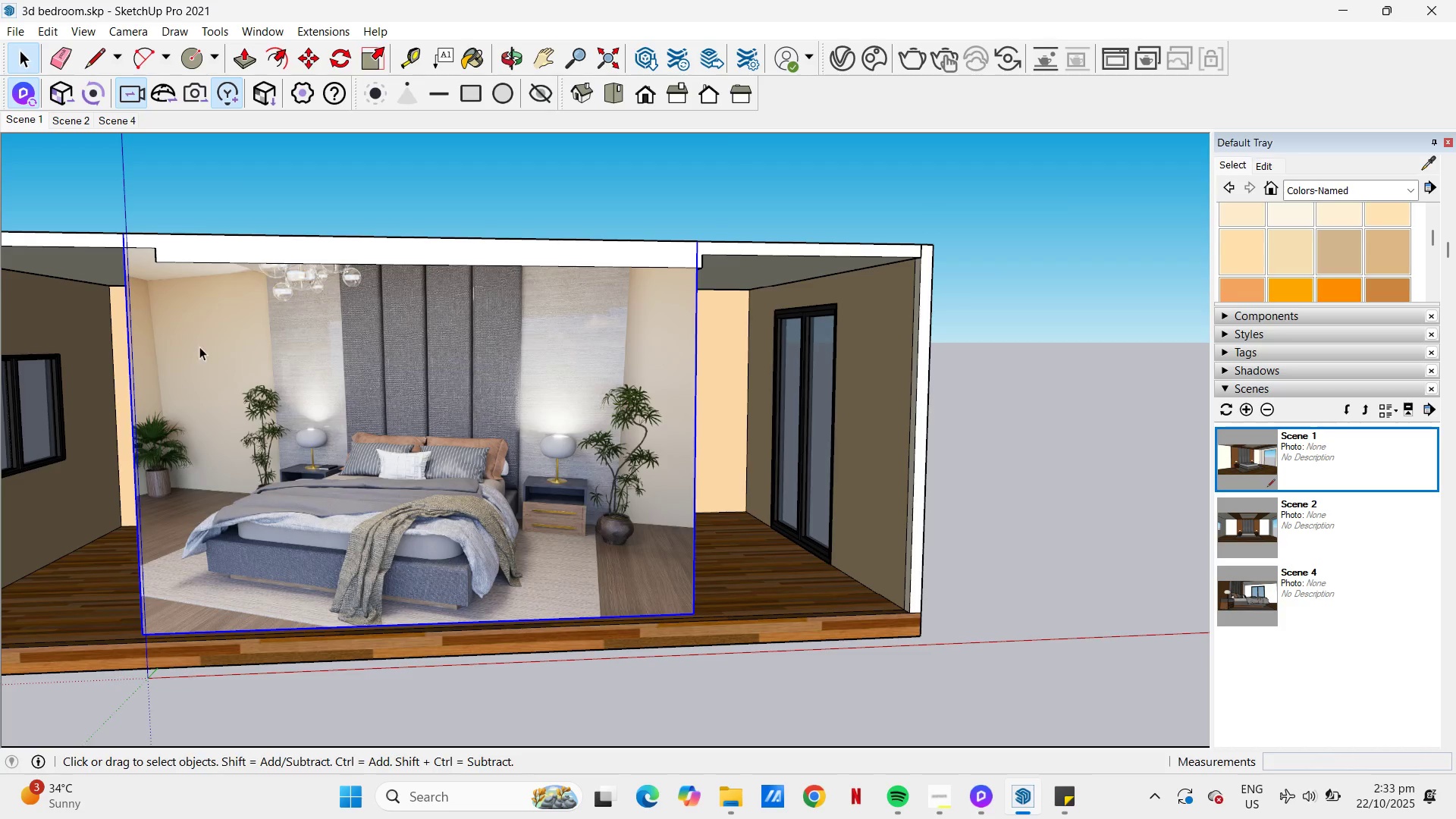 
key(M)
 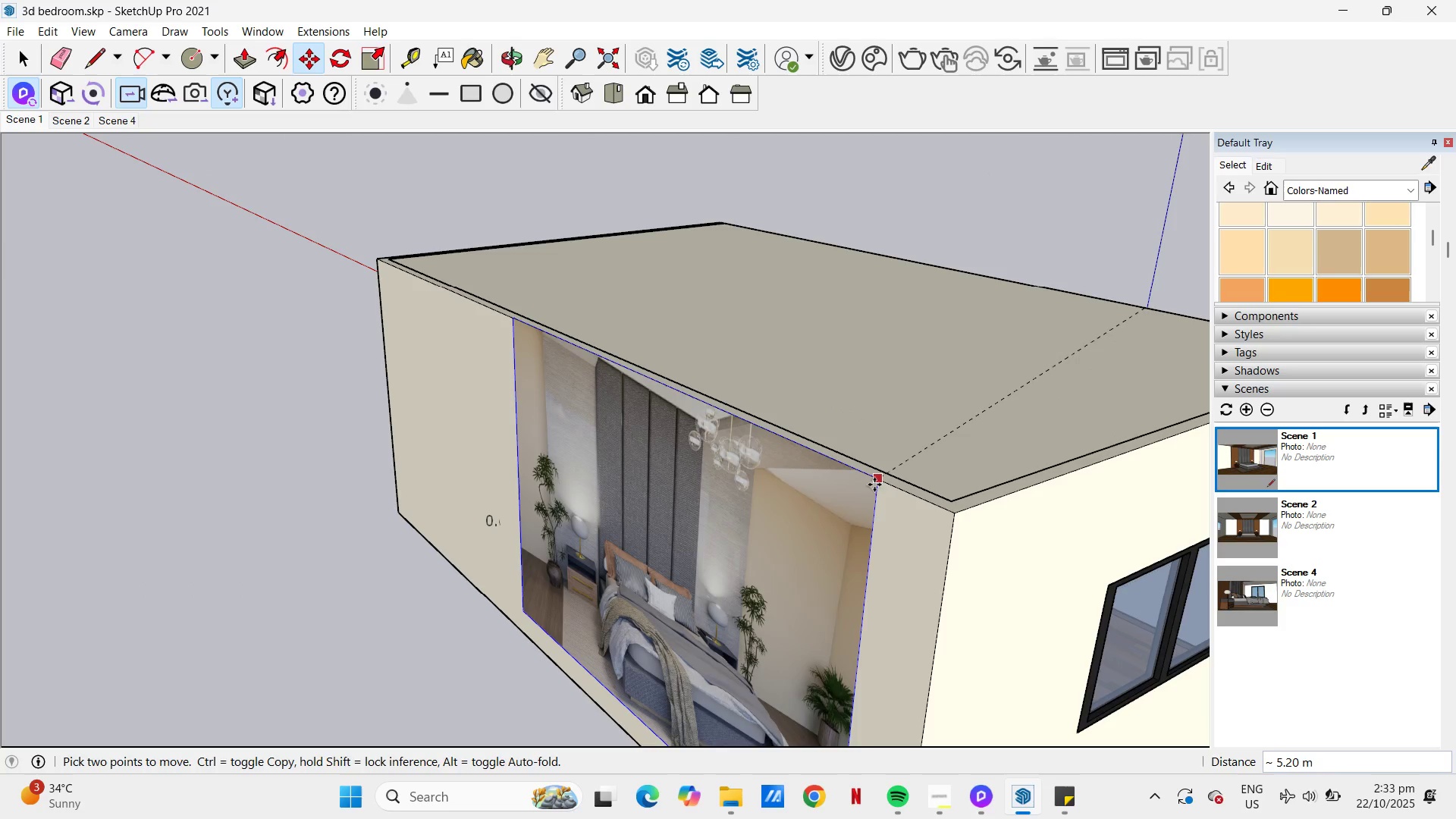 
wait(5.28)
 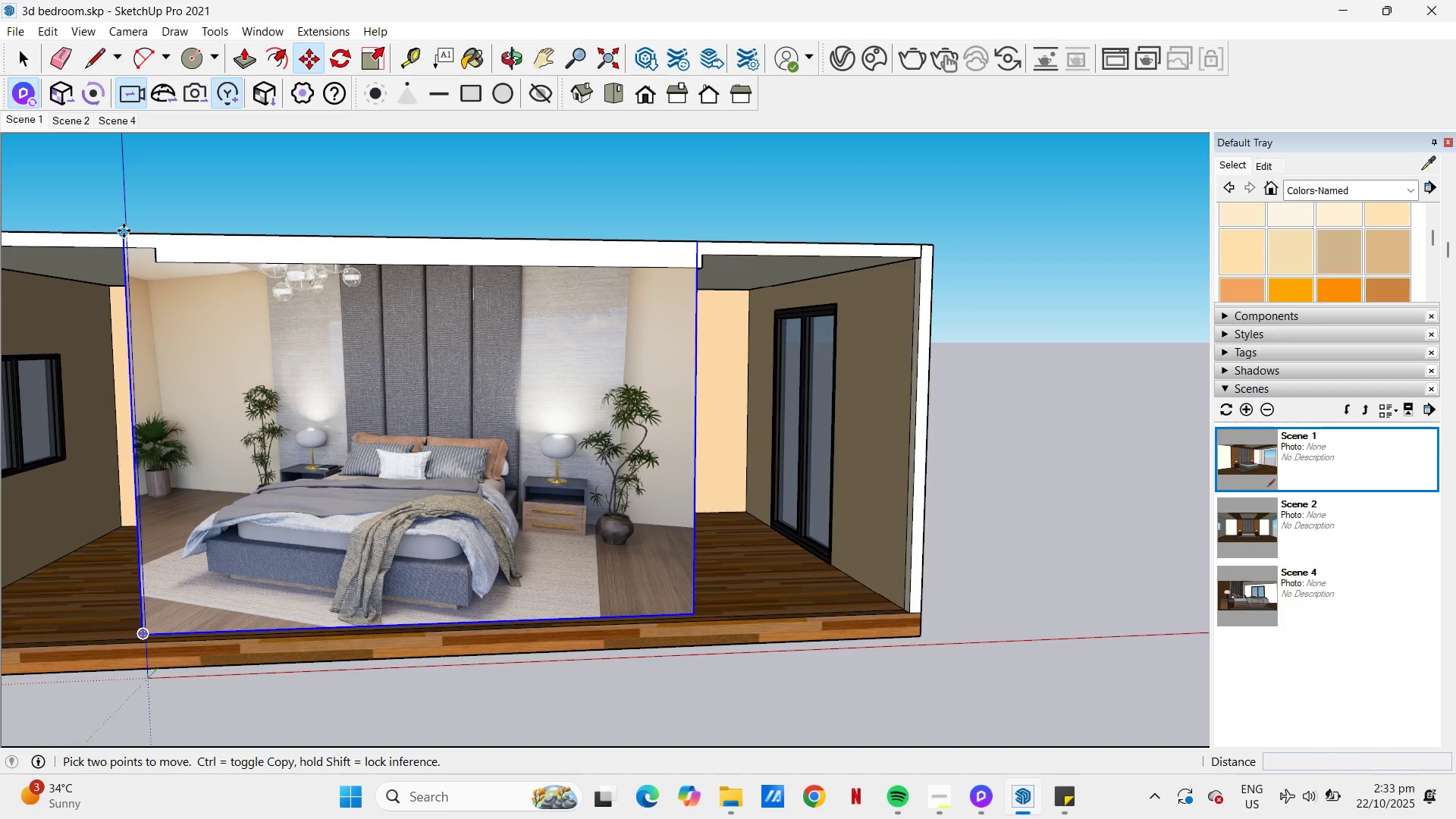 
left_click([950, 518])
 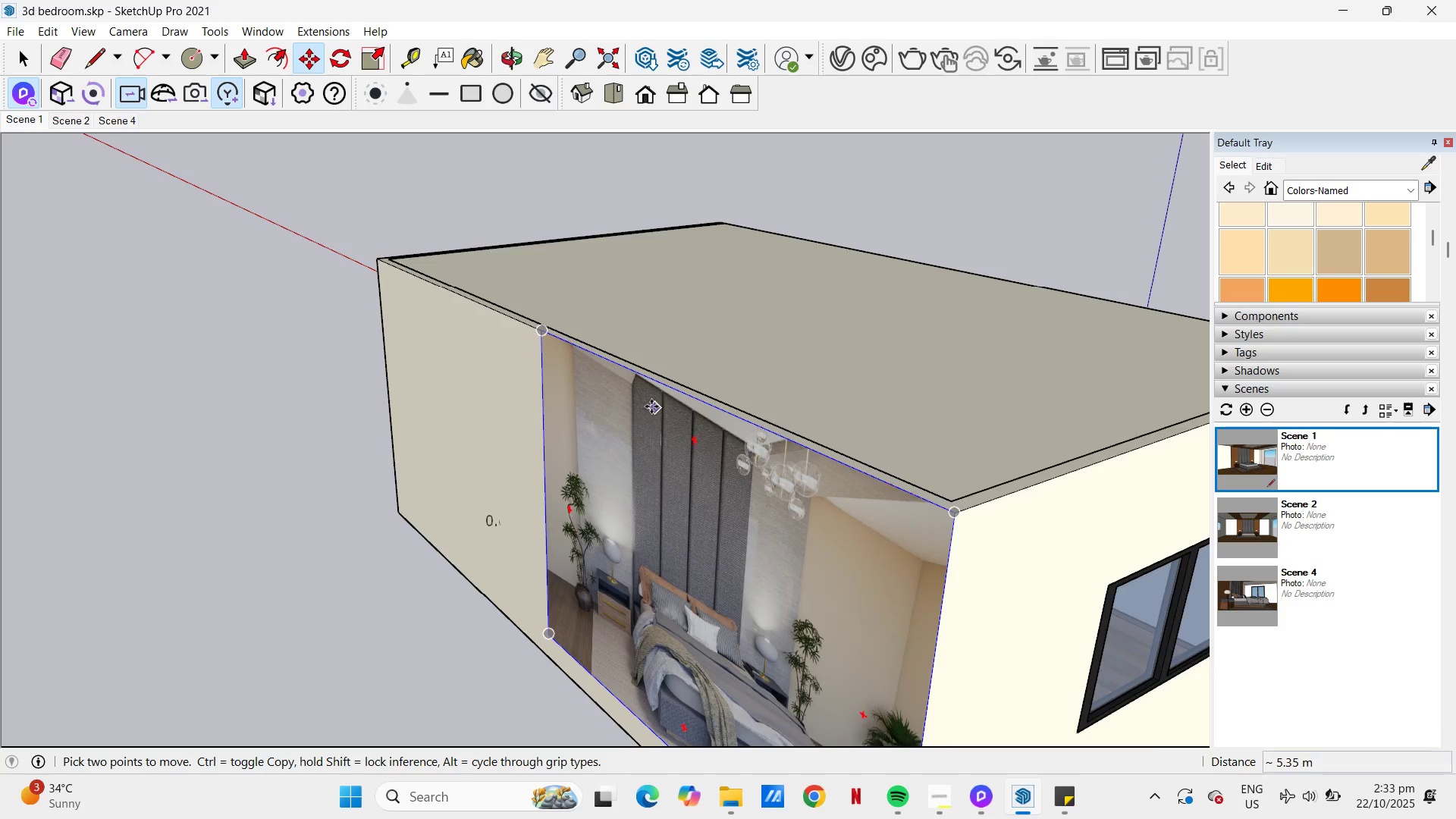 
scroll: coordinate [651, 406], scroll_direction: down, amount: 2.0
 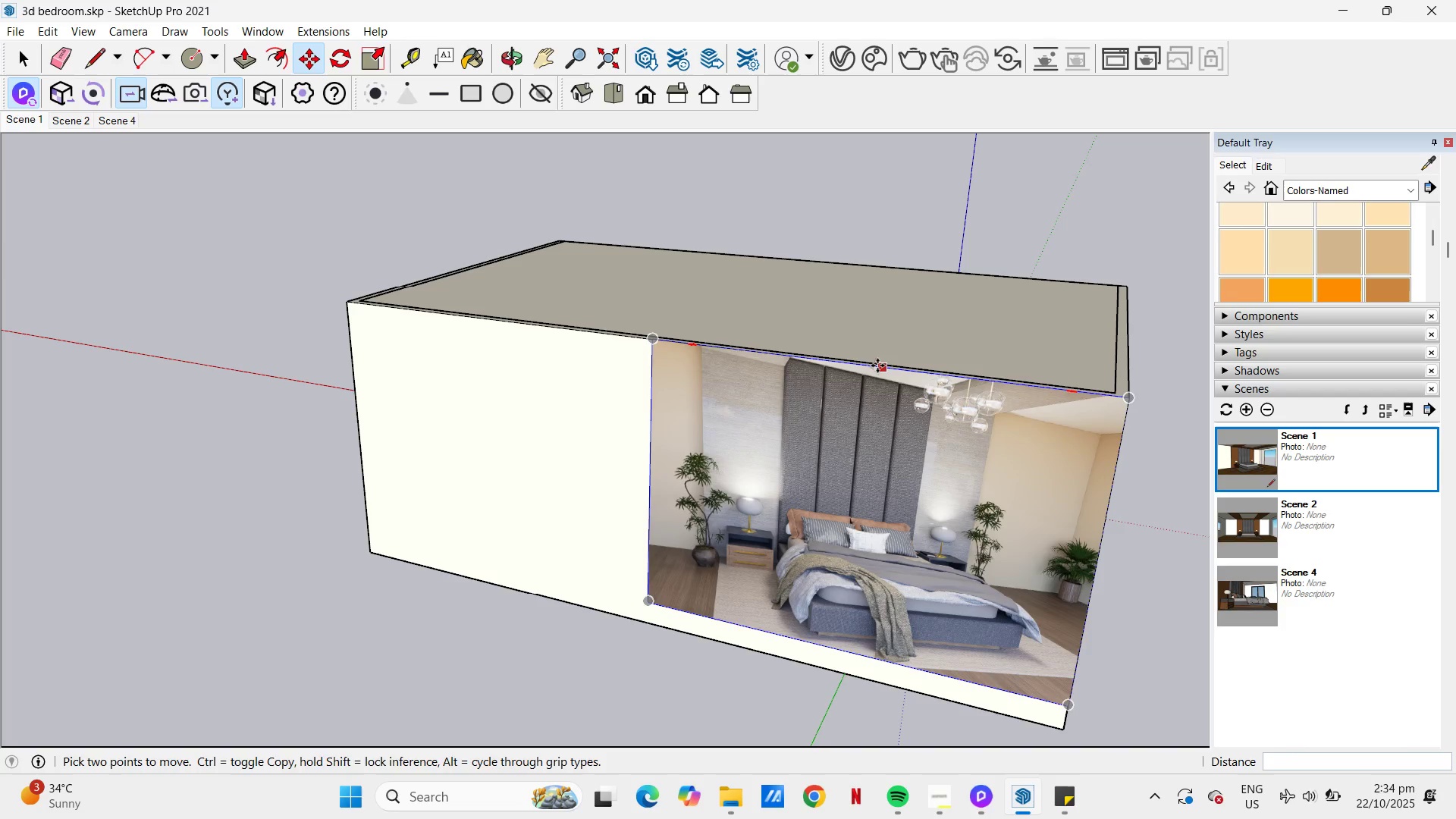 
left_click([867, 366])
 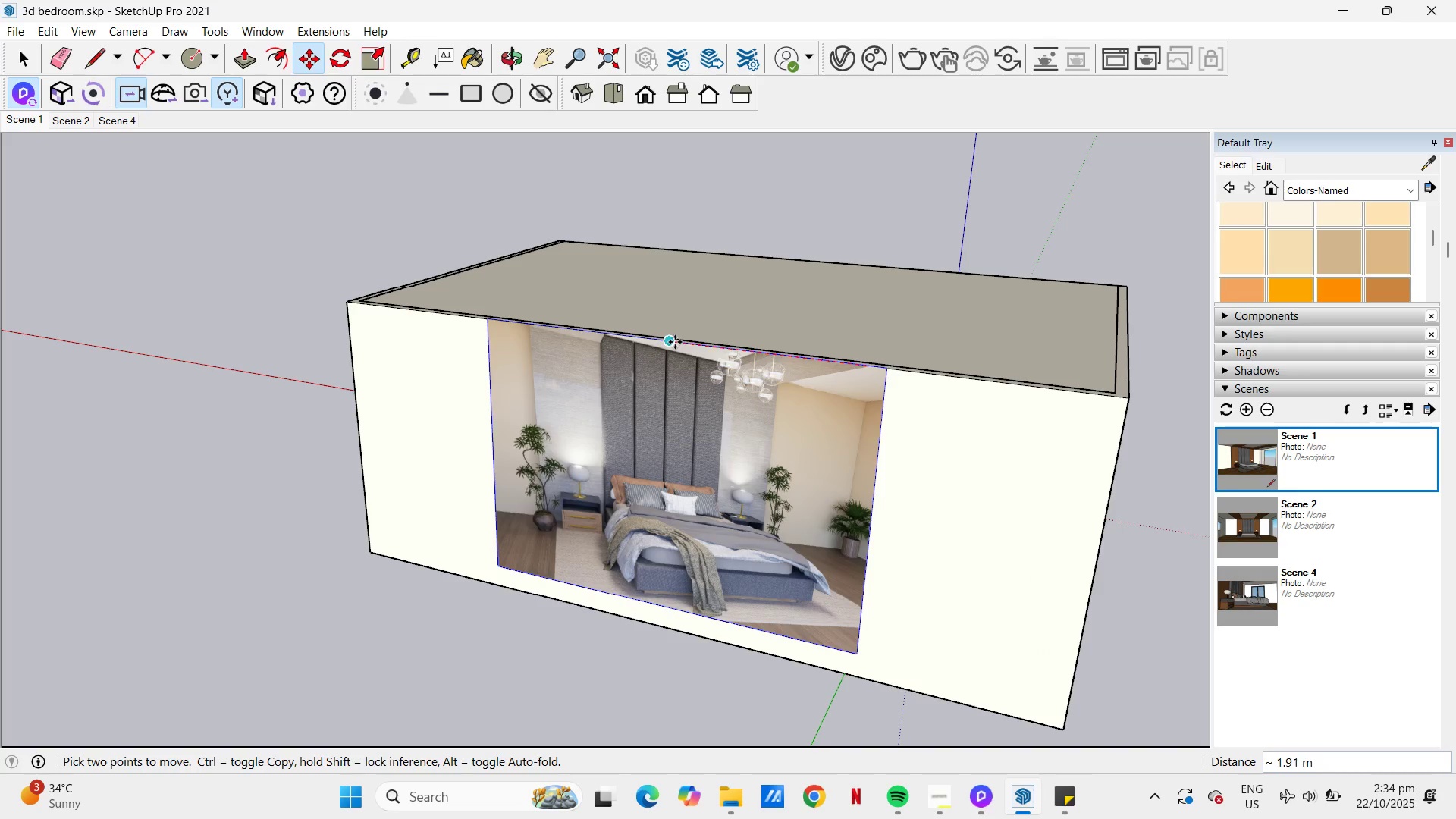 
left_click([675, 342])
 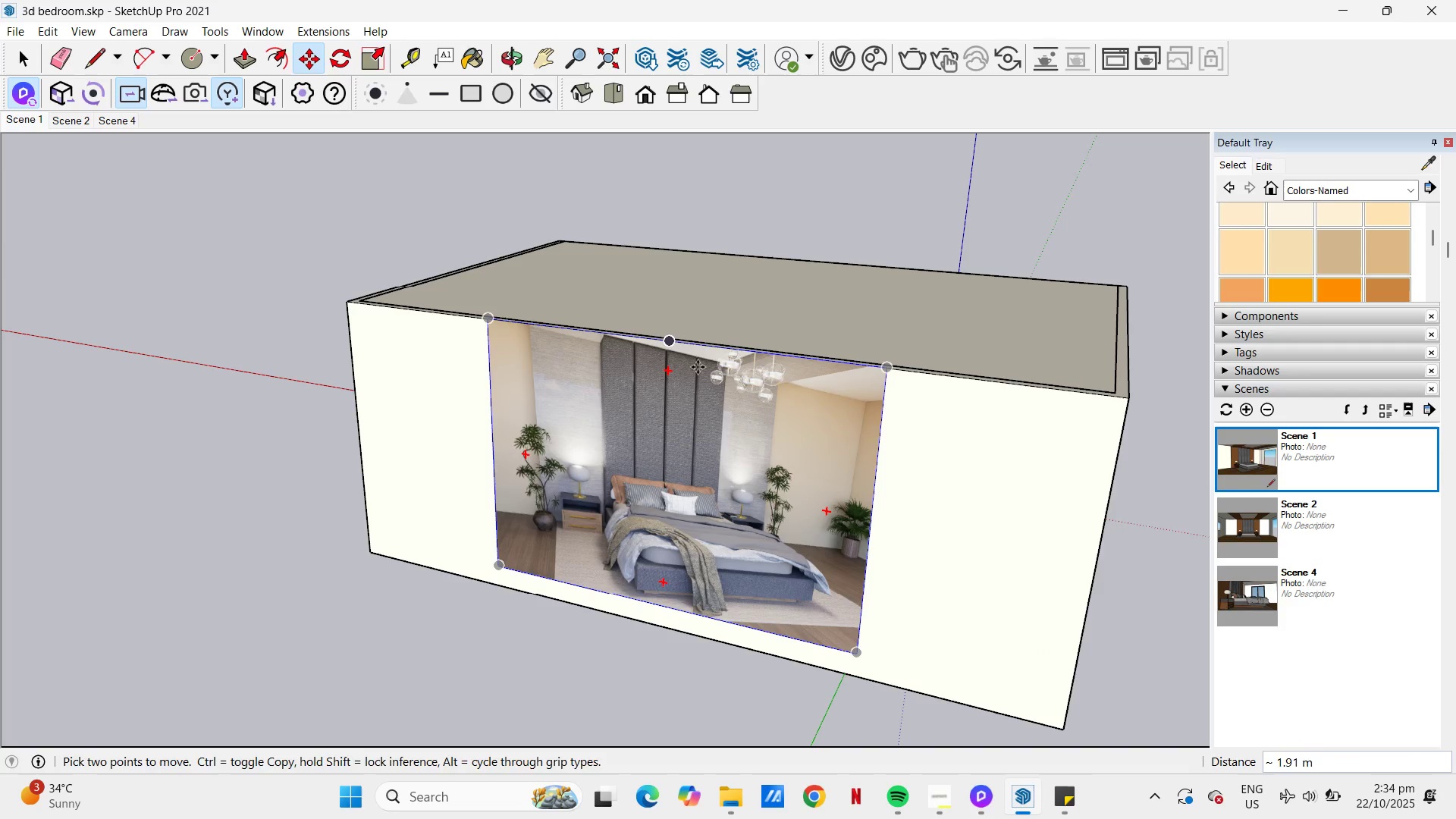 
key(Space)
 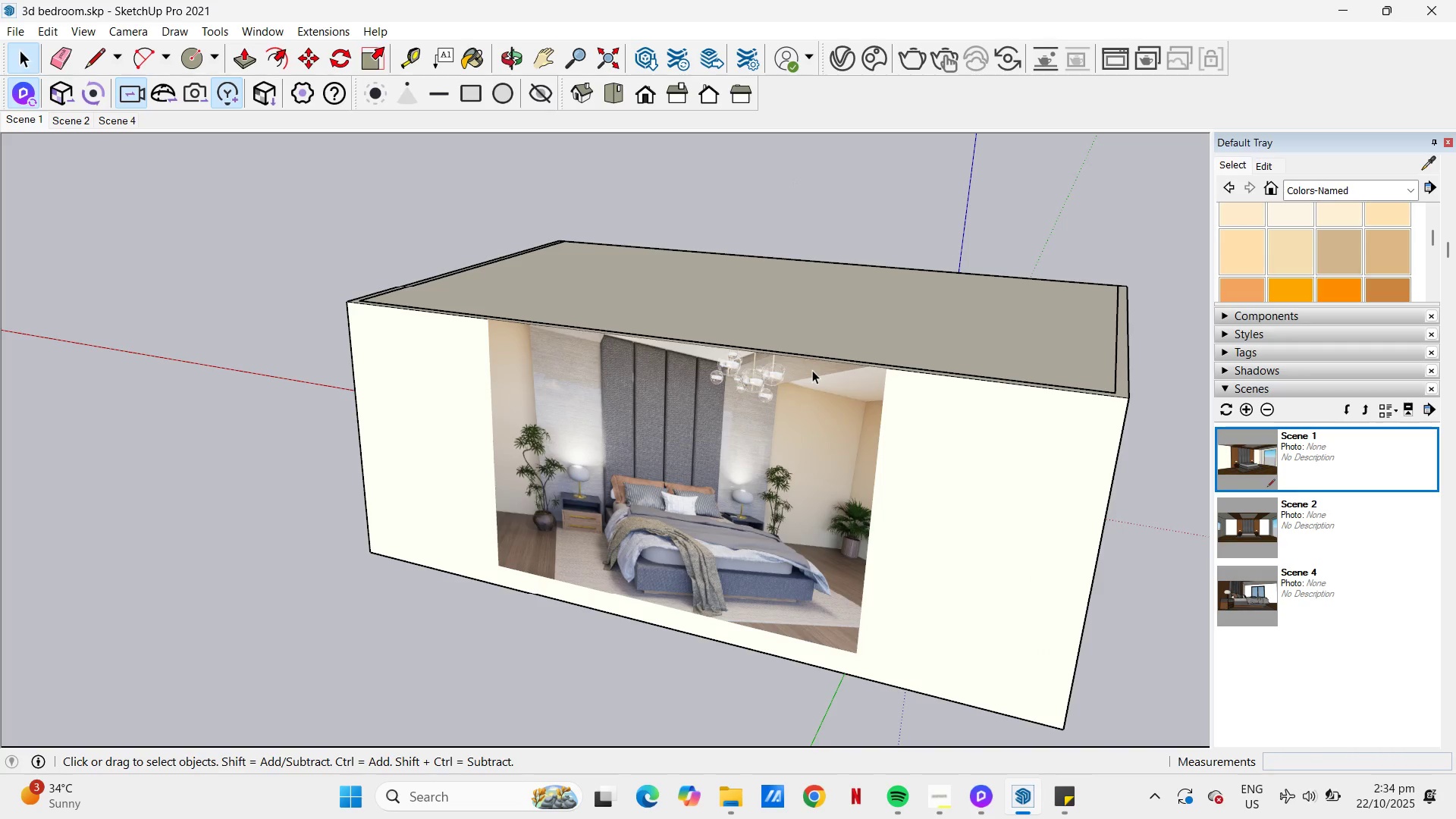 
scroll: coordinate [805, 404], scroll_direction: down, amount: 3.0
 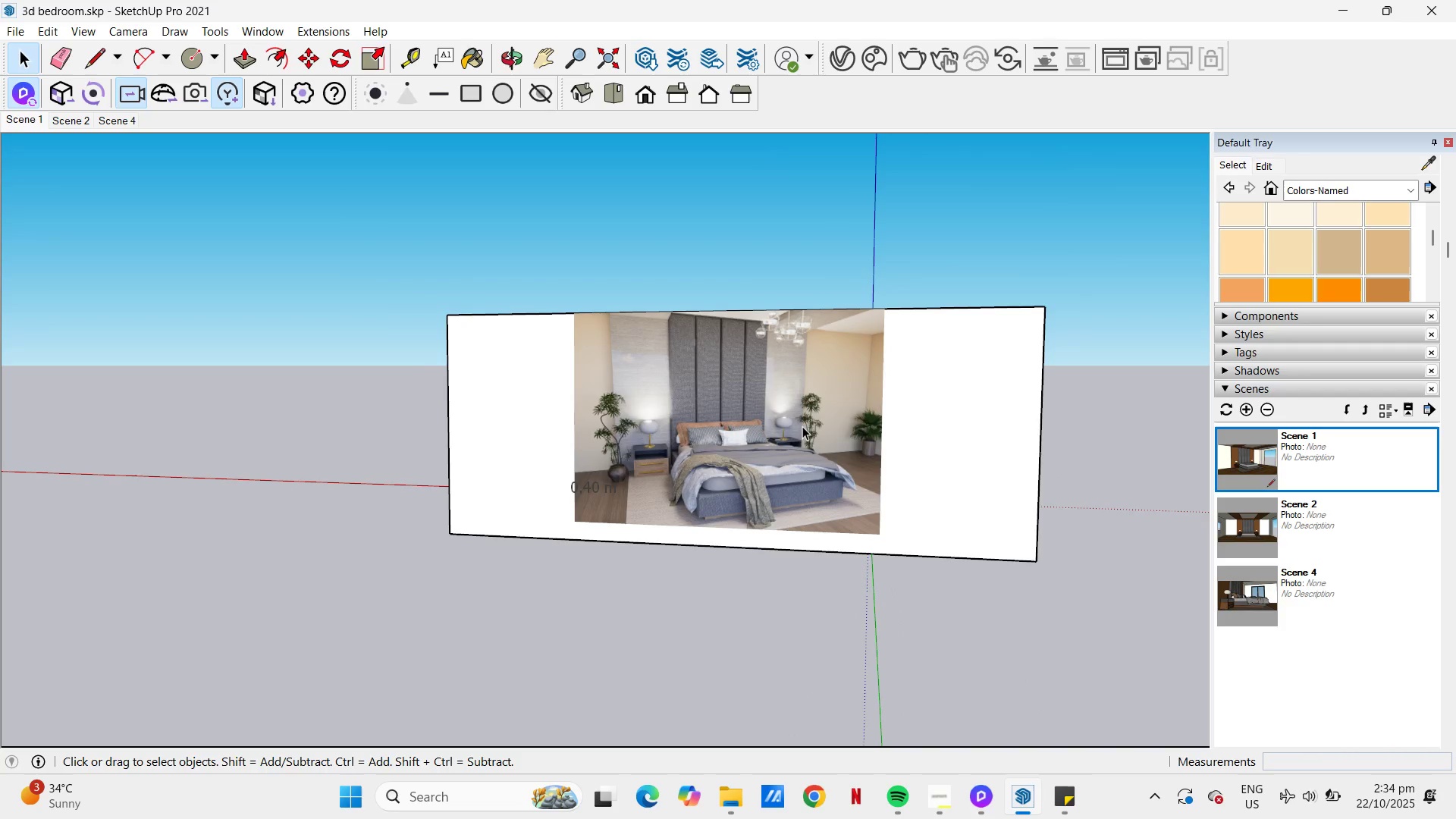 
left_click([799, 428])
 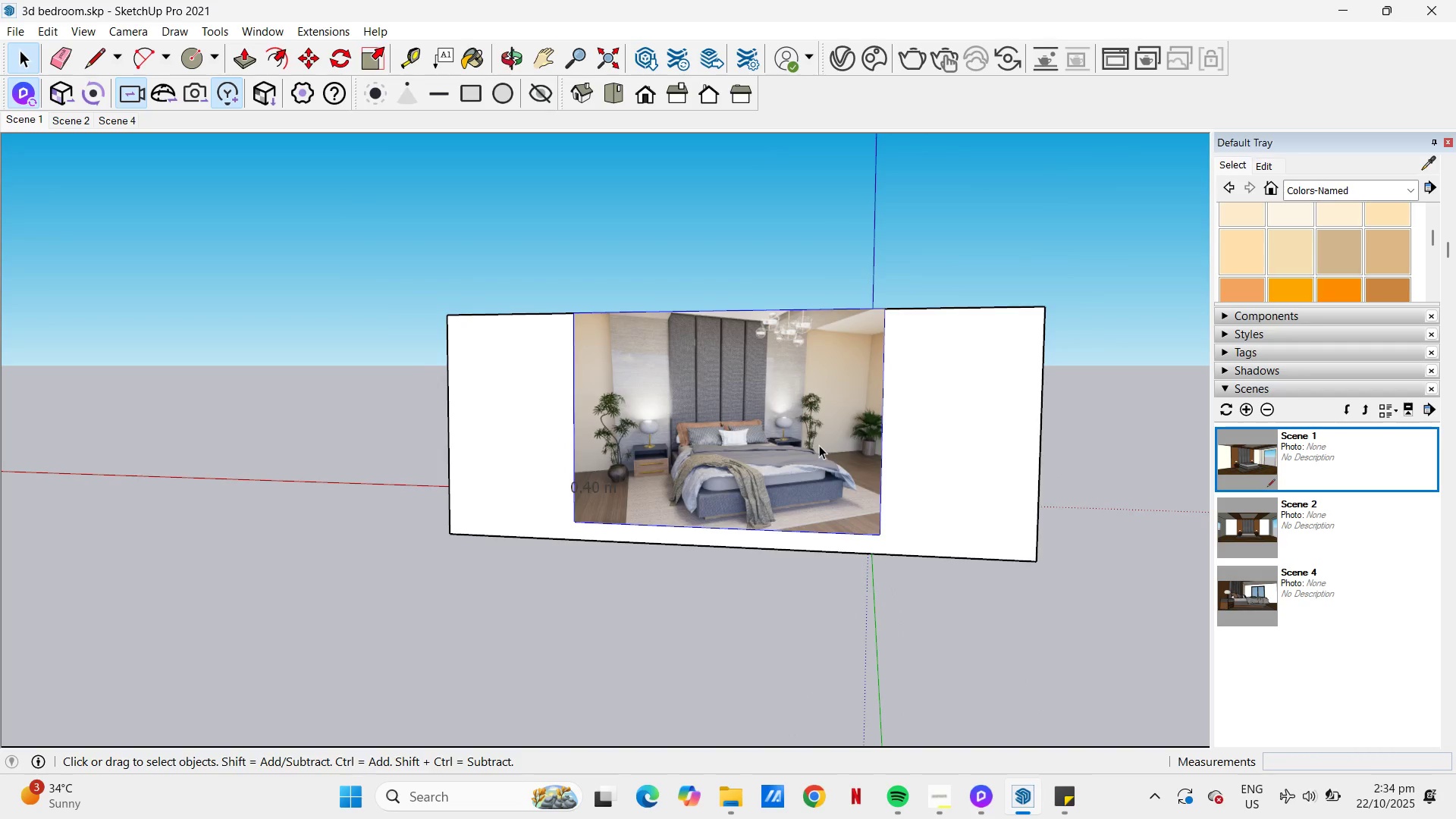 
key(S)
 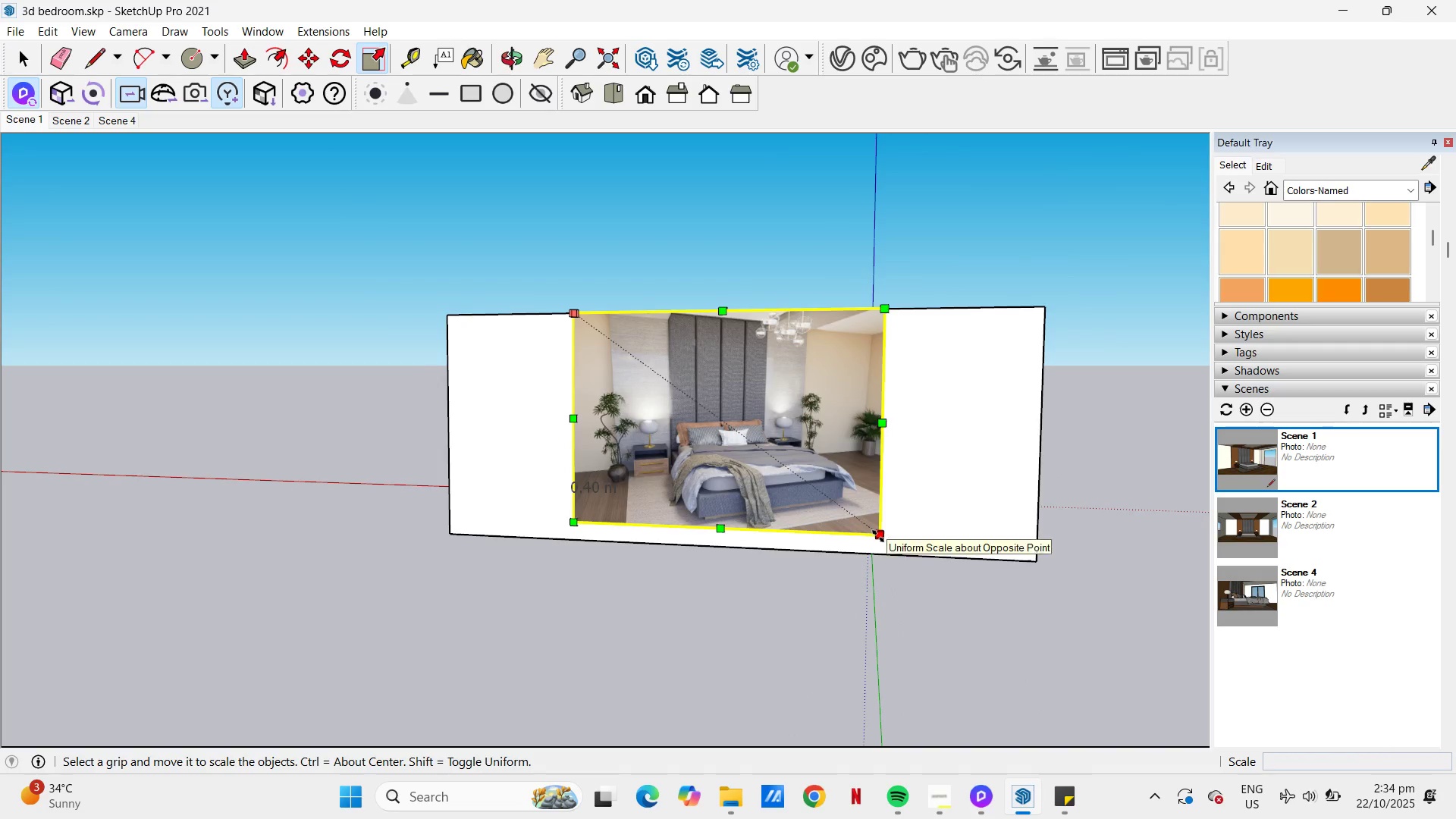 
left_click([878, 536])
 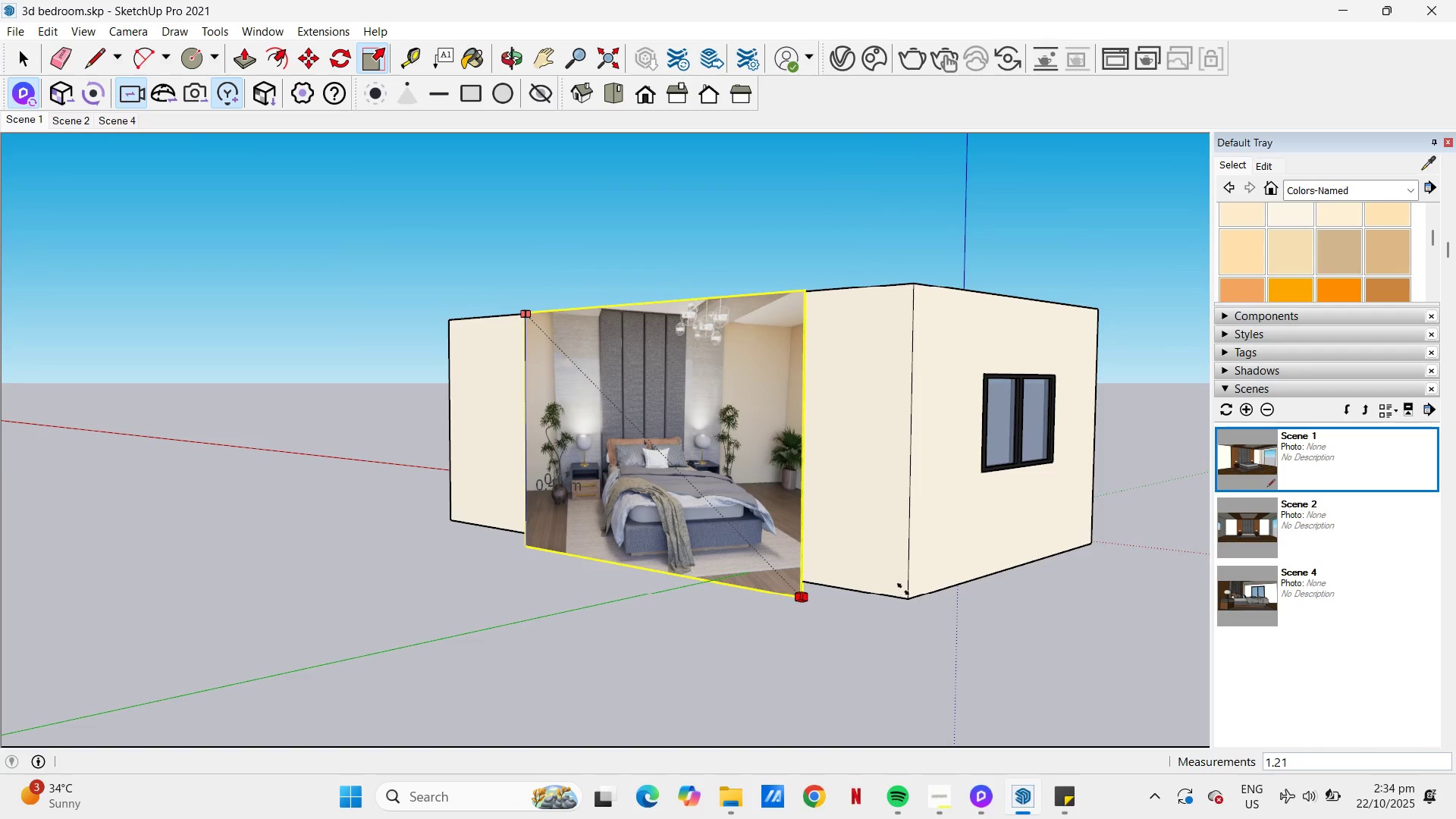 
wait(13.29)
 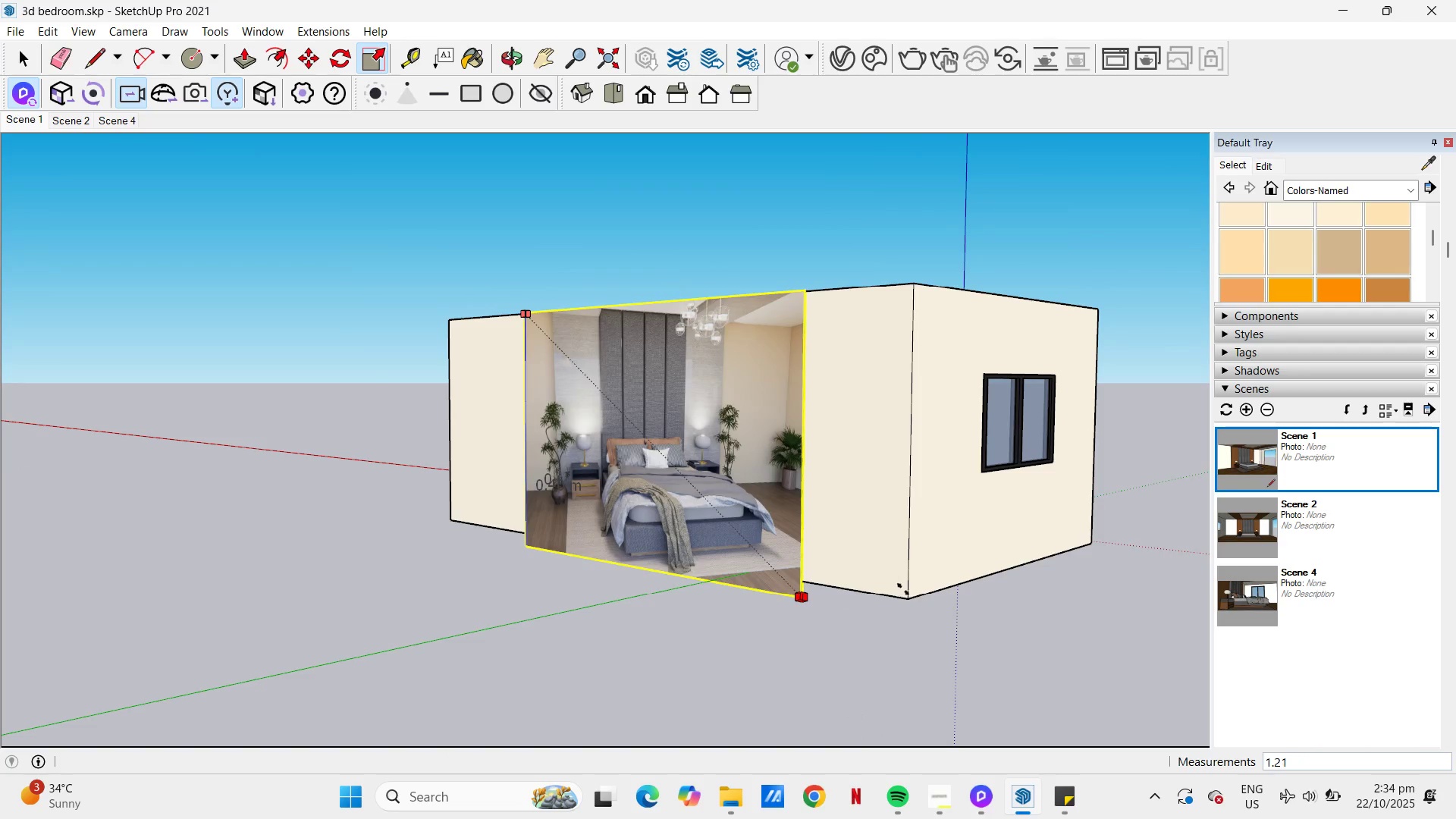 
key(Escape)
 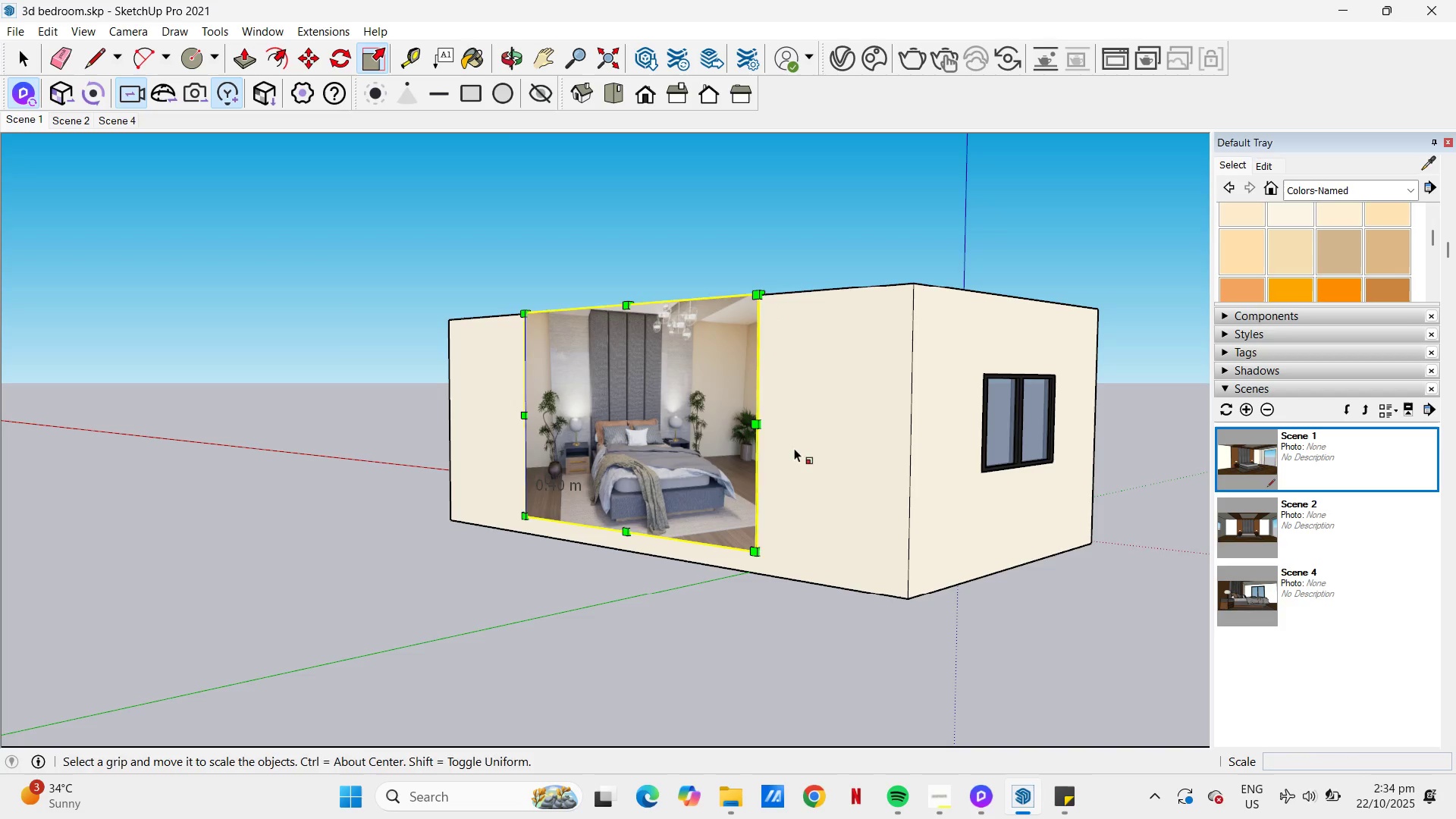 
key(Space)
 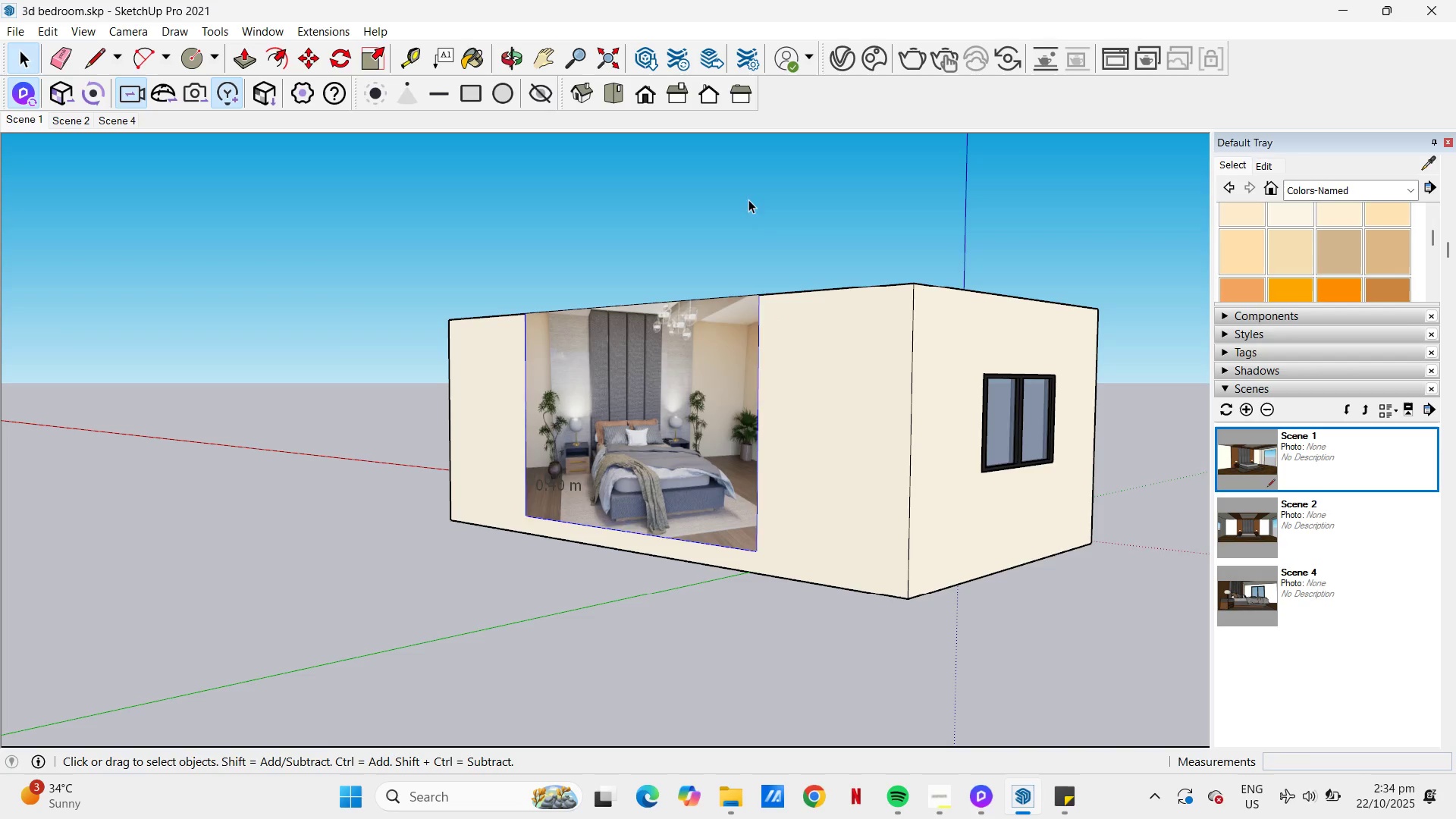 
left_click([748, 199])
 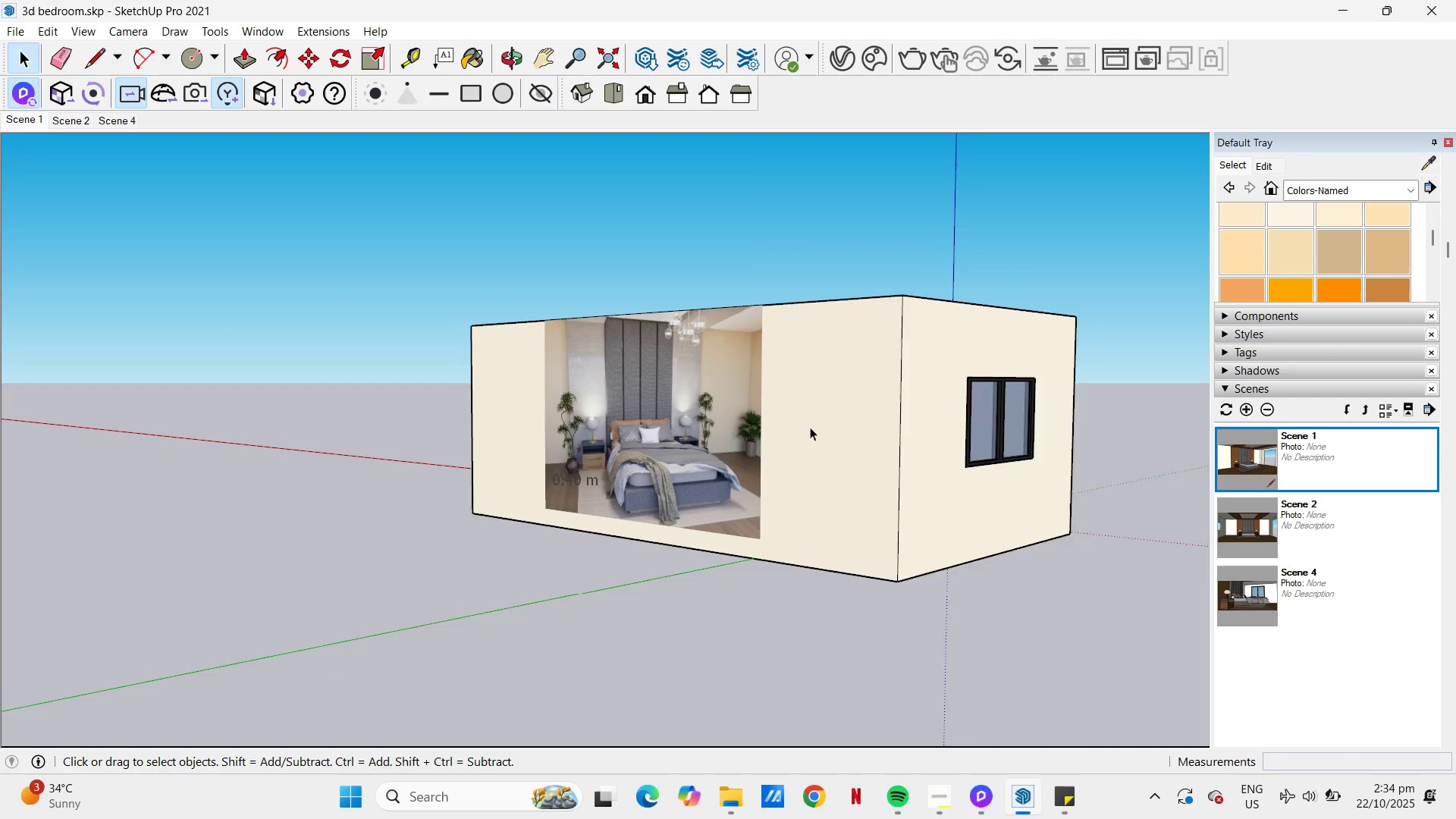 
scroll: coordinate [809, 425], scroll_direction: down, amount: 2.0
 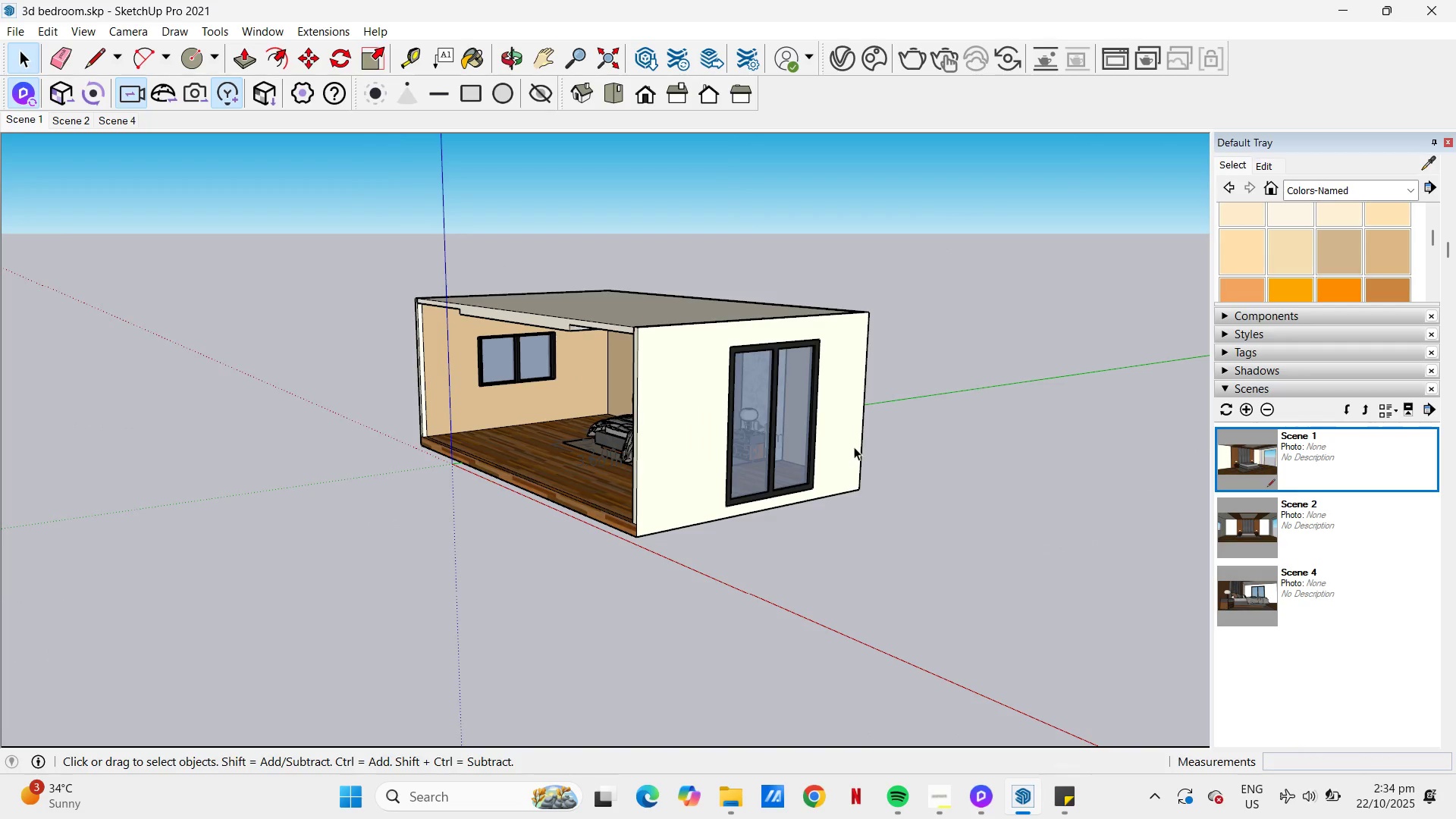 
scroll: coordinate [782, 378], scroll_direction: up, amount: 9.0
 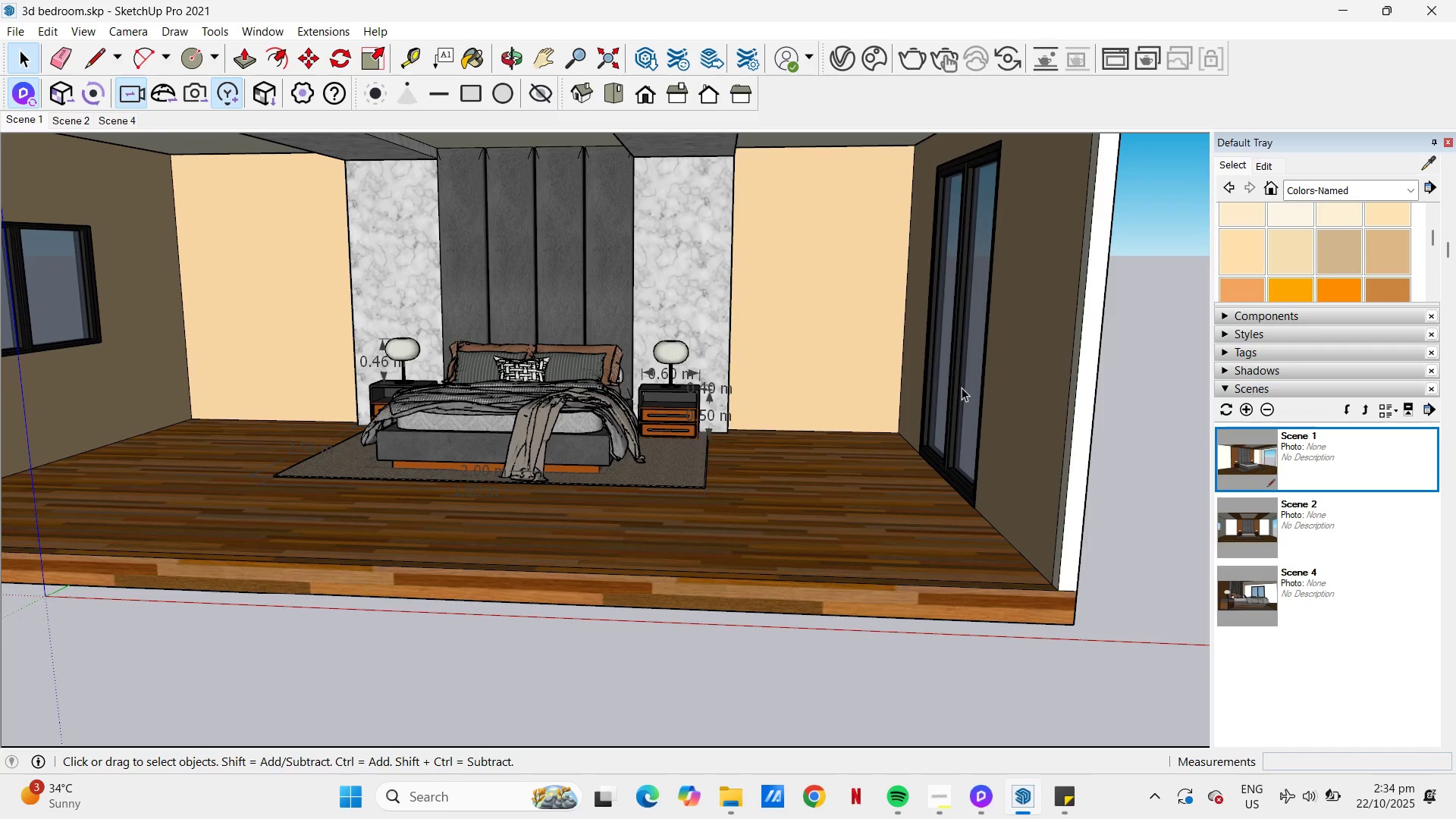 
scroll: coordinate [952, 388], scroll_direction: down, amount: 2.0
 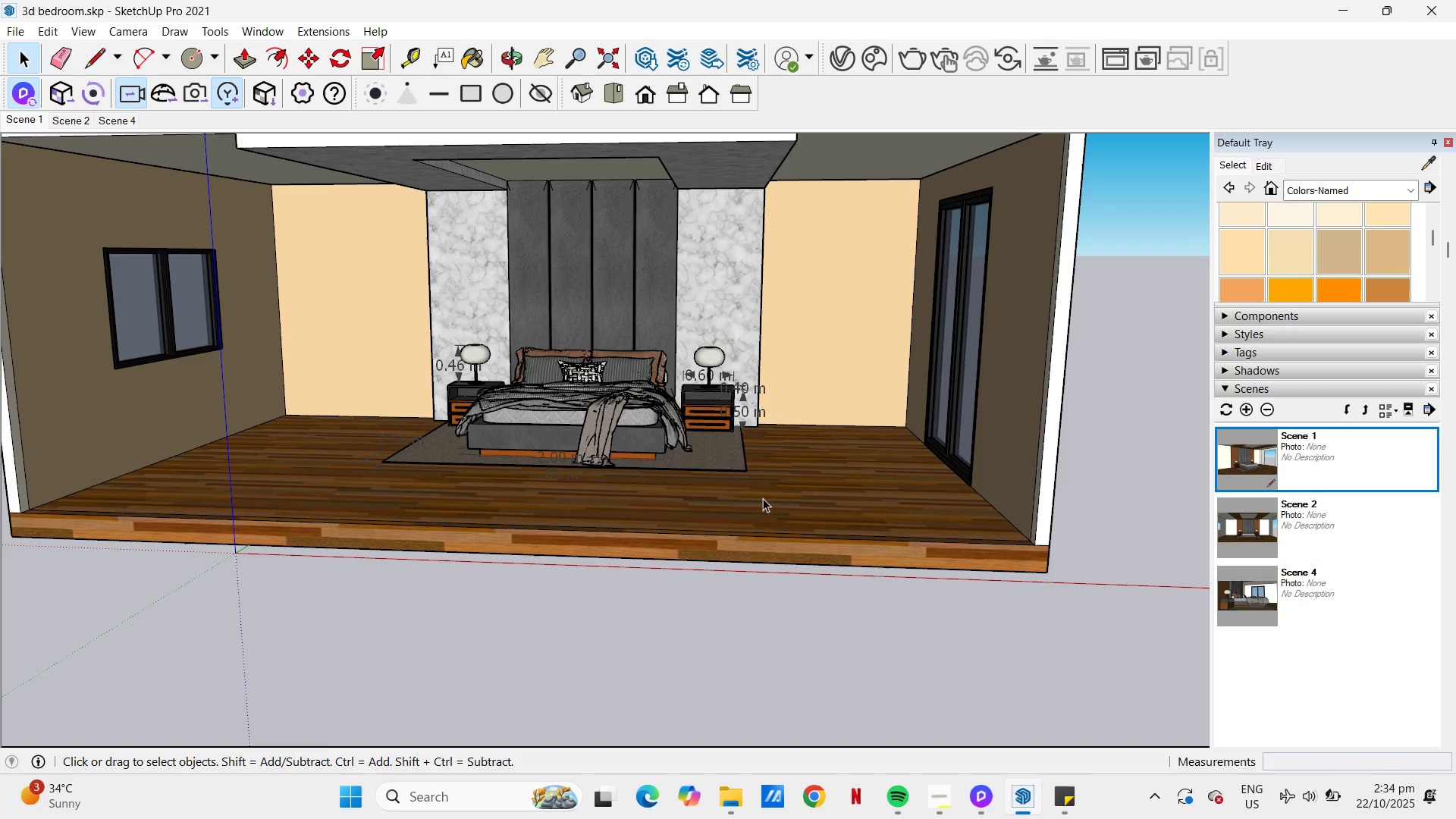 
key(H)
 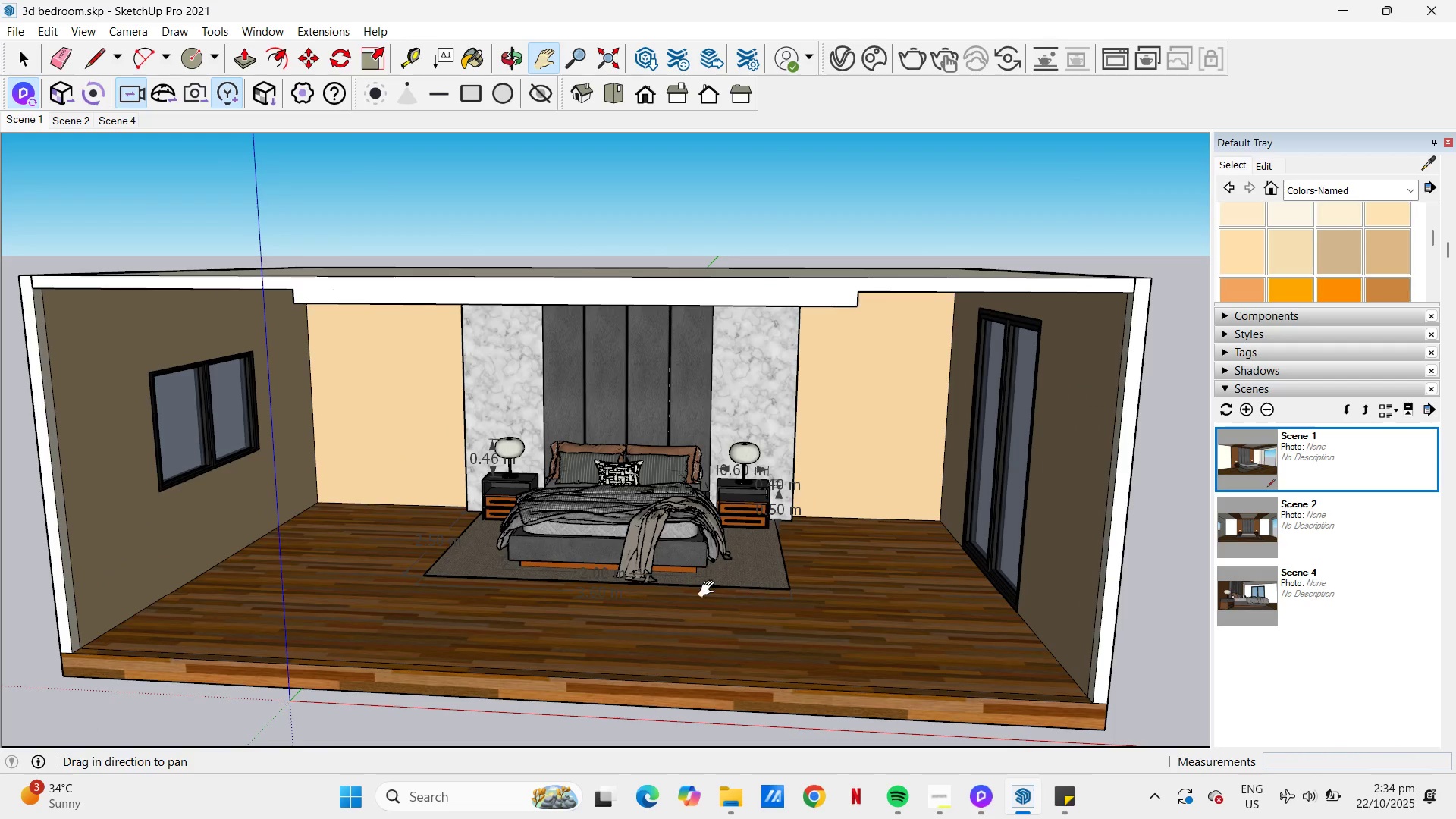 
scroll: coordinate [647, 573], scroll_direction: up, amount: 3.0
 